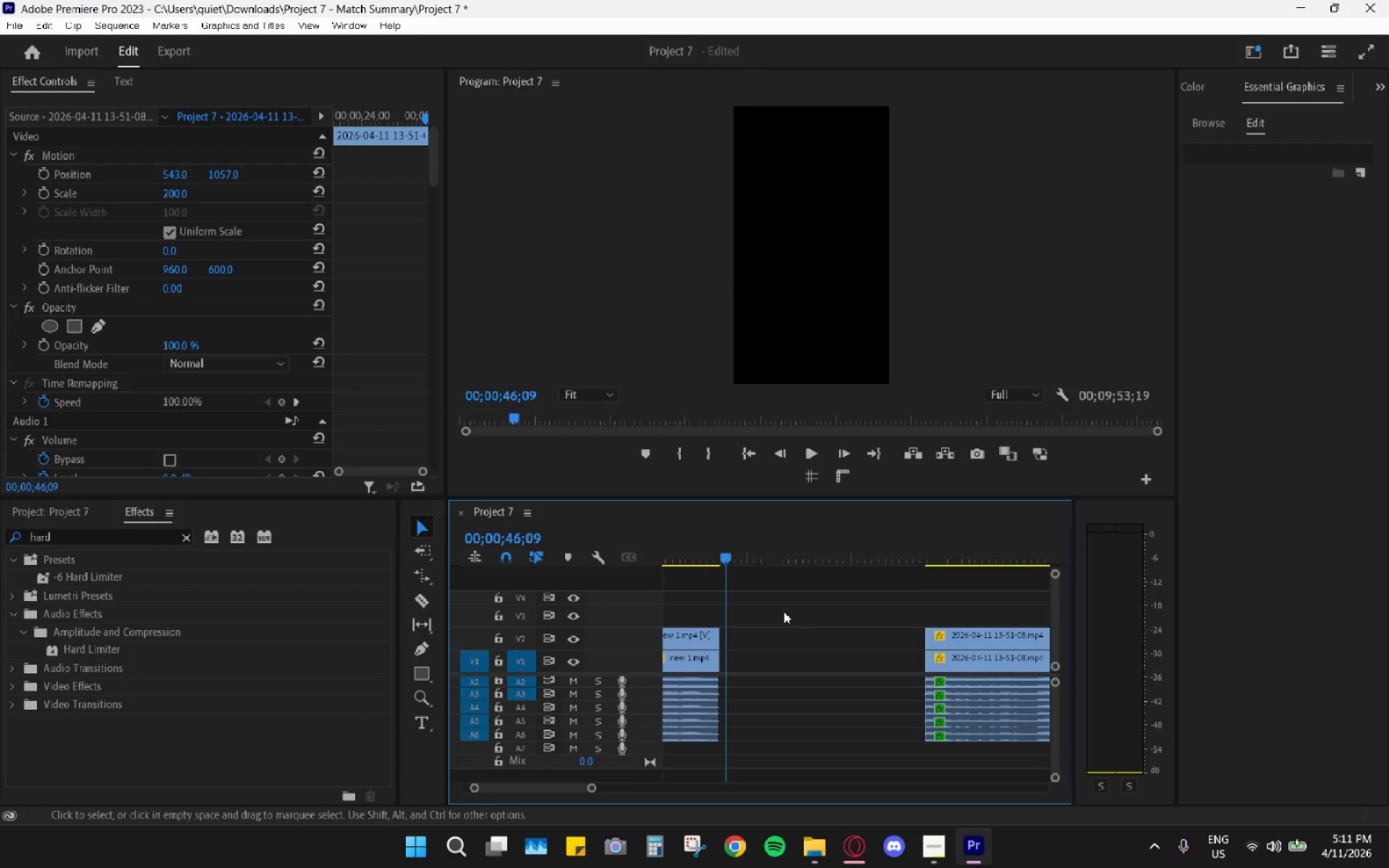 
hold_key(key=AltLeft, duration=0.42)
hold_key(key=AltLeft, duration=0.56)
scroll: coordinate [783, 611], scroll_direction: up, amount: 1.0
 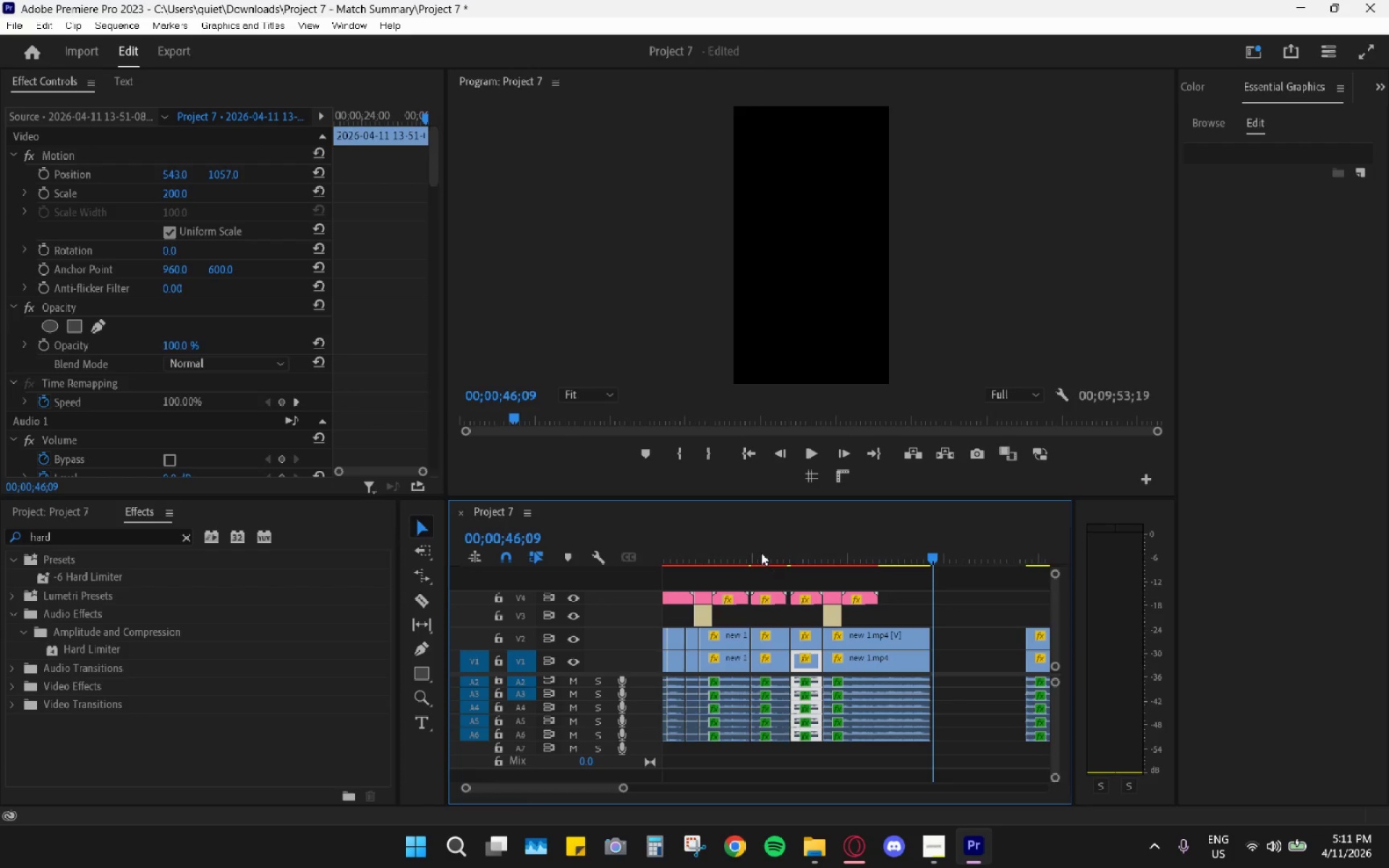 
left_click_drag(start_coordinate=[760, 545], to_coordinate=[632, 538])
 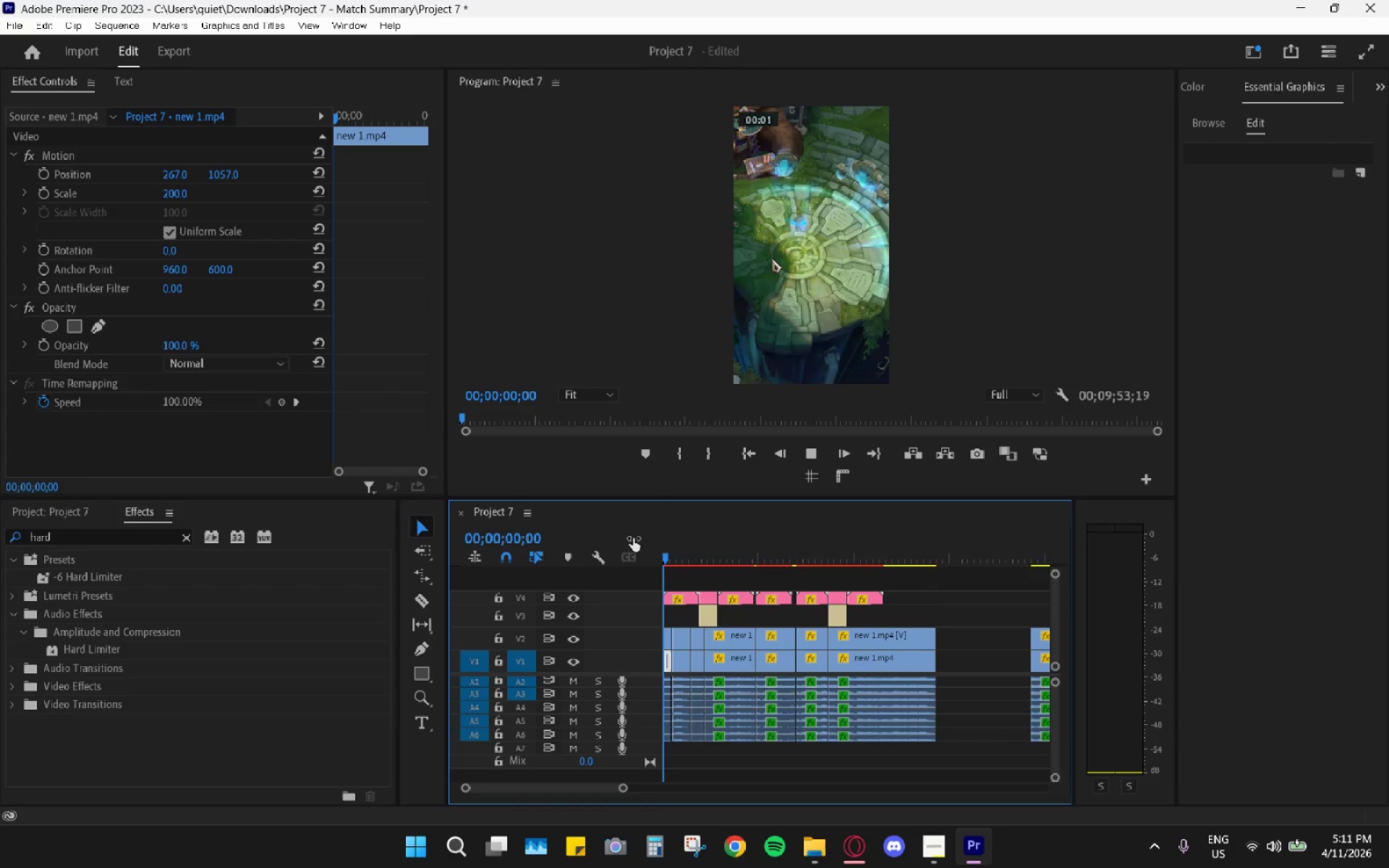 
key(Space)
 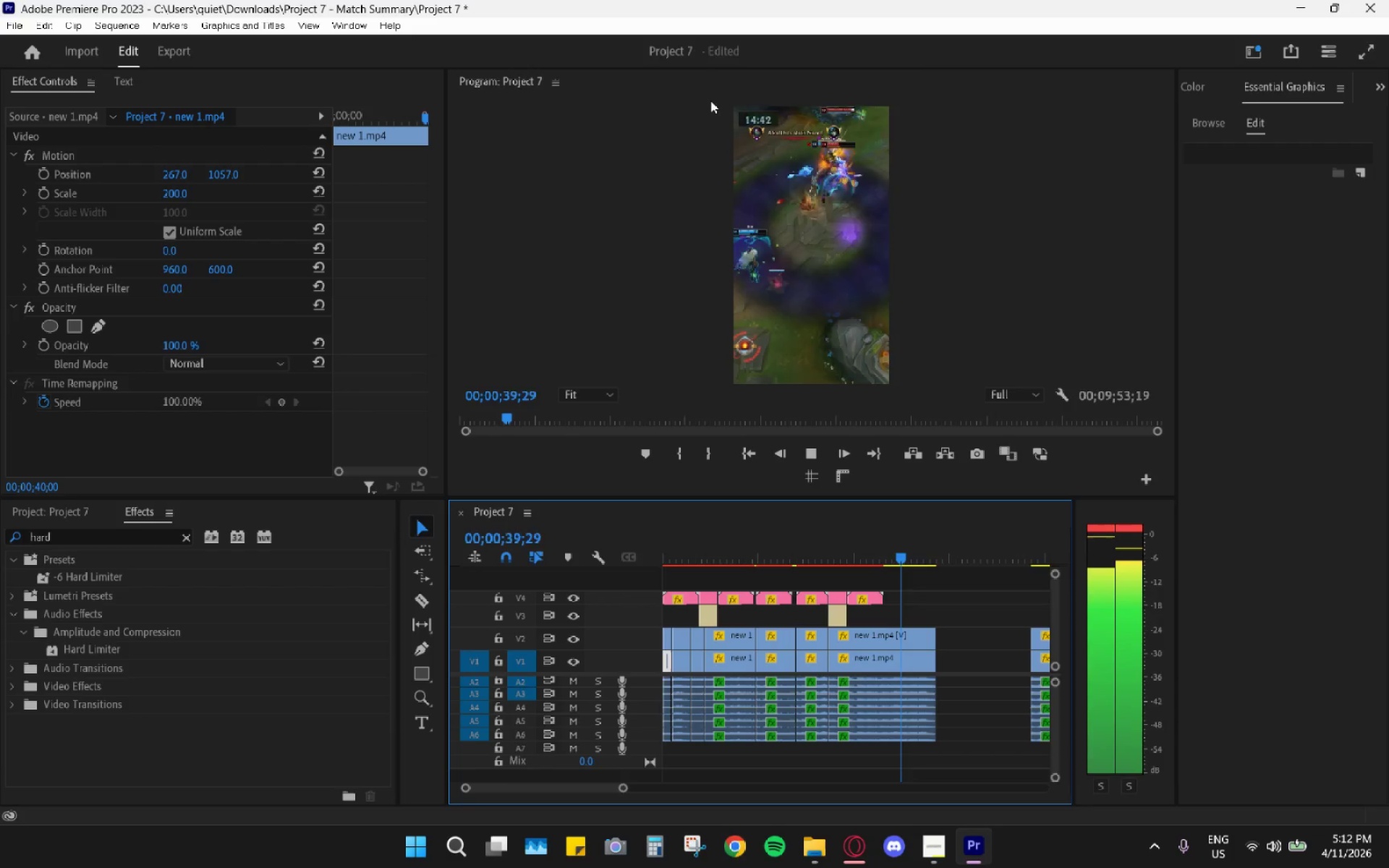 
wait(45.38)
 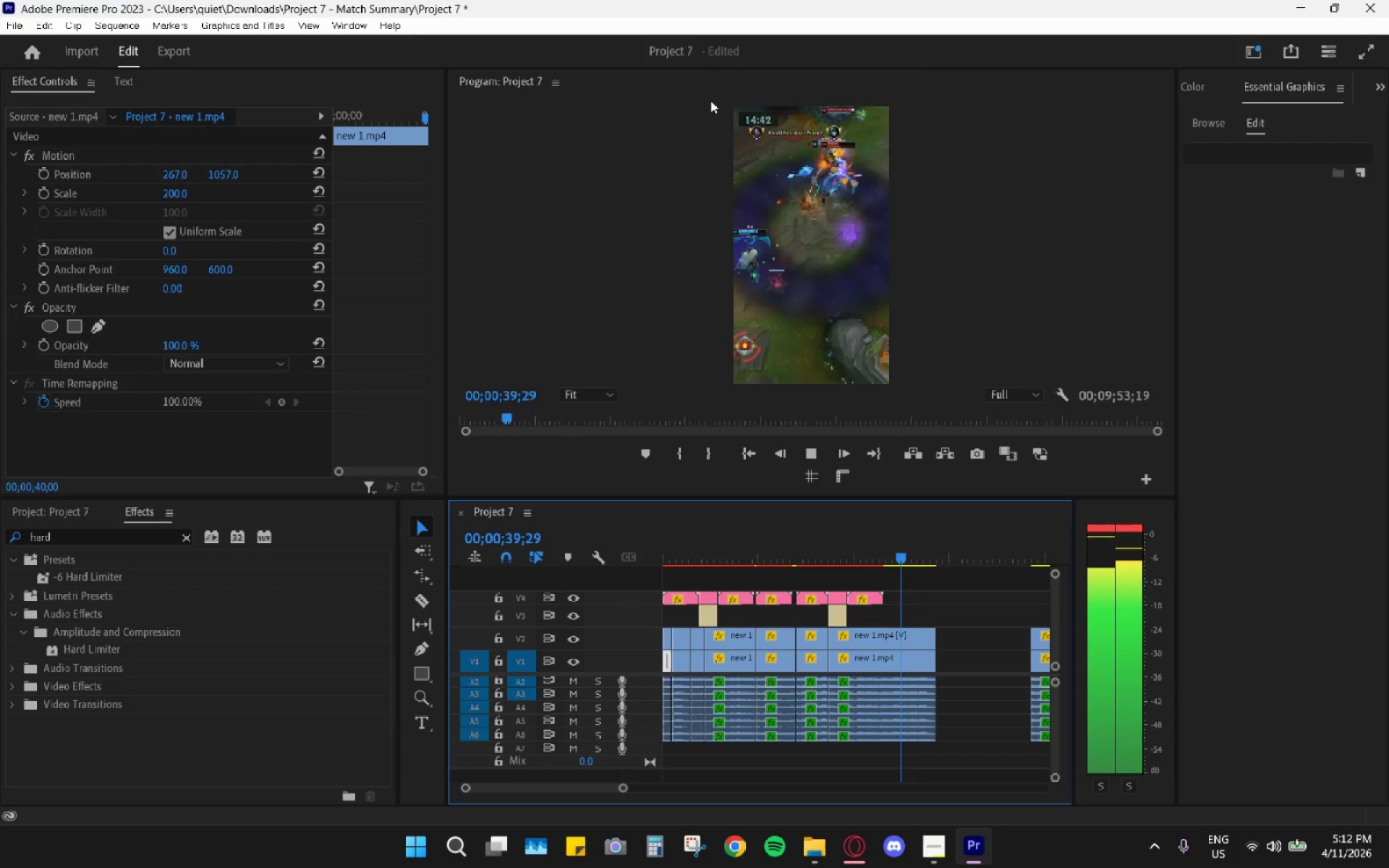 
key(Space)
 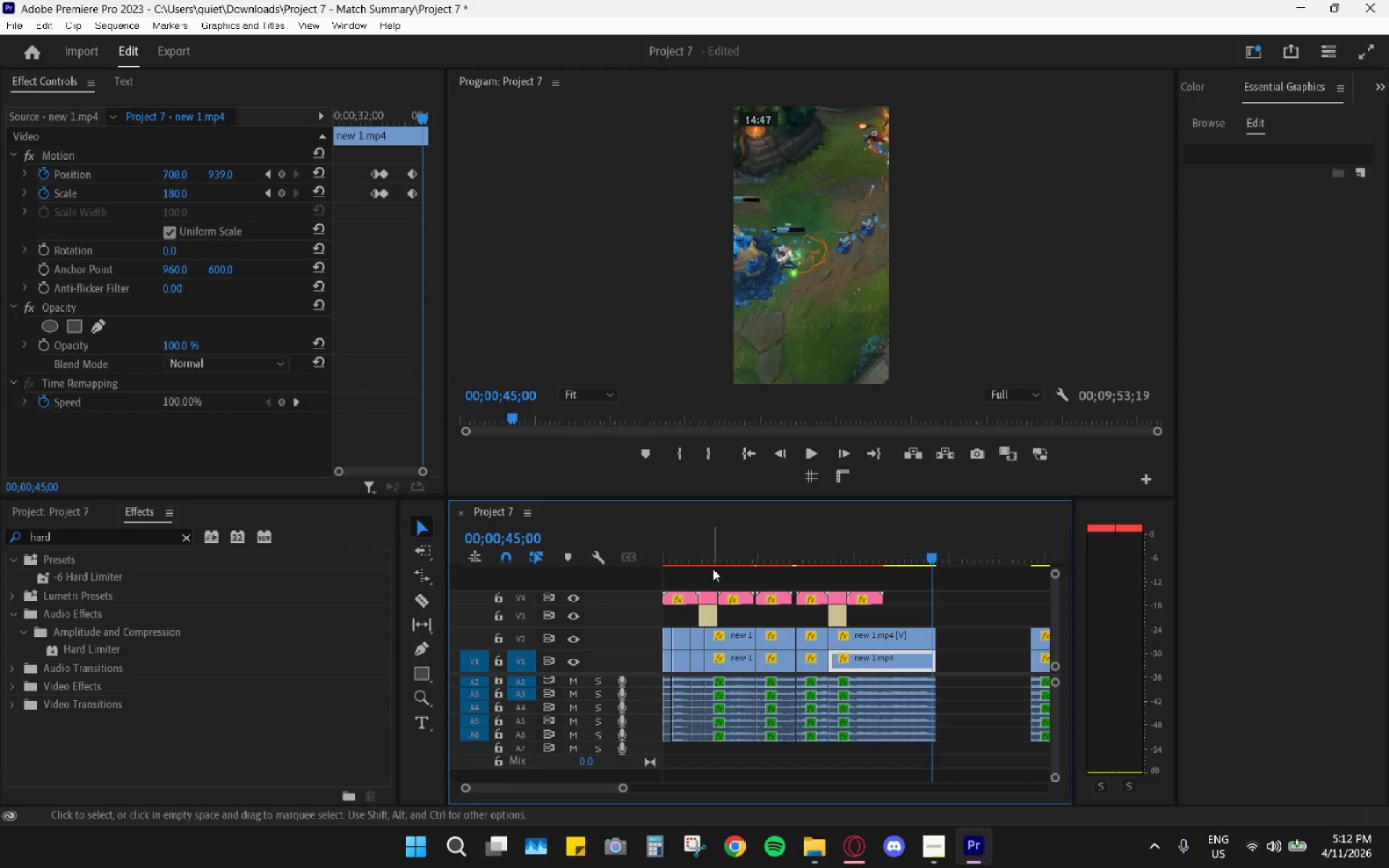 
left_click_drag(start_coordinate=[692, 538], to_coordinate=[667, 556])
 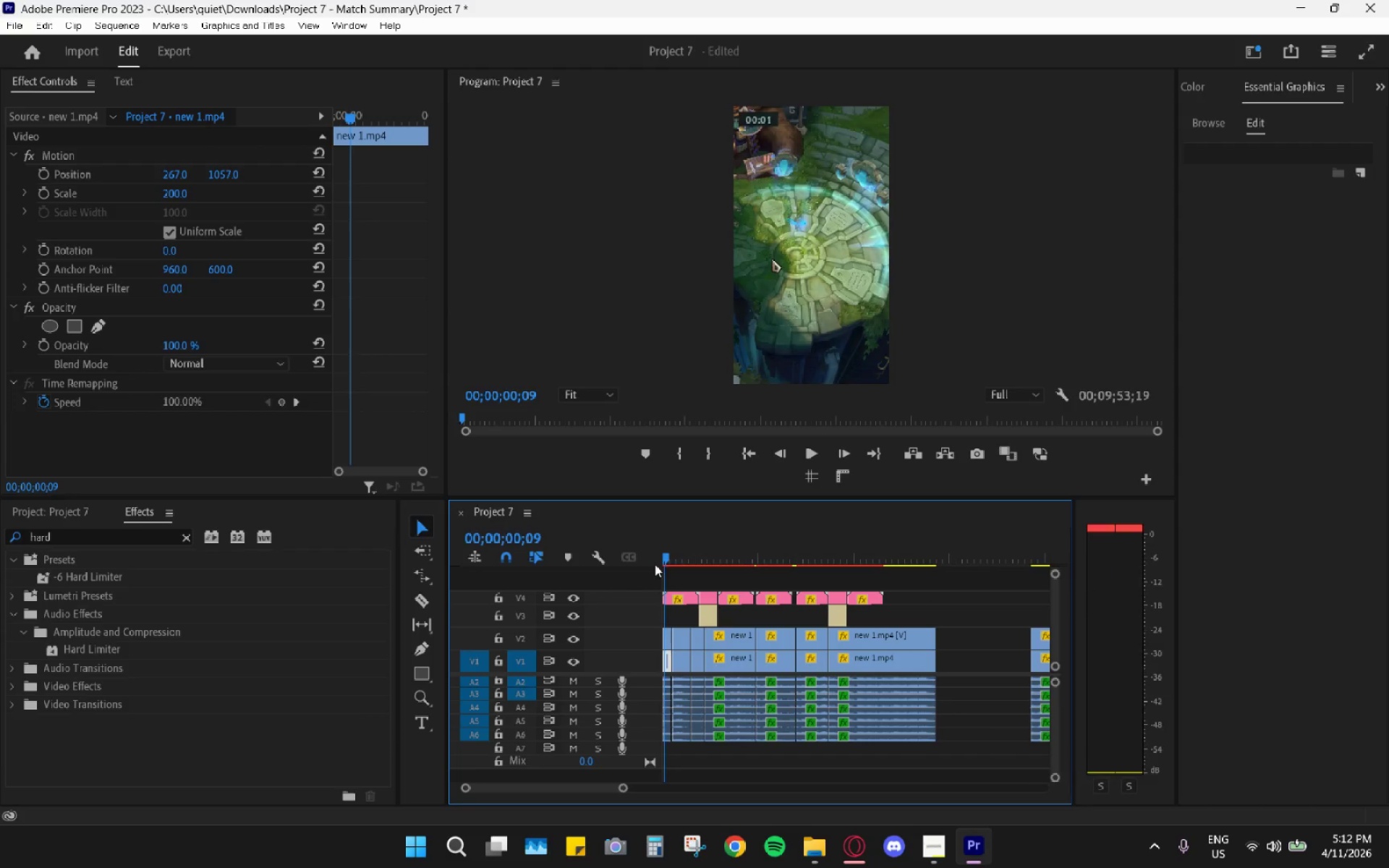 
key(Space)
 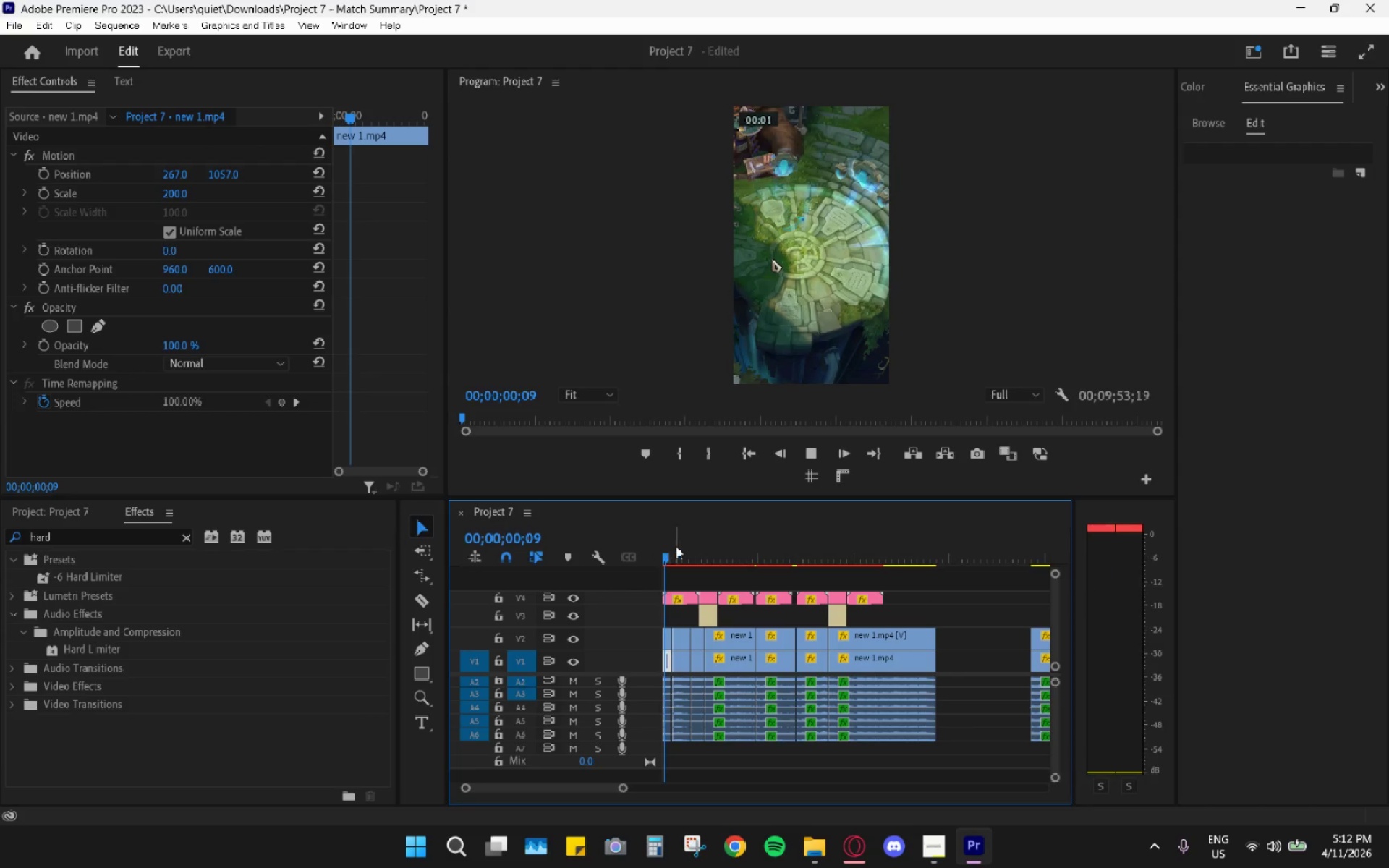 
left_click_drag(start_coordinate=[682, 546], to_coordinate=[689, 547])
 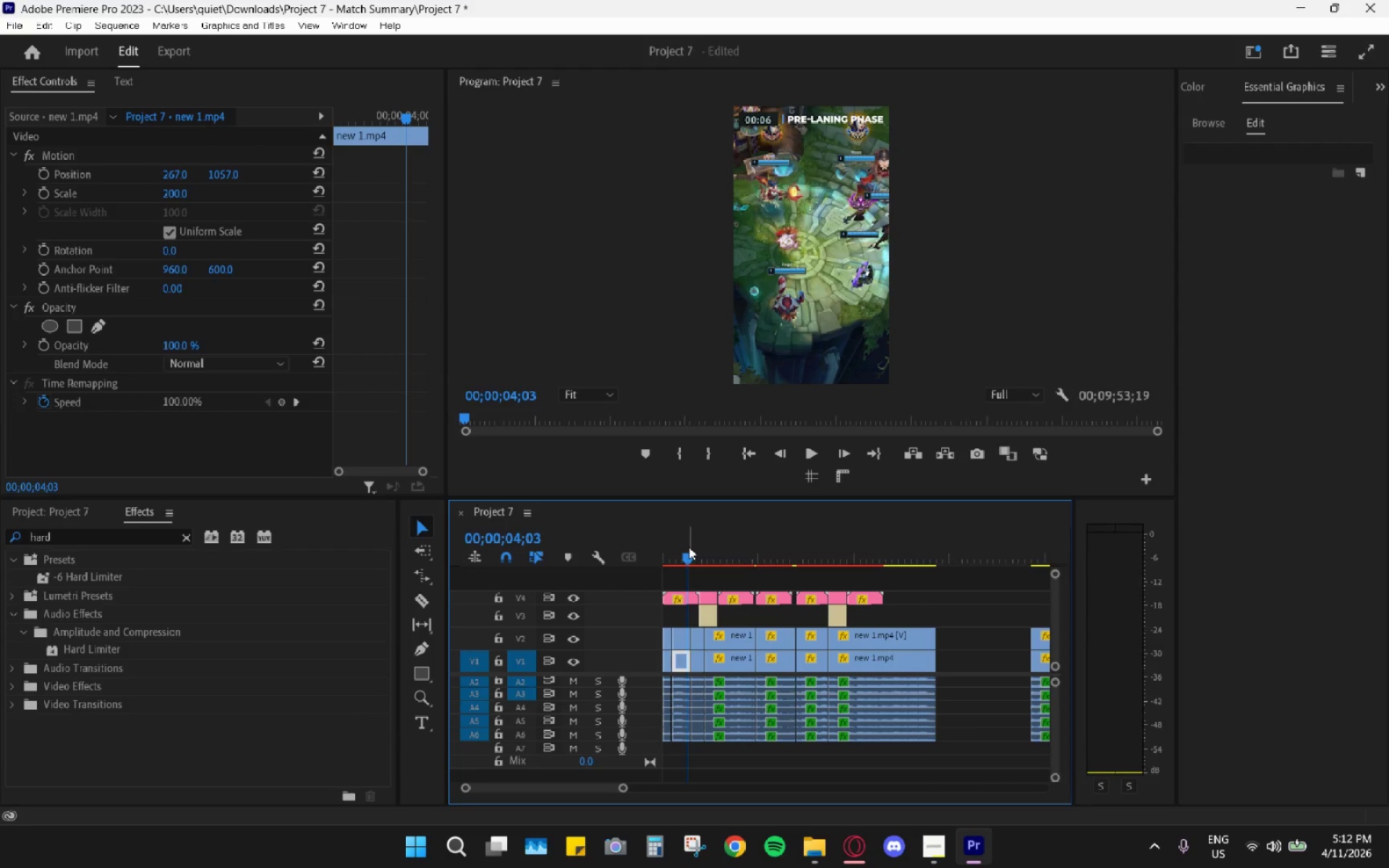 
key(Space)
 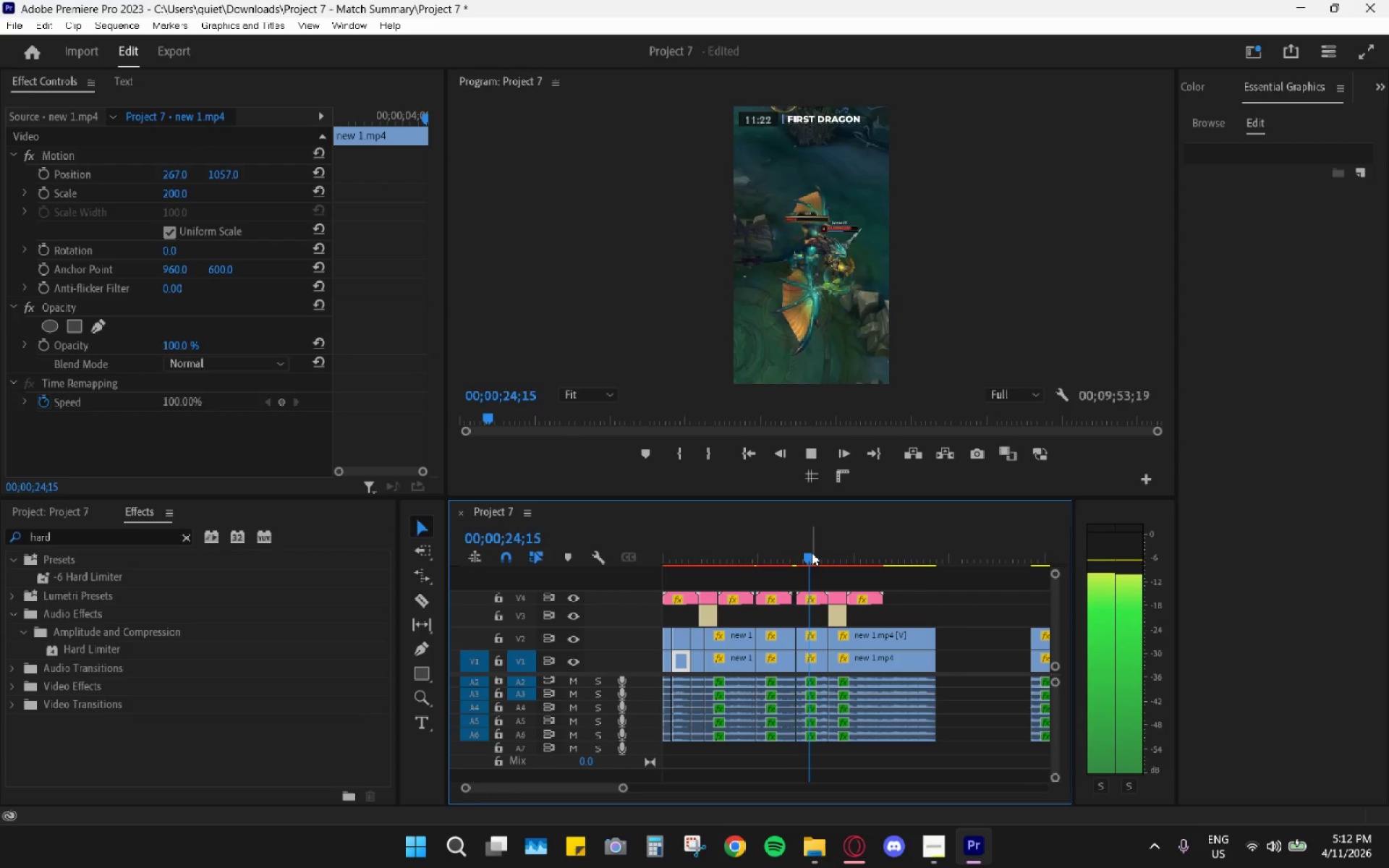 
wait(25.92)
 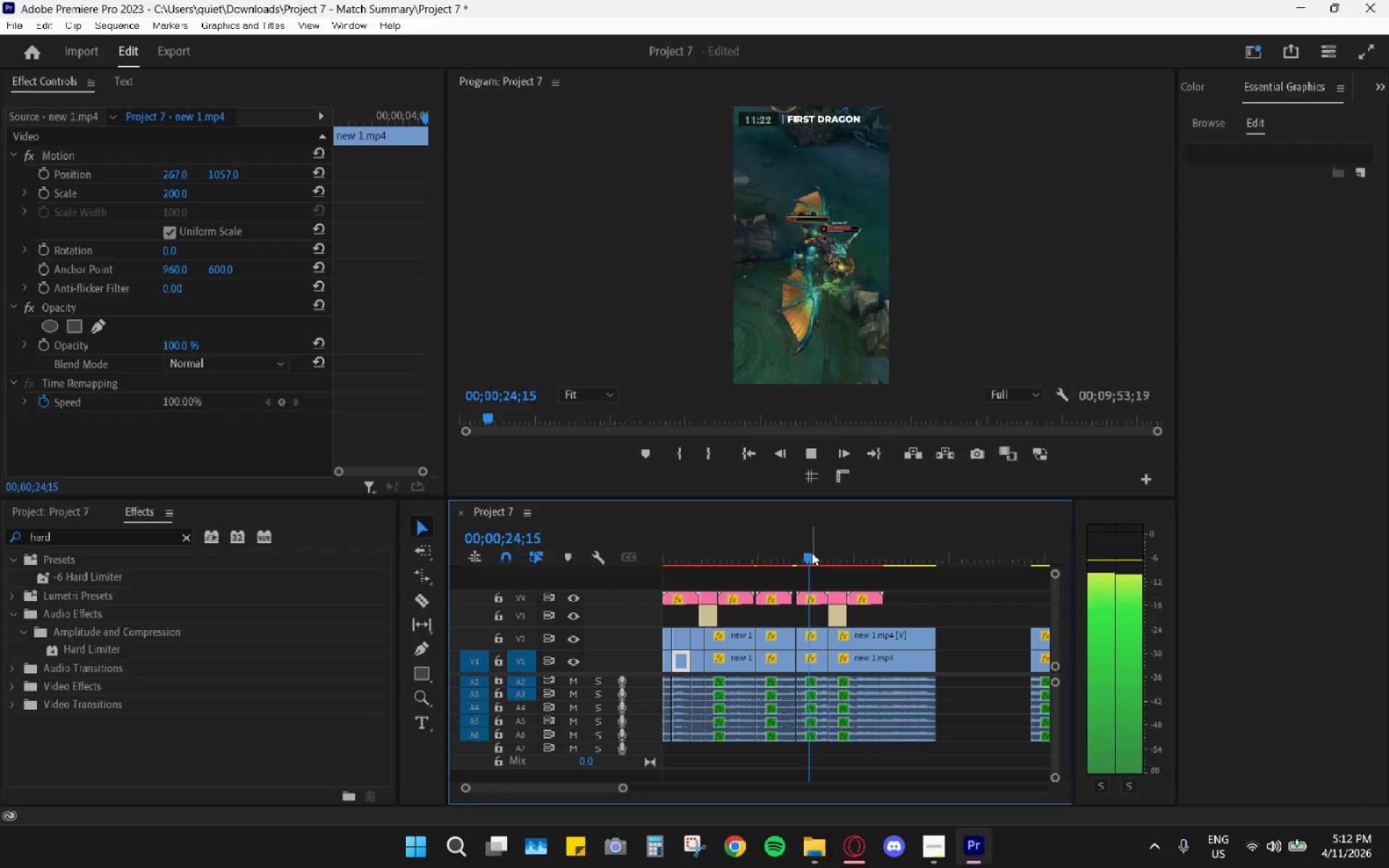 
key(Space)
 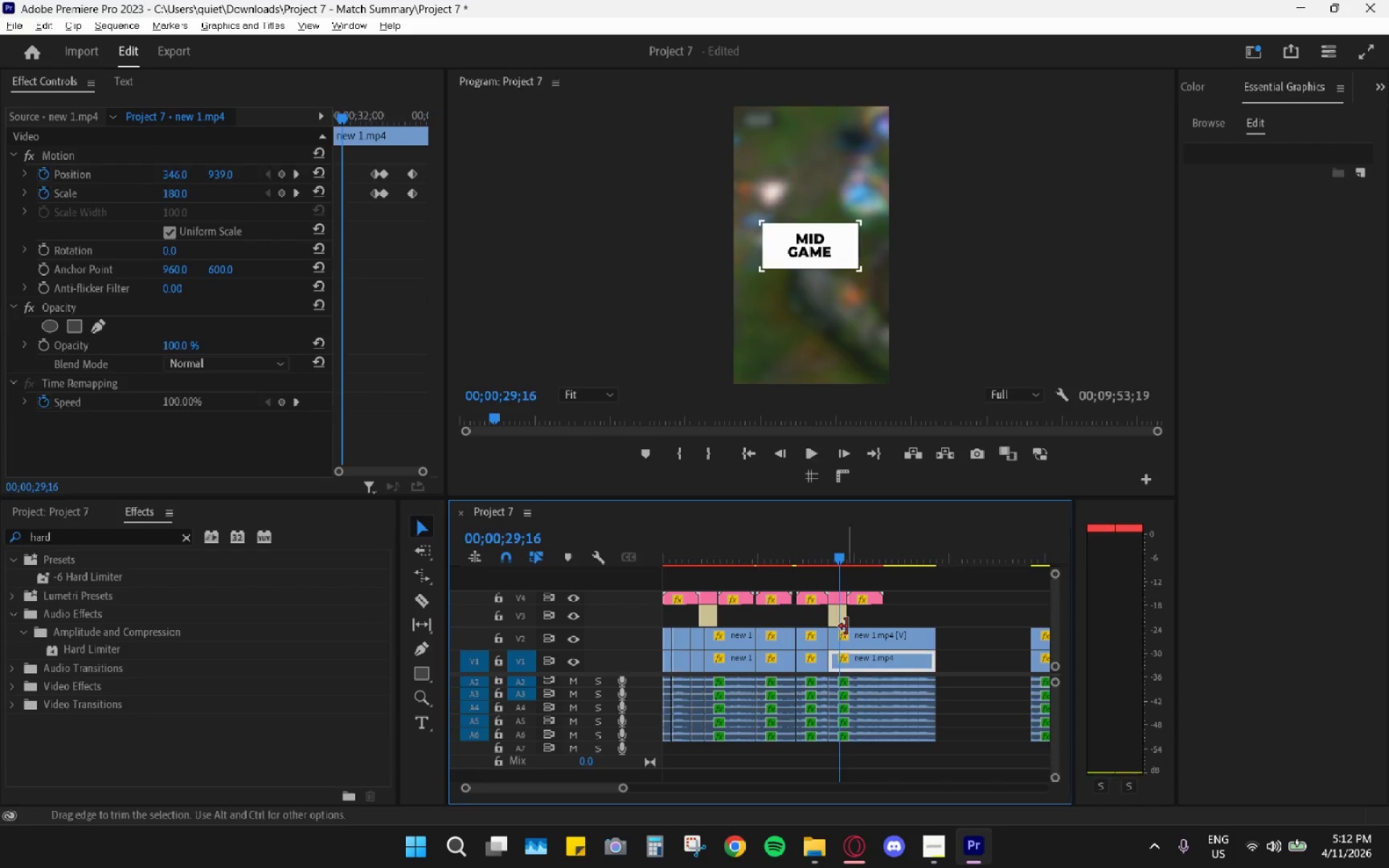 
hold_key(key=AltLeft, duration=0.64)
scroll: coordinate [885, 650], scroll_direction: up, amount: 4.0
 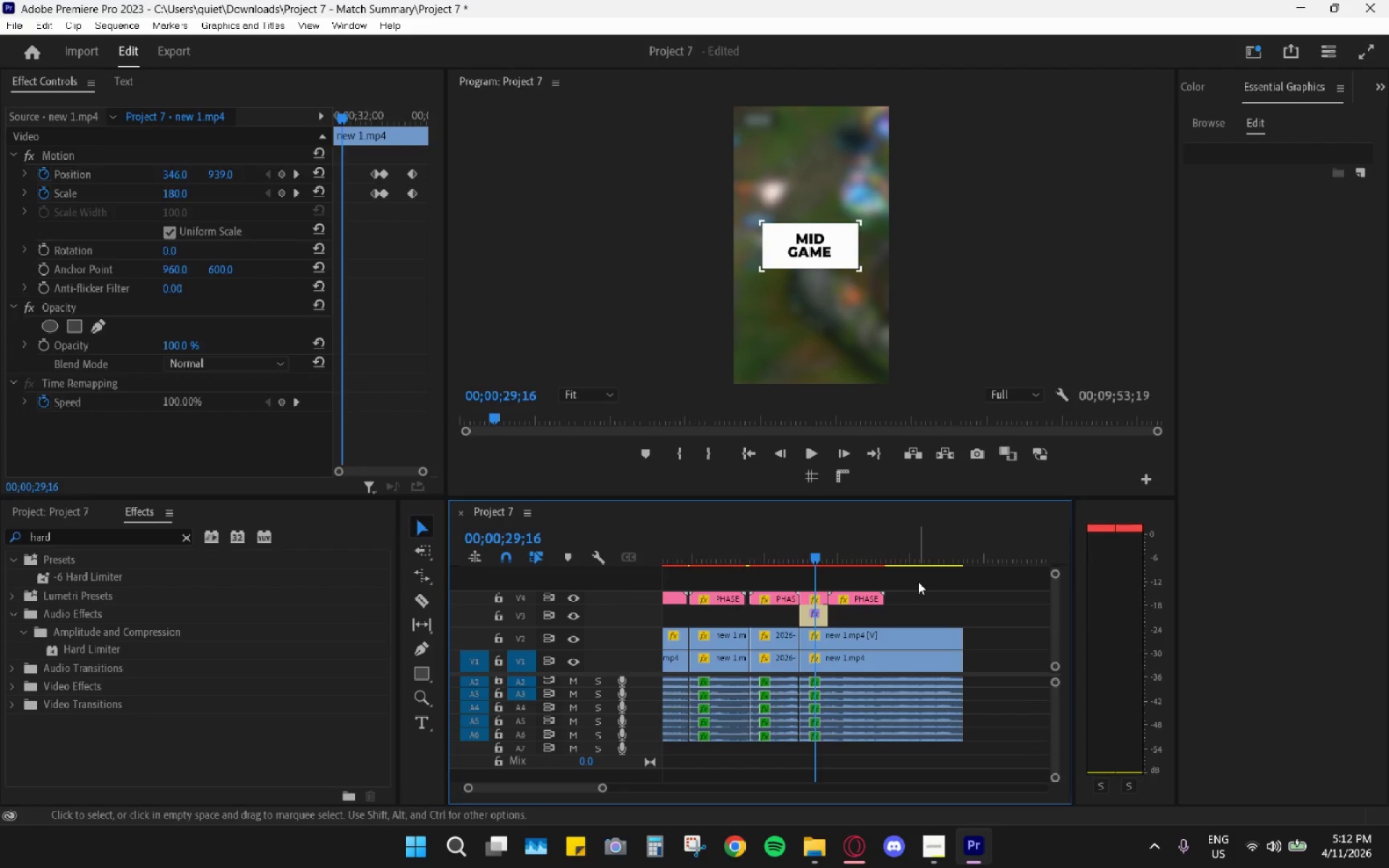 
left_click_drag(start_coordinate=[918, 582], to_coordinate=[844, 775])
 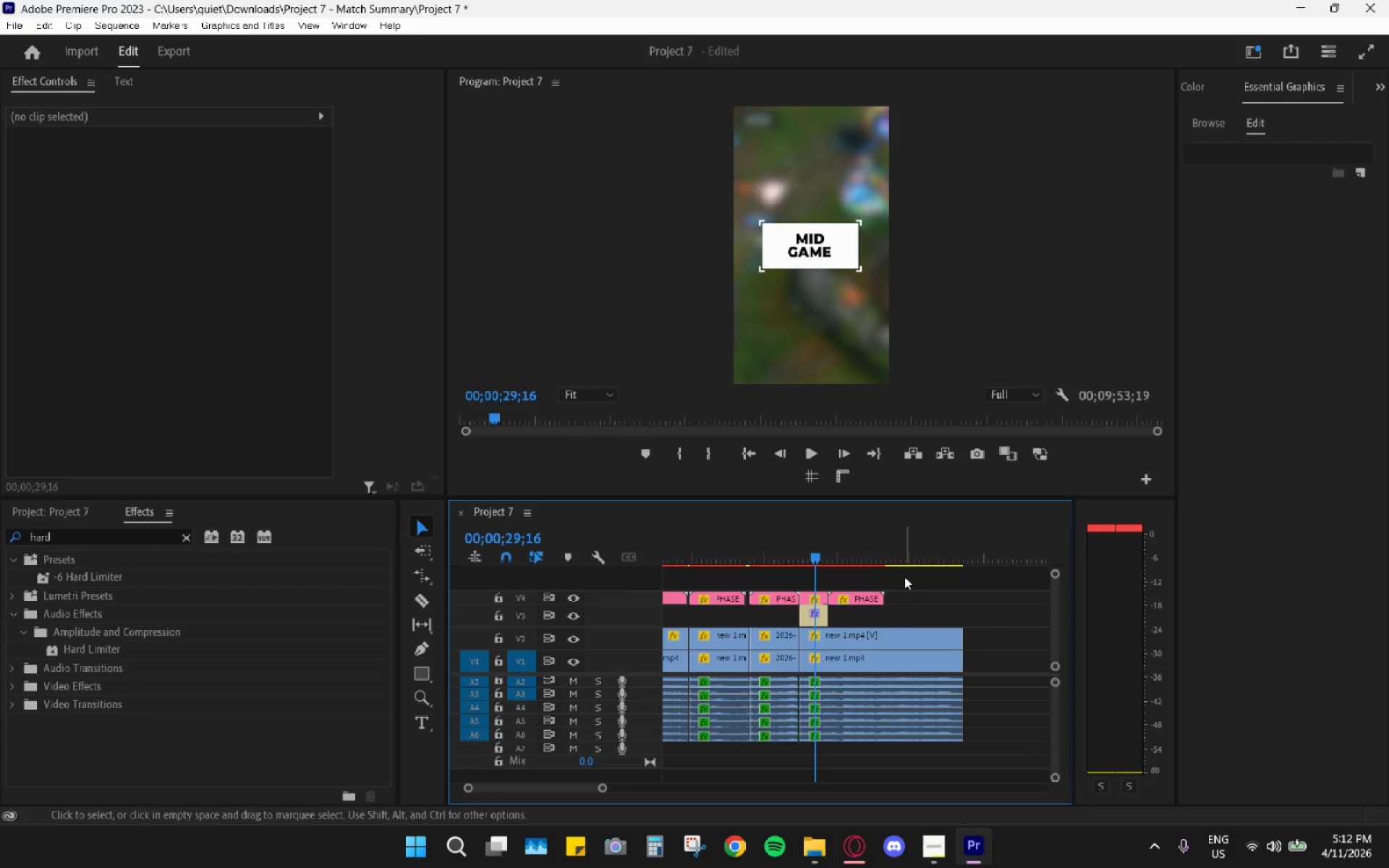 
left_click_drag(start_coordinate=[907, 572], to_coordinate=[811, 787])
 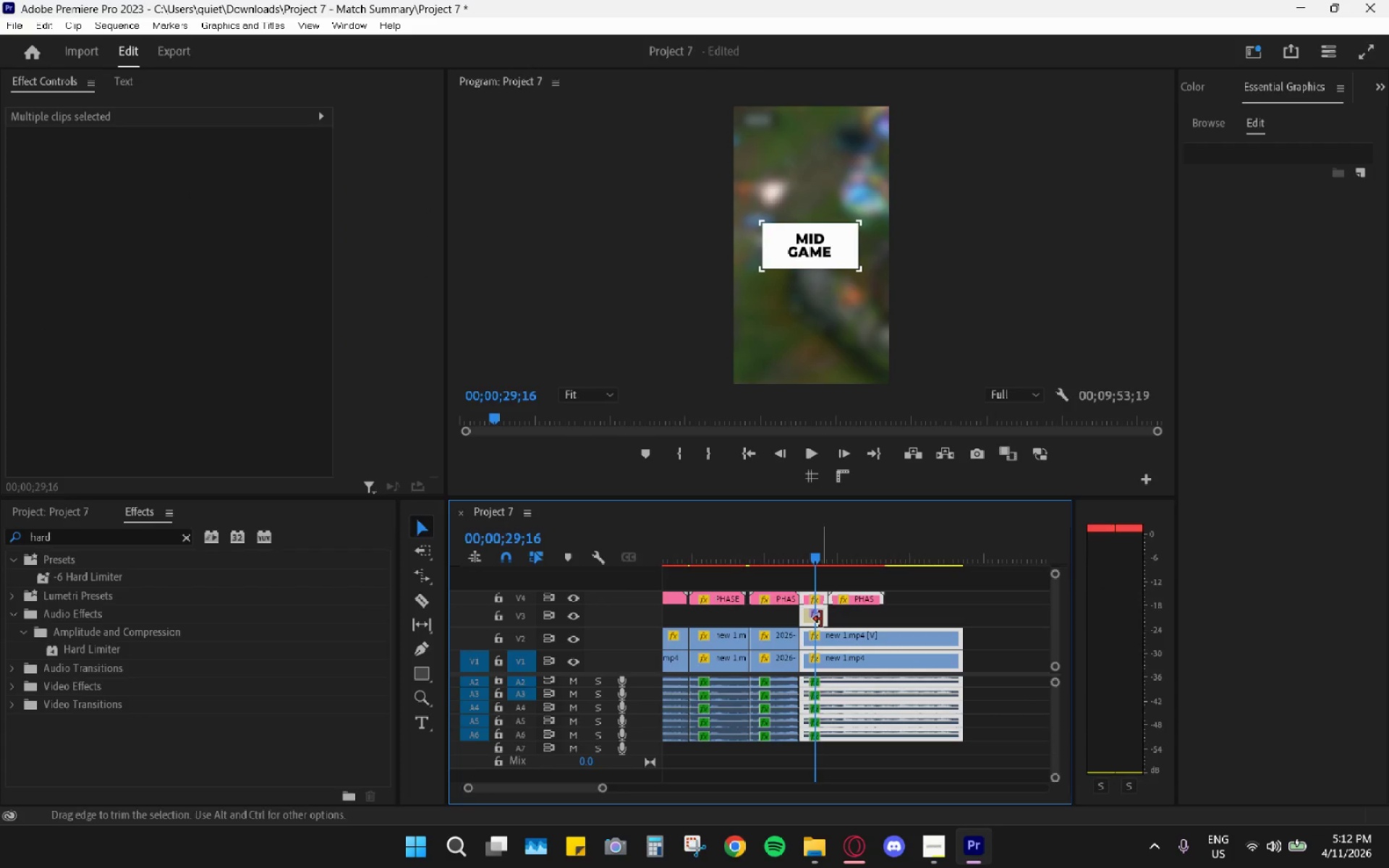 
left_click_drag(start_coordinate=[816, 619], to_coordinate=[849, 626])
 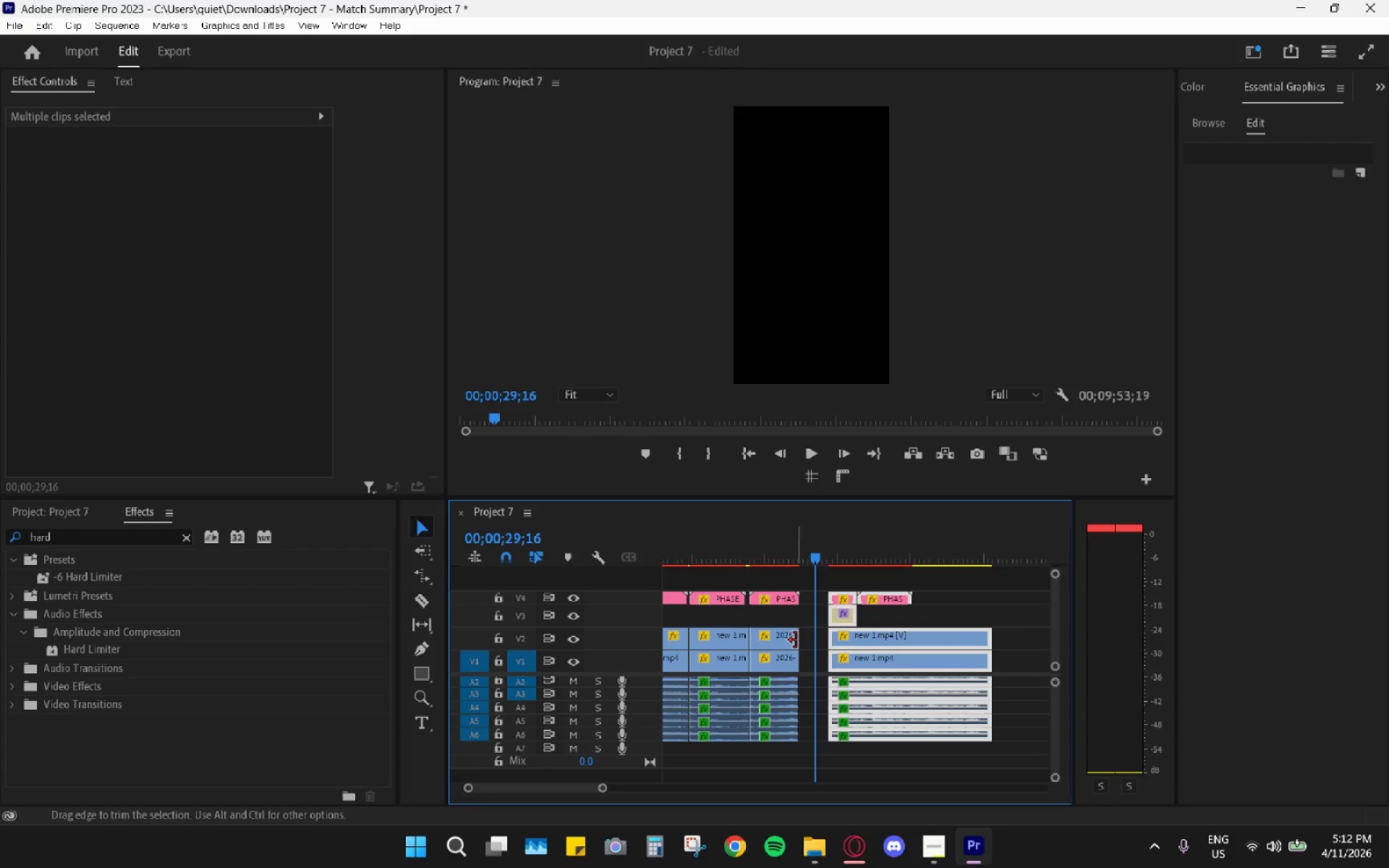 
left_click_drag(start_coordinate=[796, 640], to_coordinate=[810, 644])
 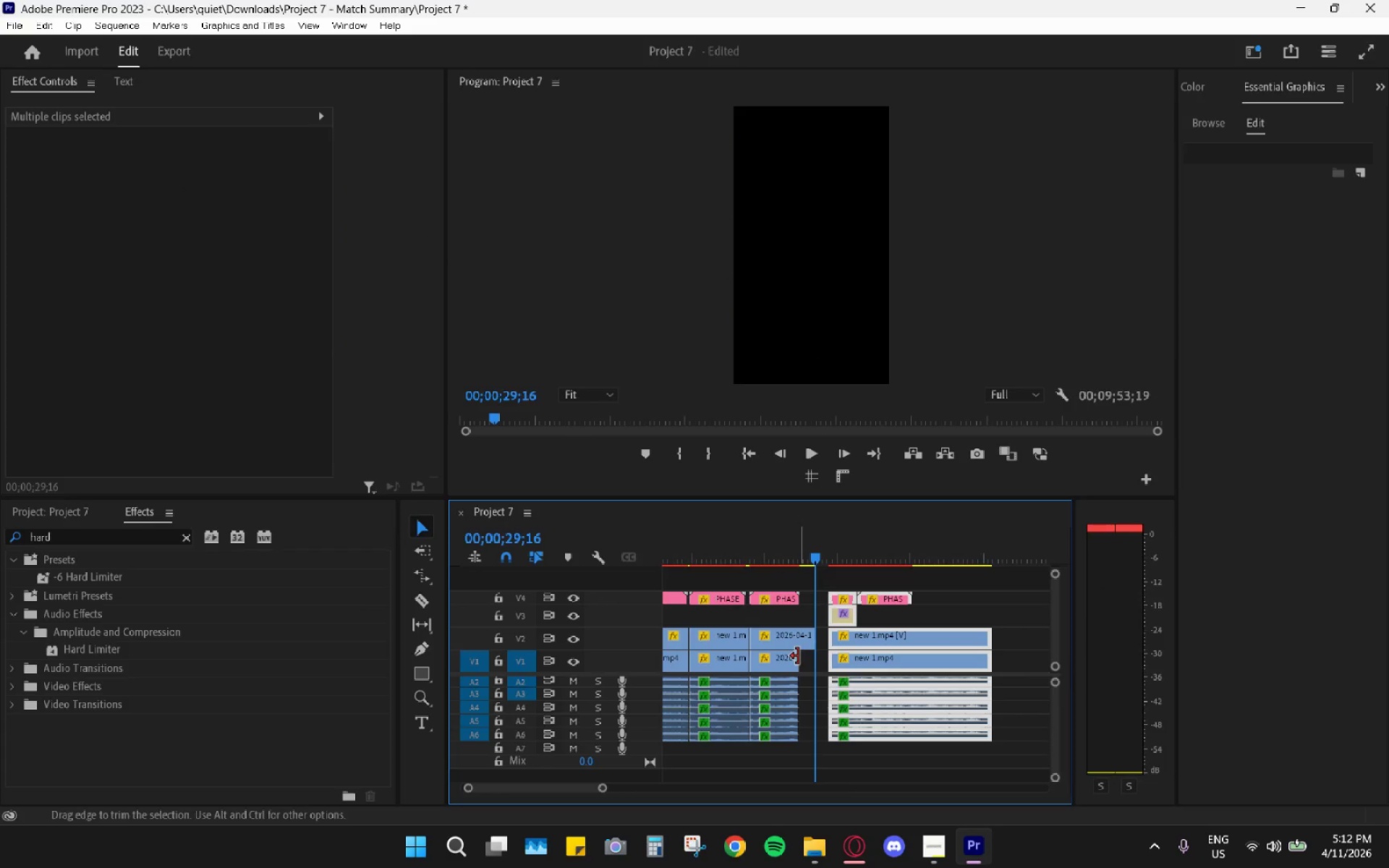 
left_click_drag(start_coordinate=[798, 656], to_coordinate=[815, 660])
 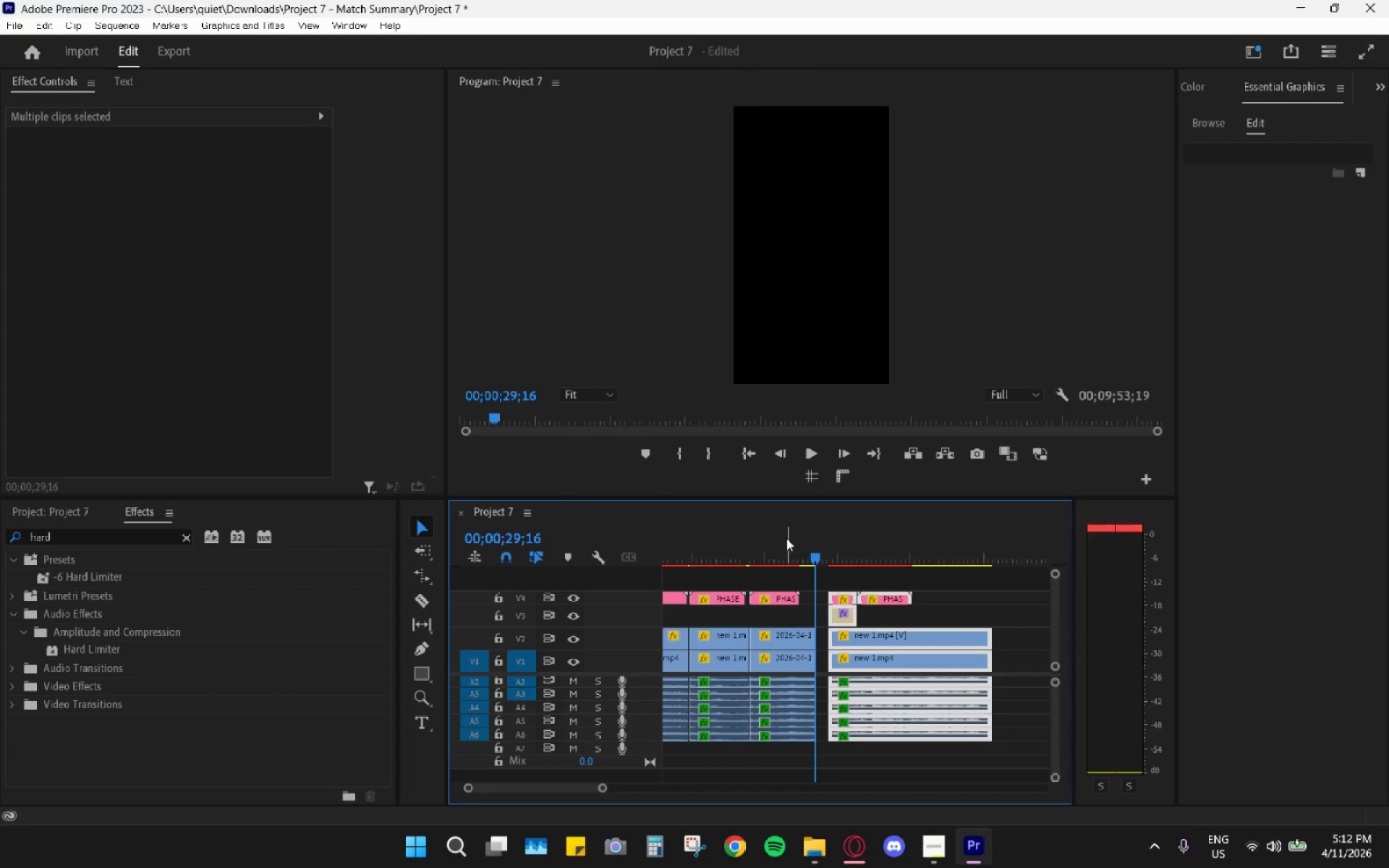 
left_click([786, 537])
 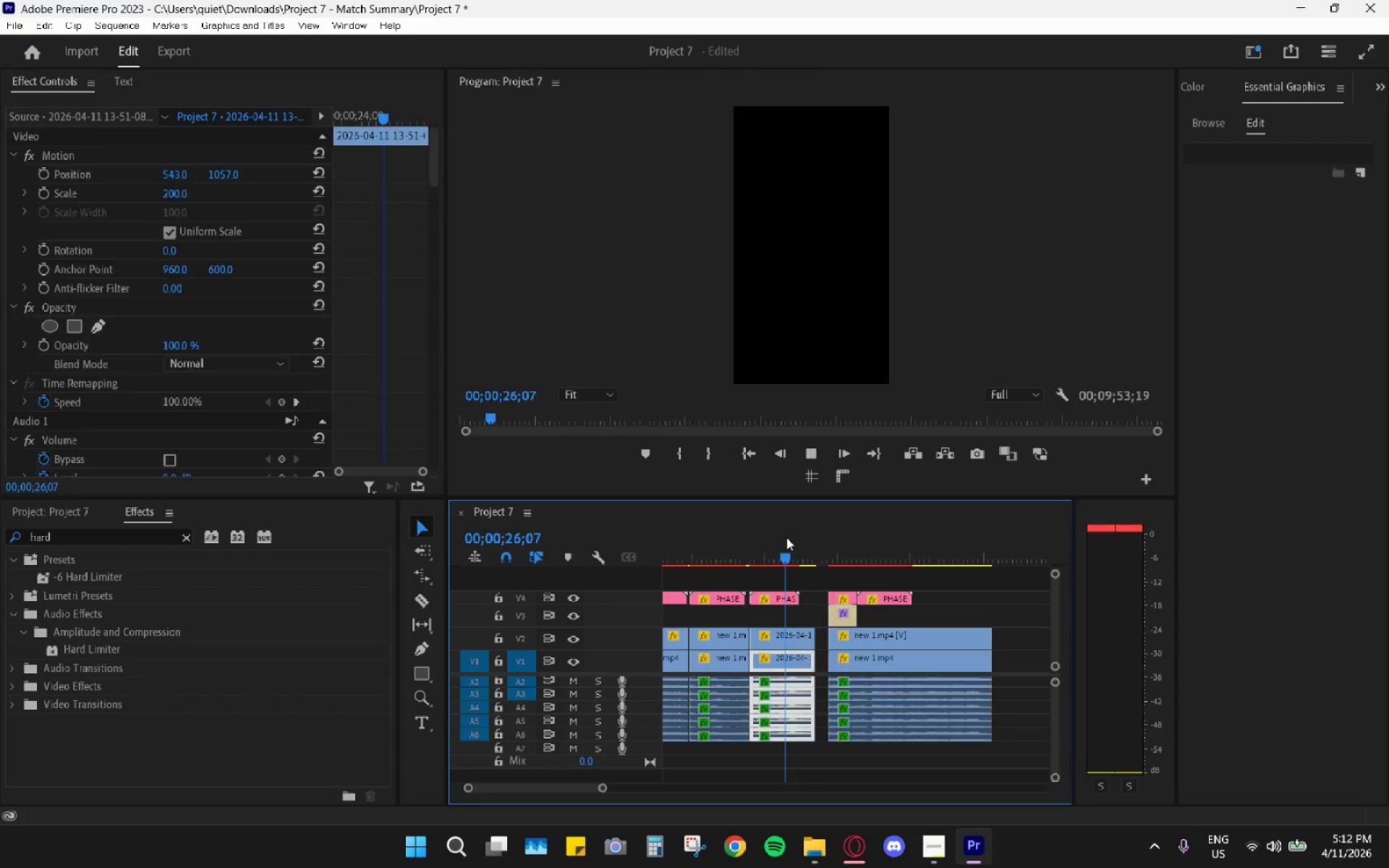 
key(Space)
 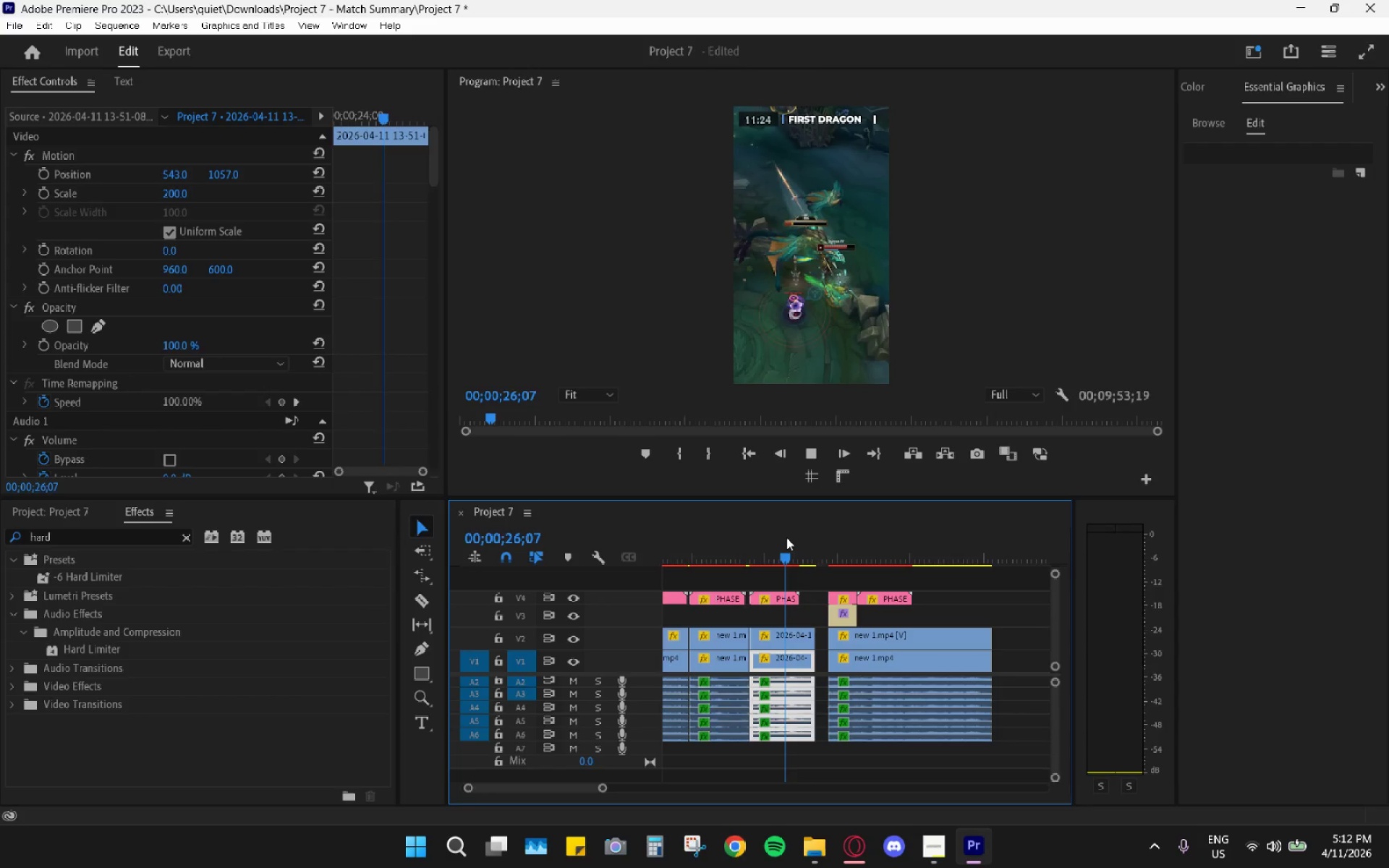 
key(Space)
 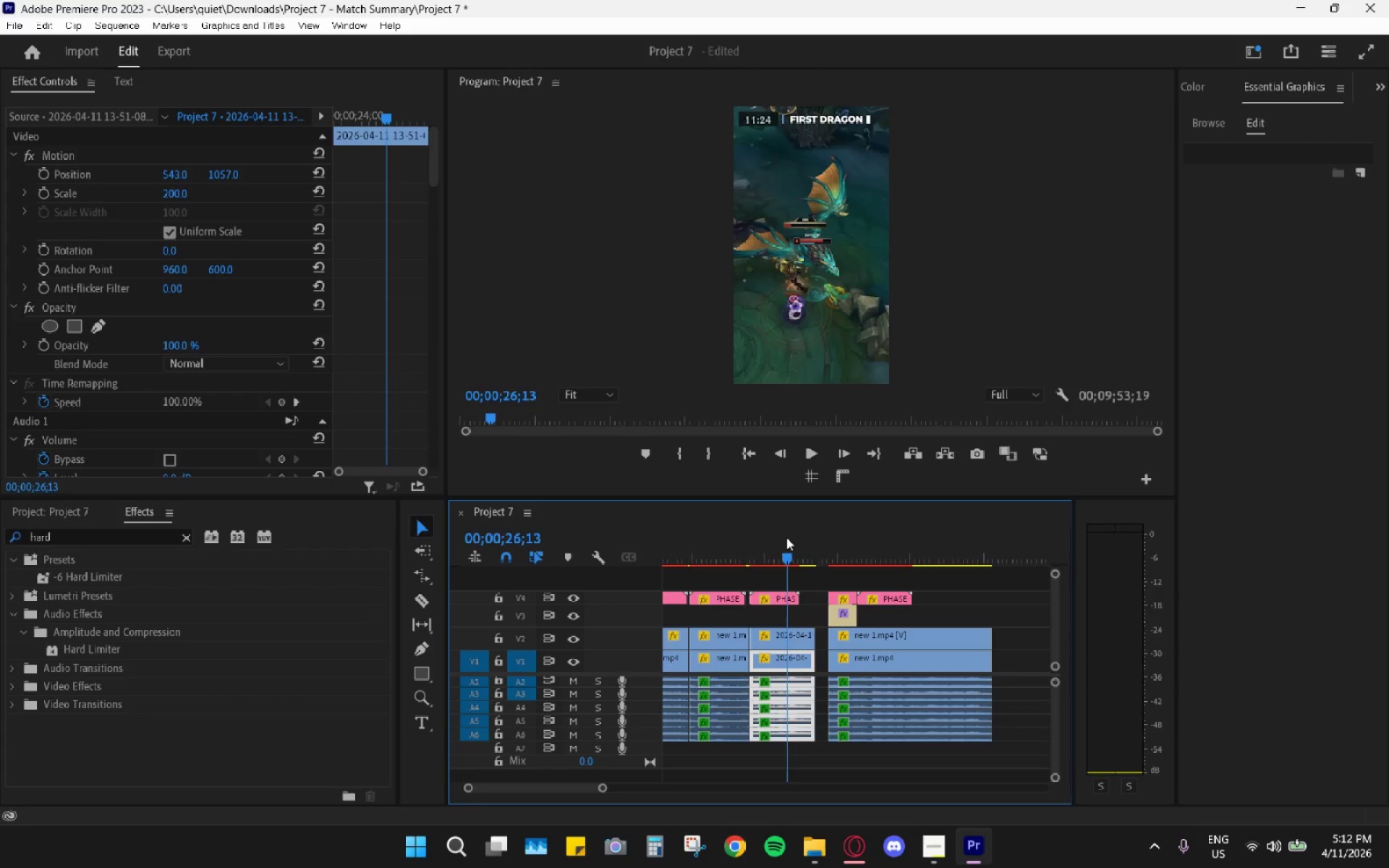 
key(Space)
 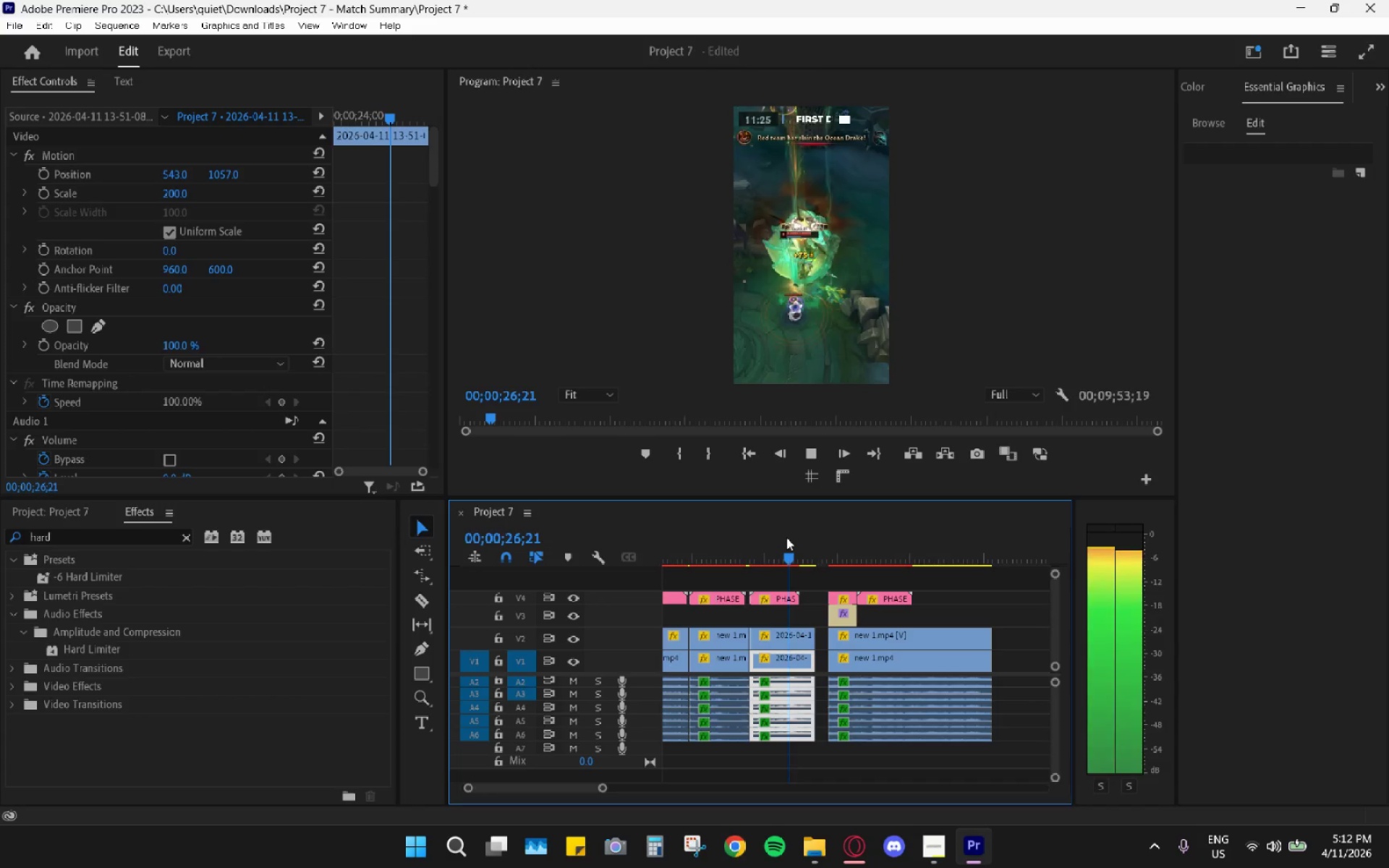 
key(Space)
 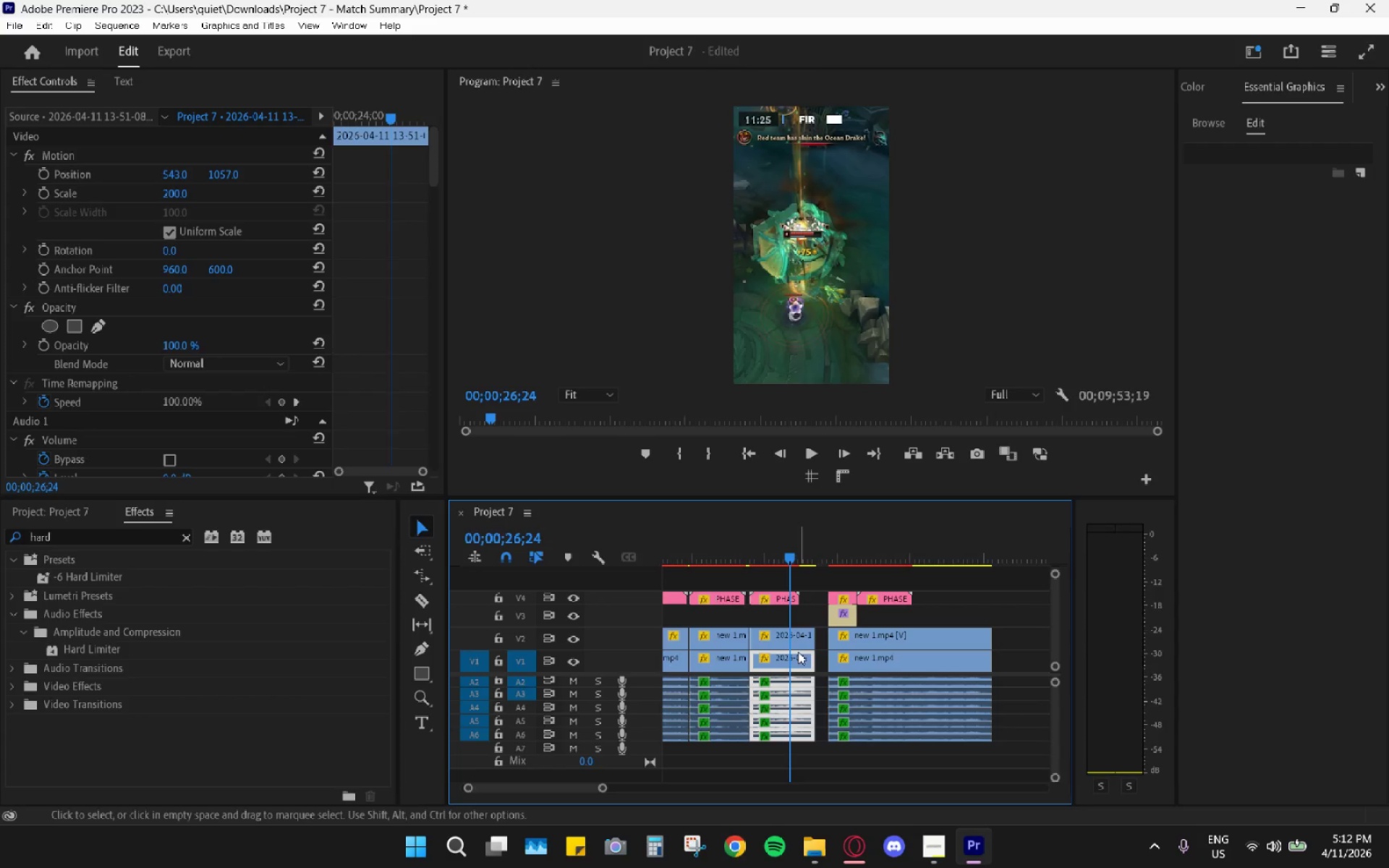 
left_click([792, 663])
 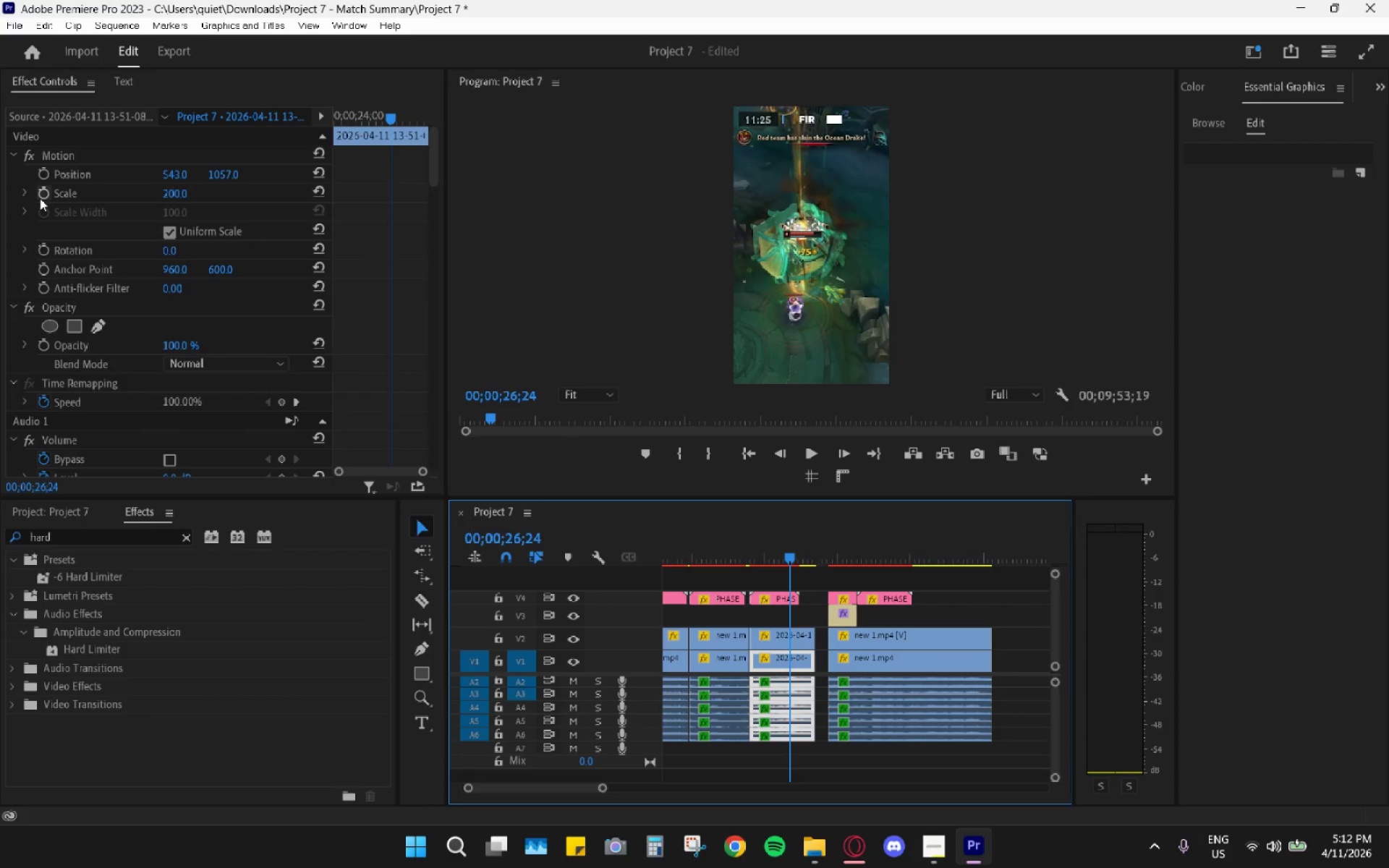 
double_click([43, 175])
 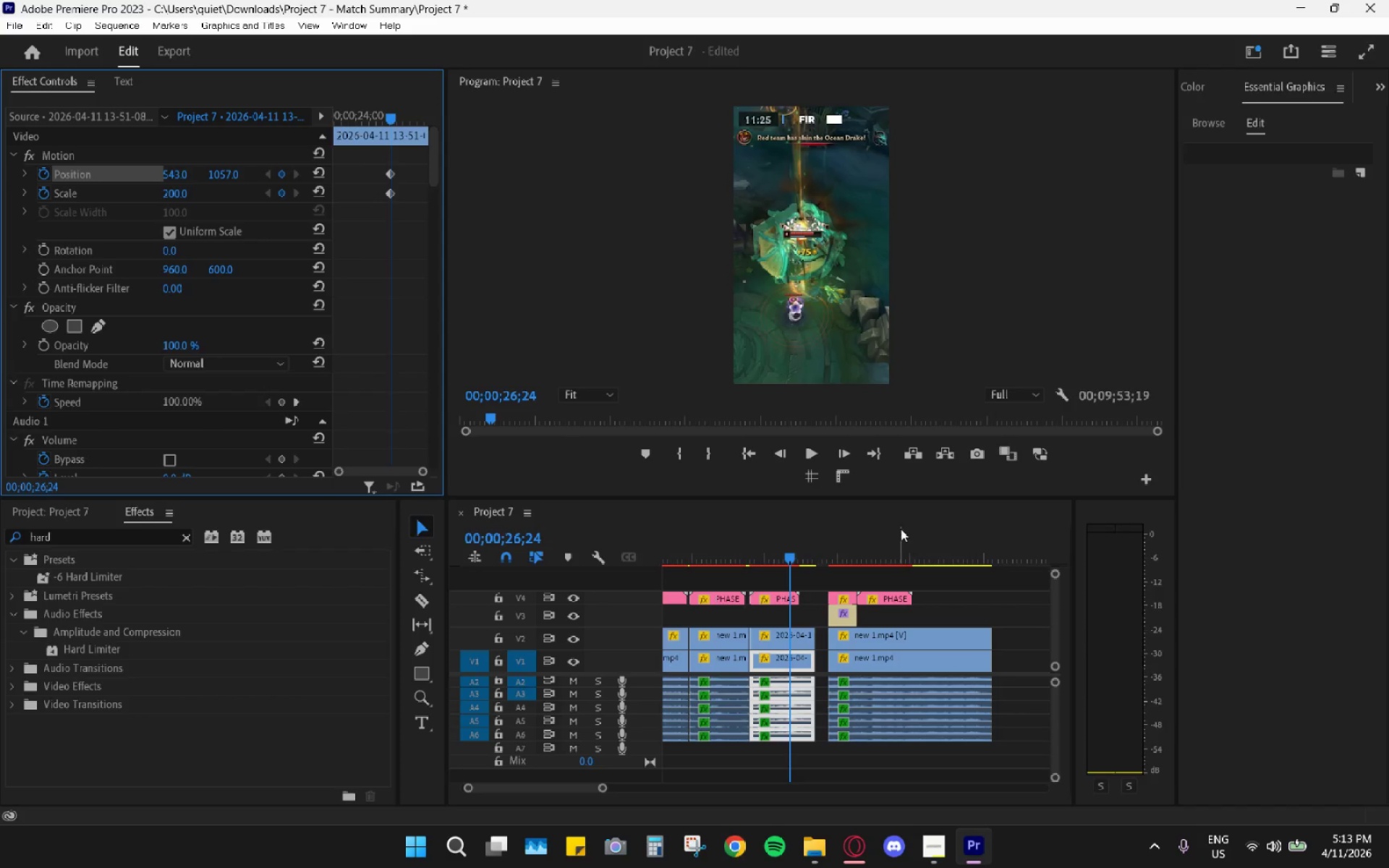 
key(Space)
 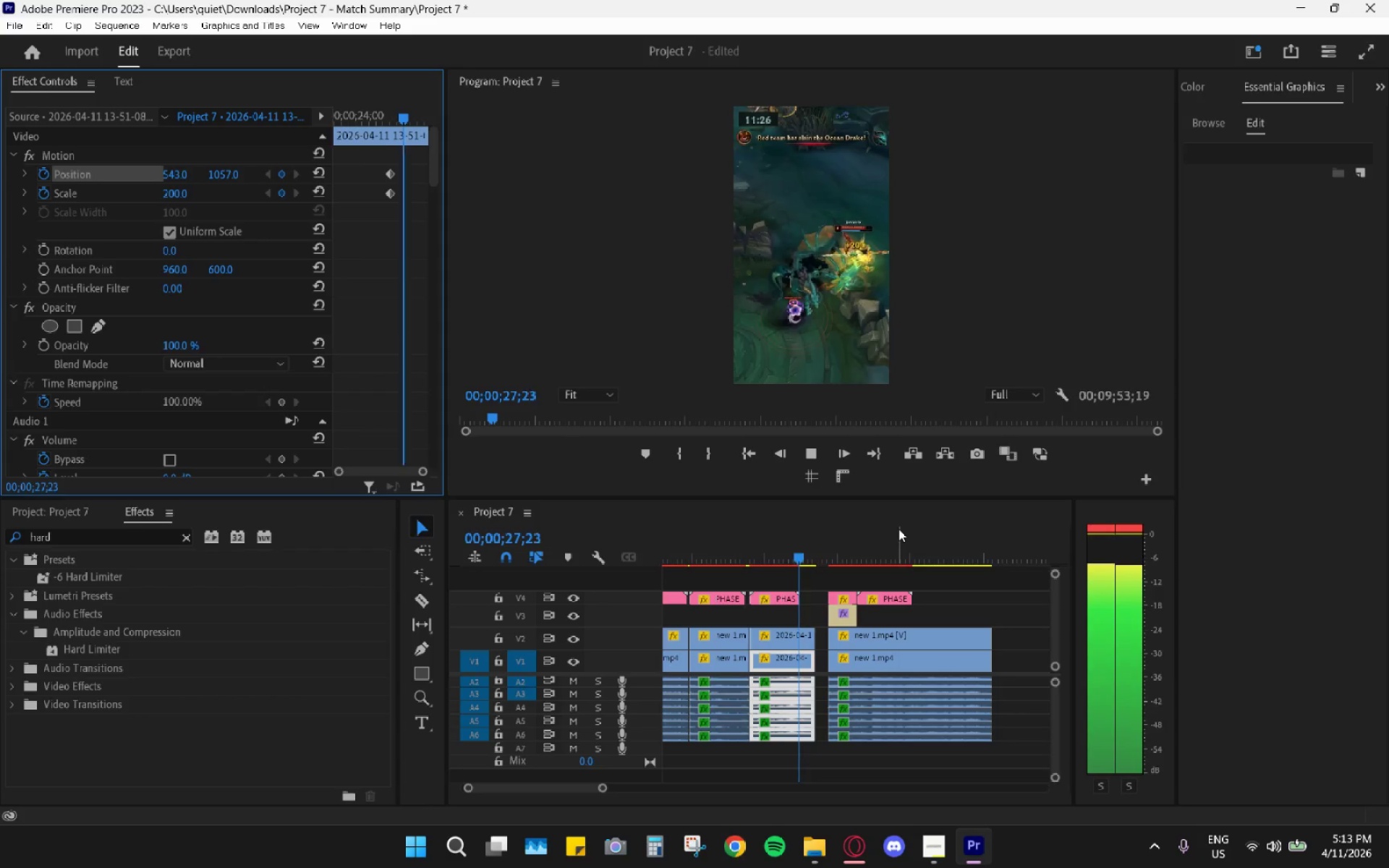 
key(Space)
 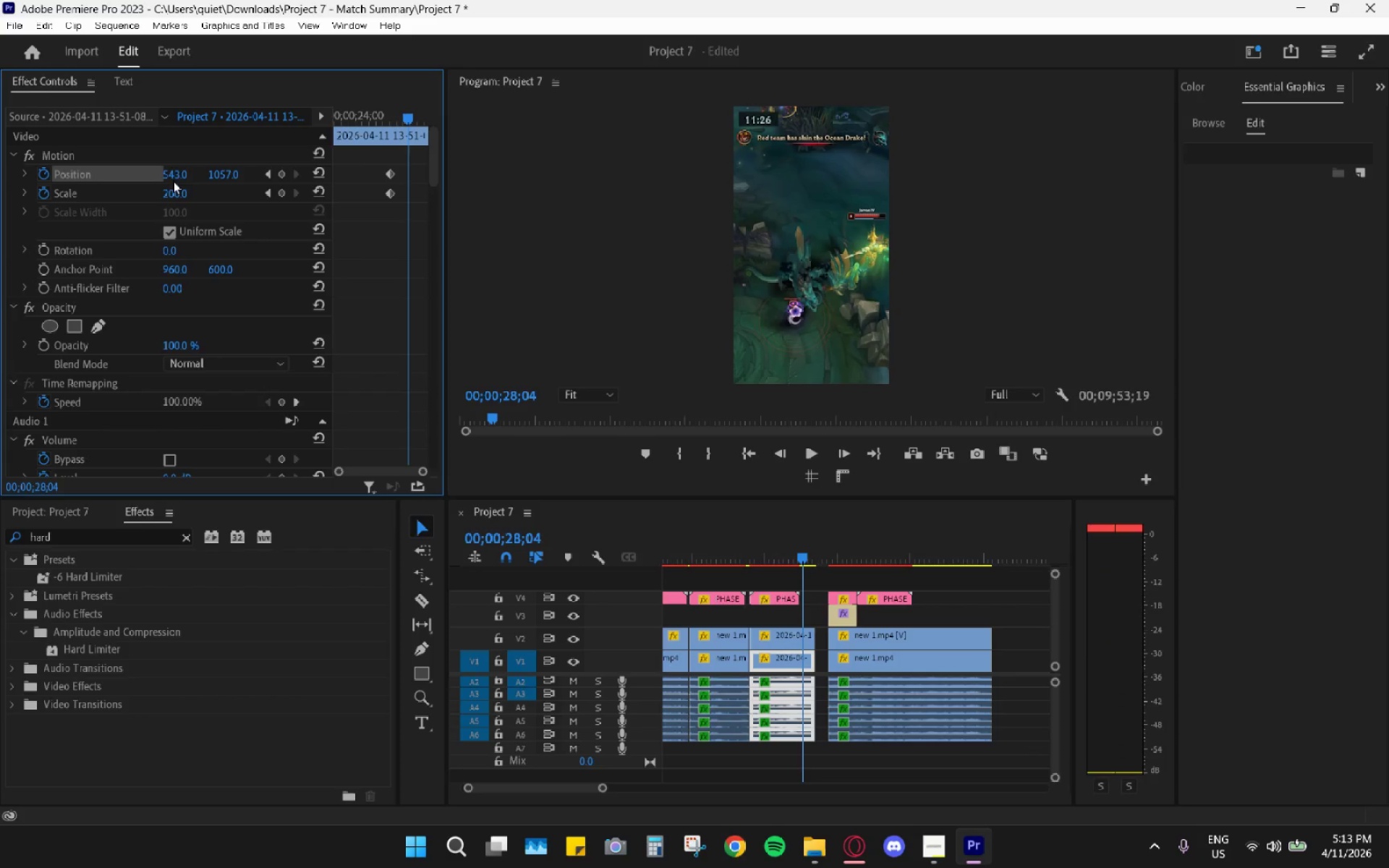 
left_click_drag(start_coordinate=[173, 171], to_coordinate=[27, 186])
 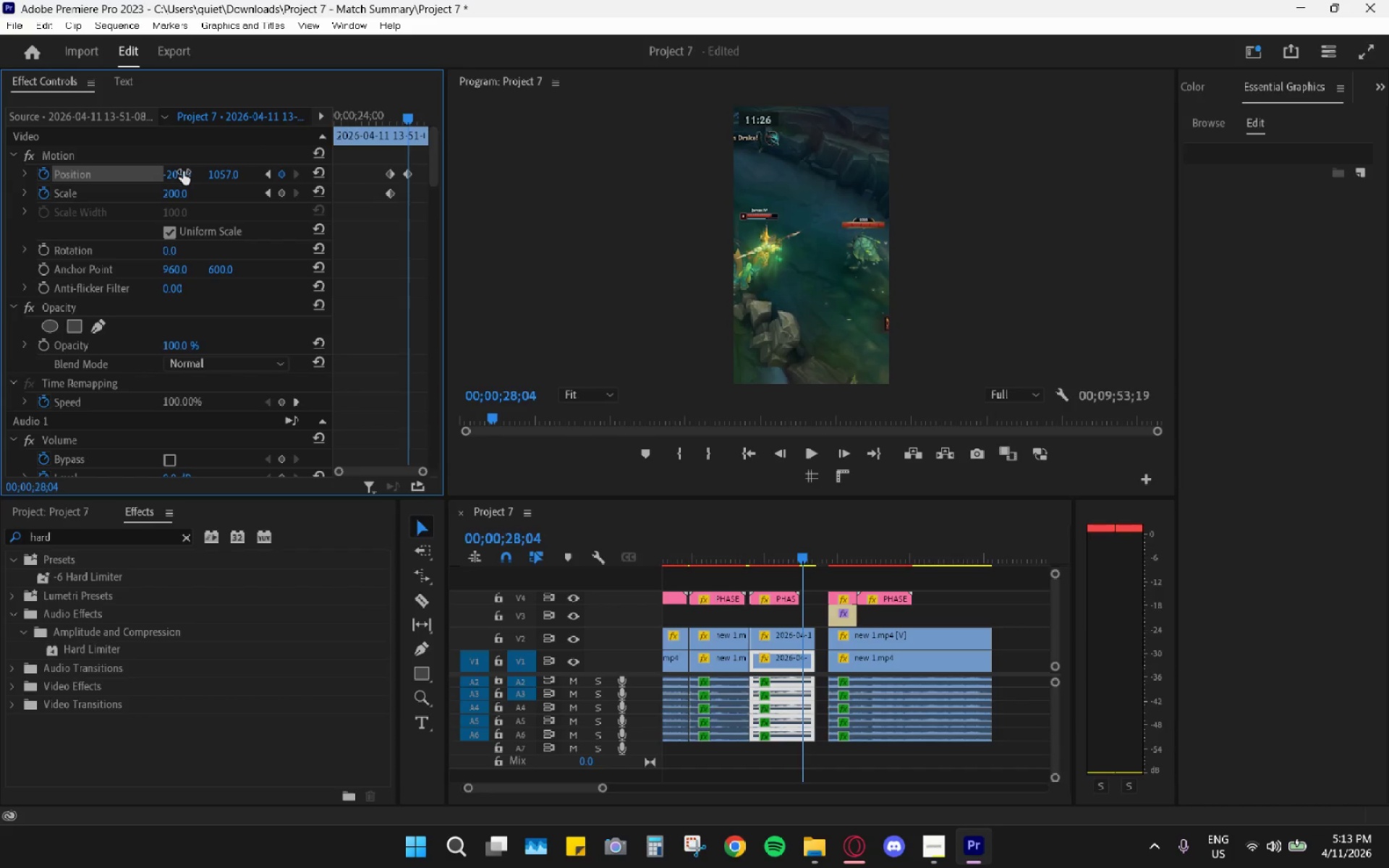 
key(Space)
 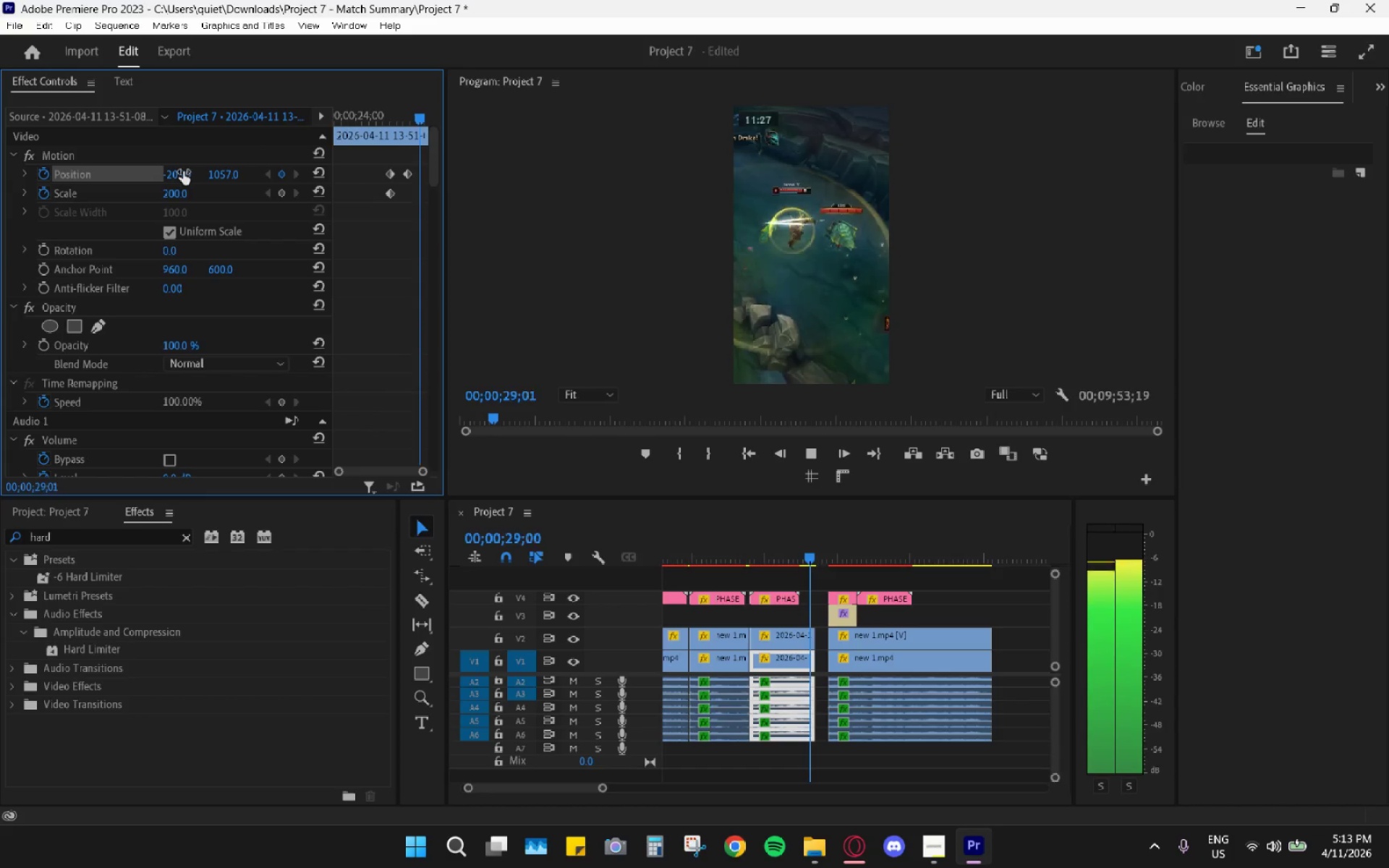 
key(Space)
 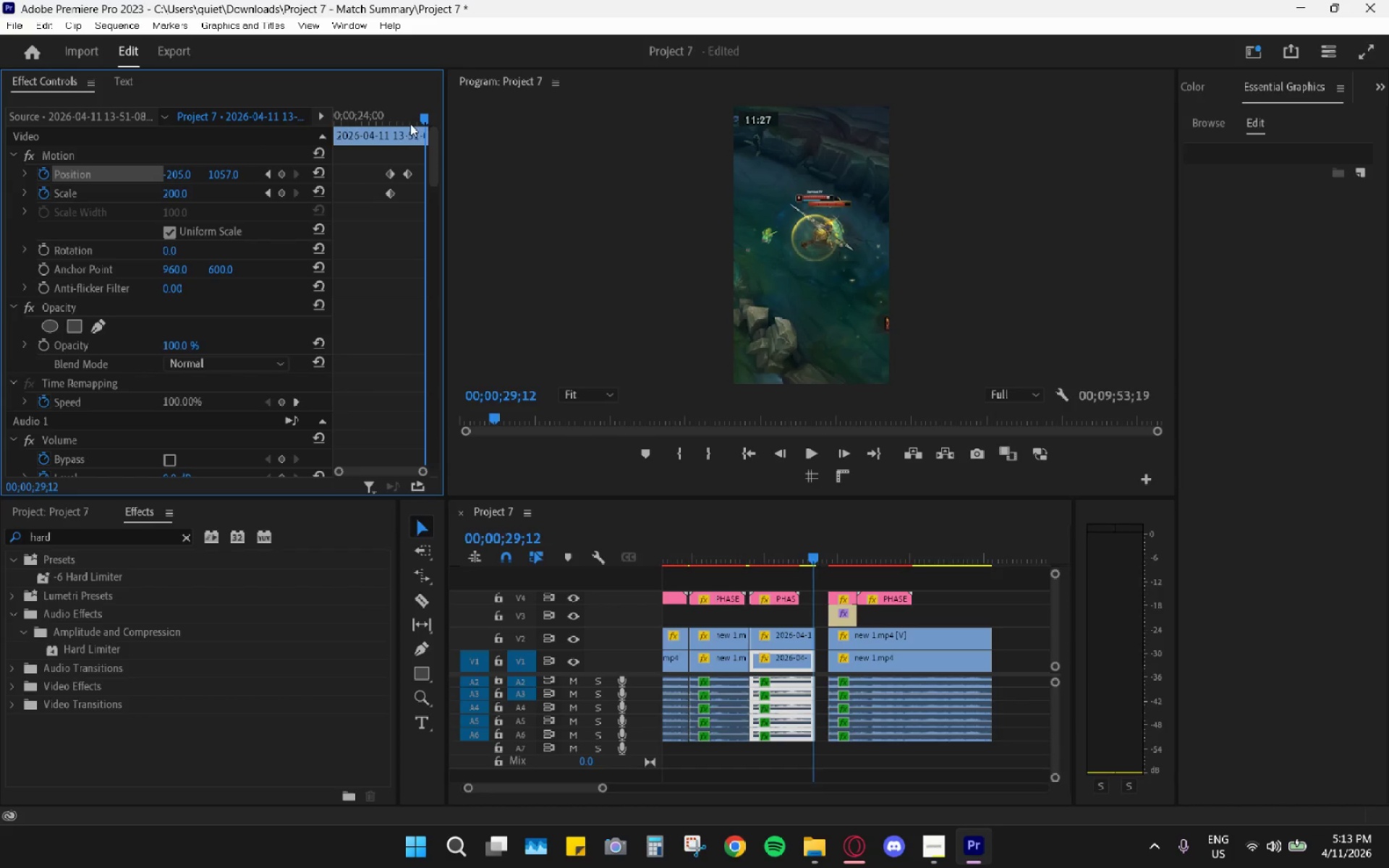 
left_click_drag(start_coordinate=[416, 120], to_coordinate=[410, 124])
 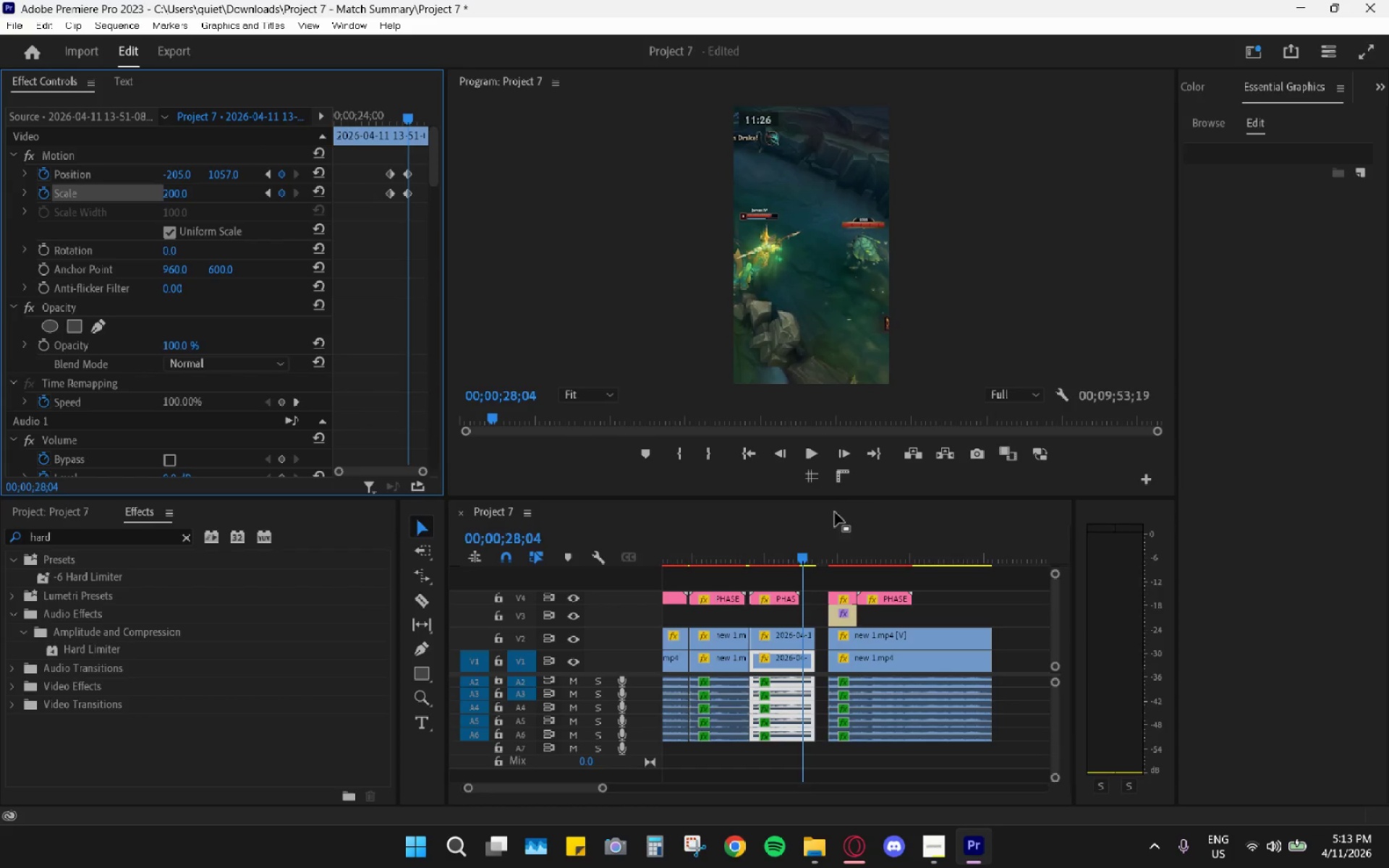 
left_click_drag(start_coordinate=[769, 532], to_coordinate=[739, 541])
 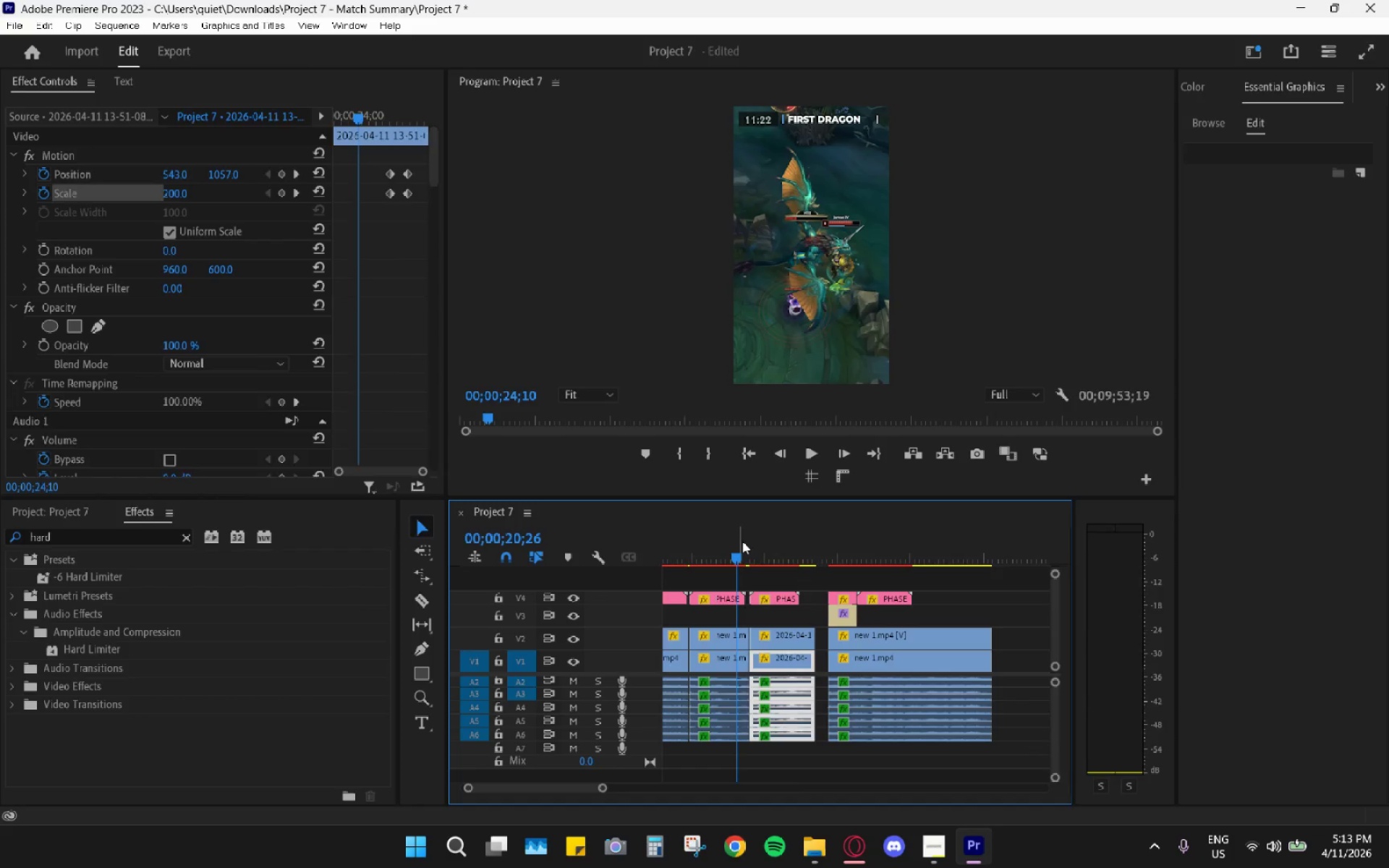 
key(Space)
 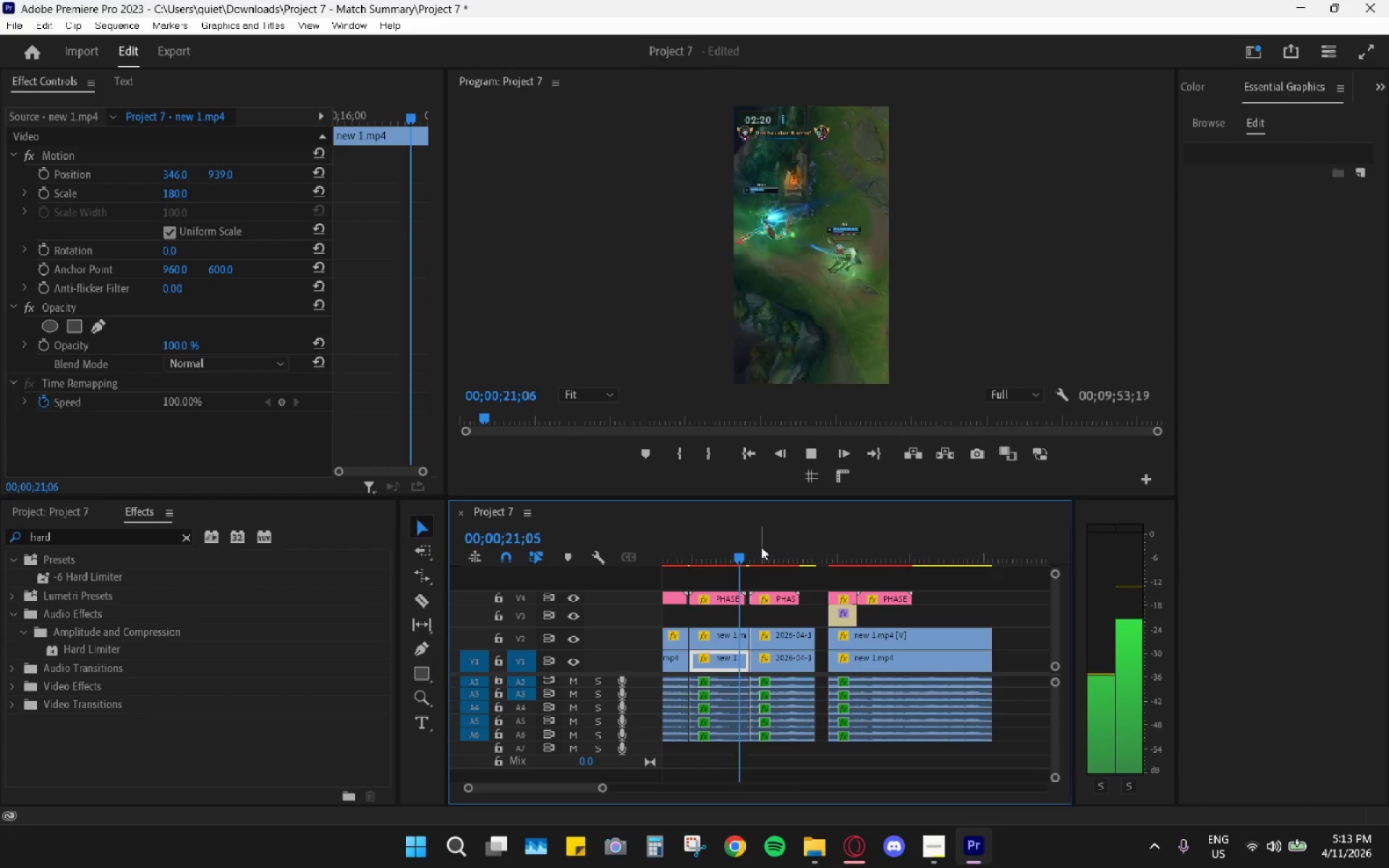 
left_click([772, 545])
 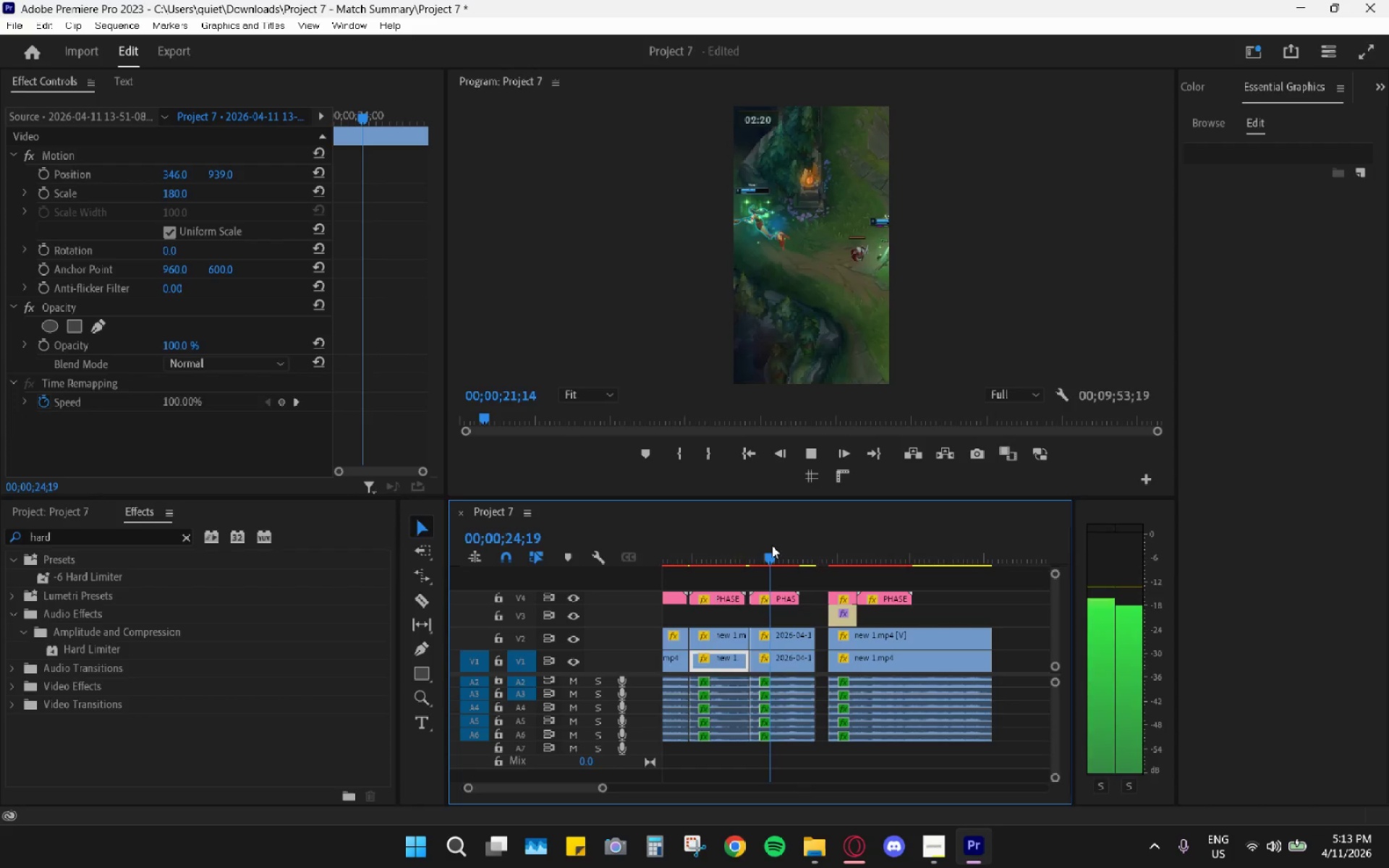 
key(Space)
 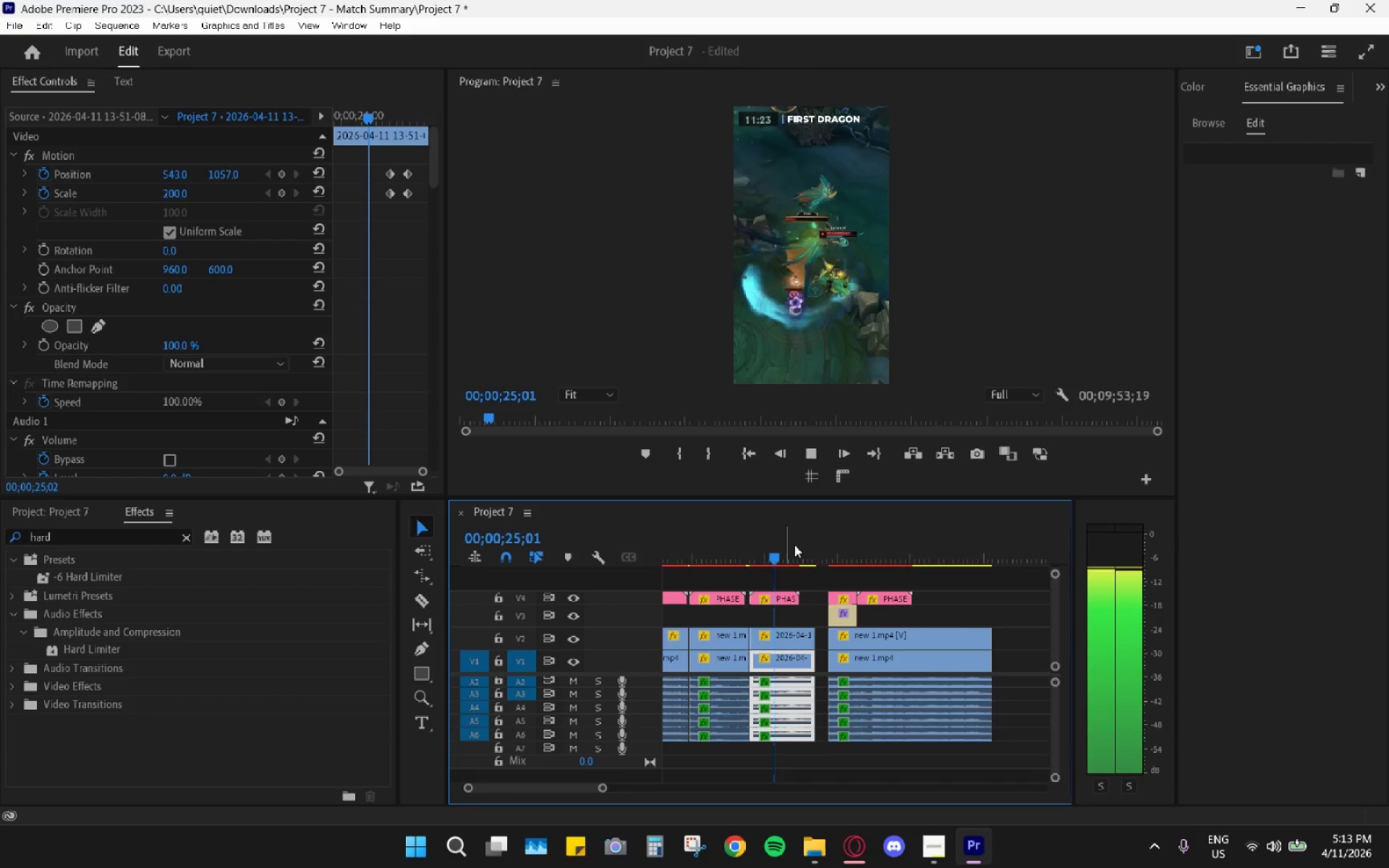 
key(Space)
 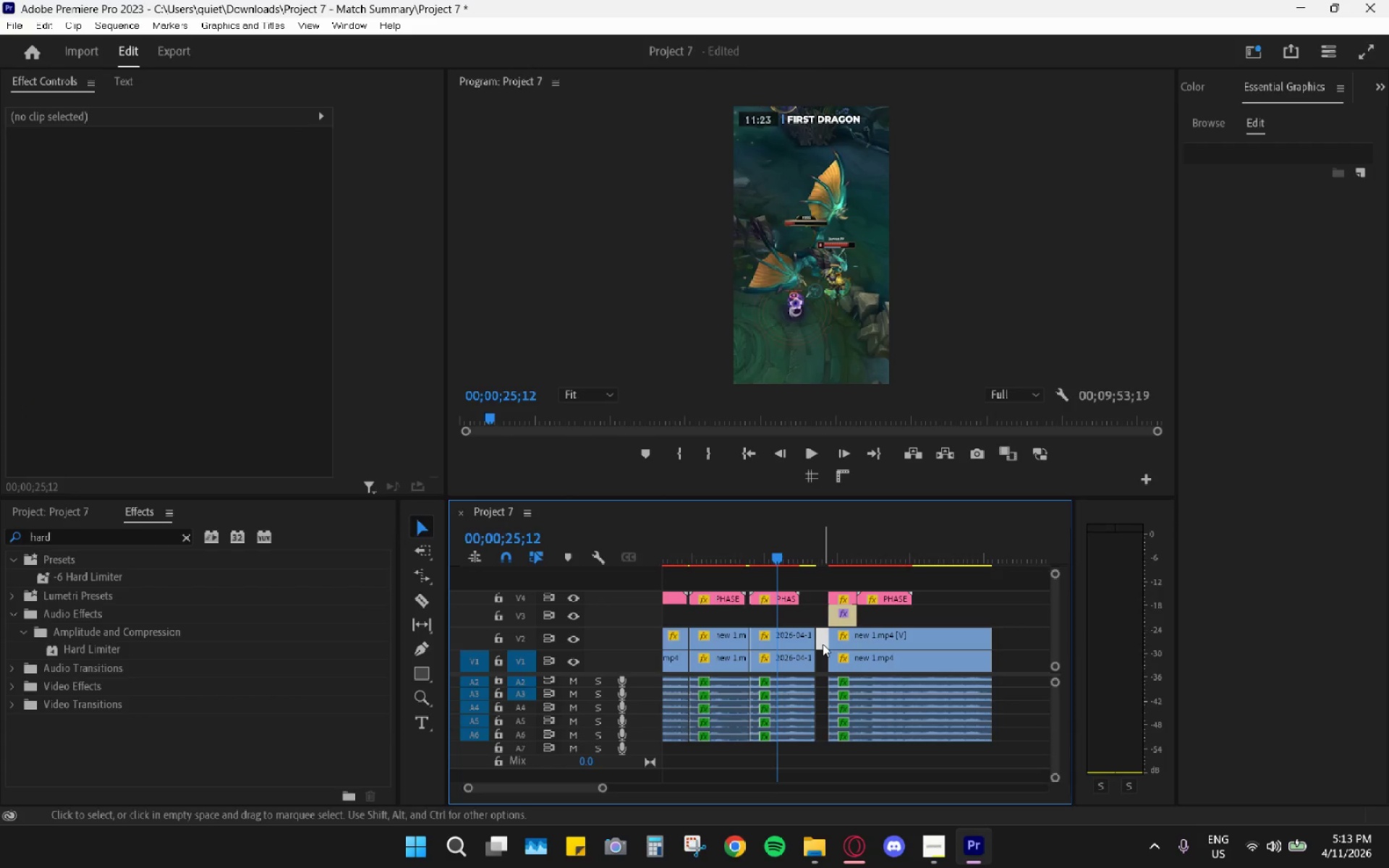 
key(H)
 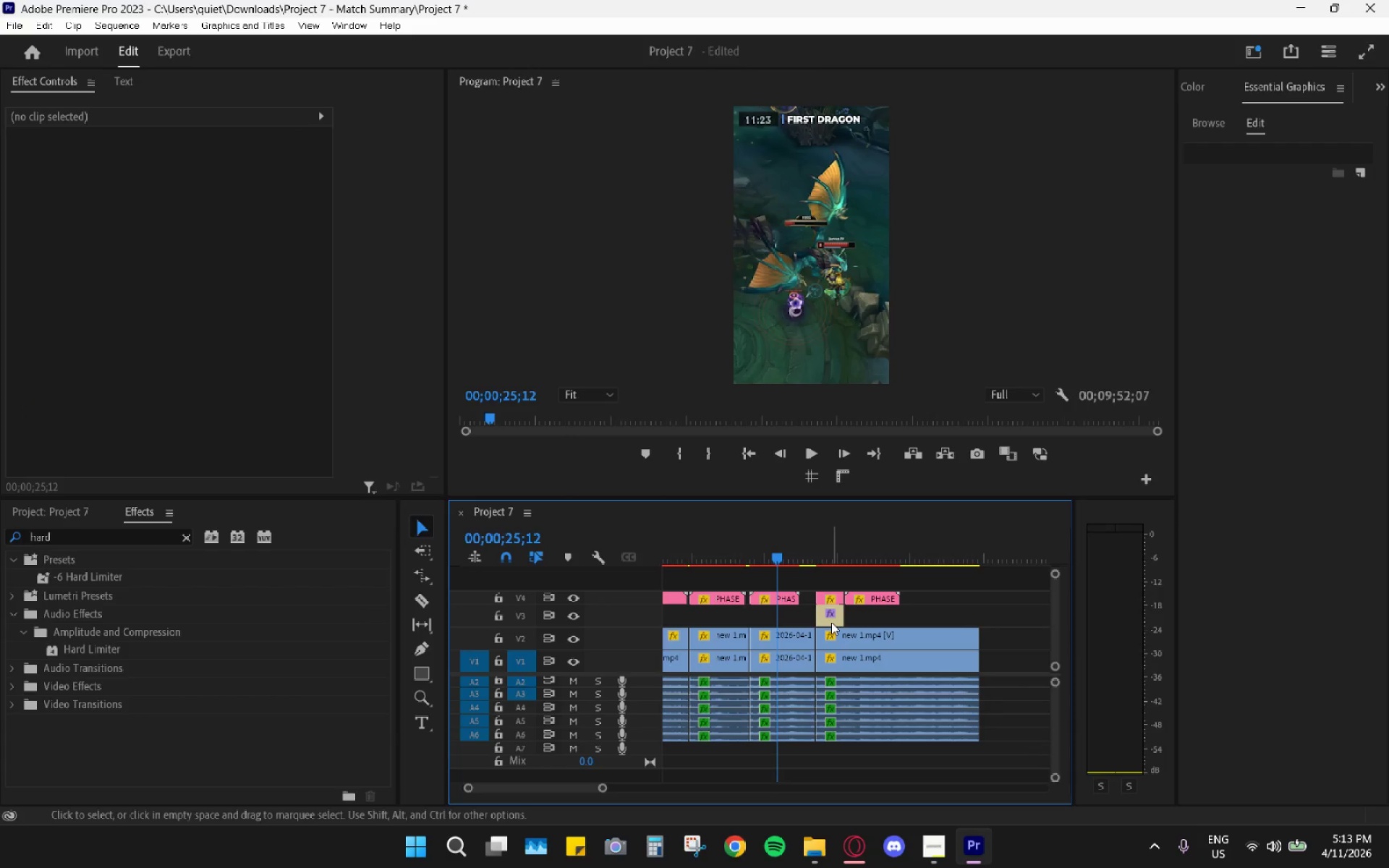 
left_click_drag(start_coordinate=[831, 621], to_coordinate=[822, 619])
 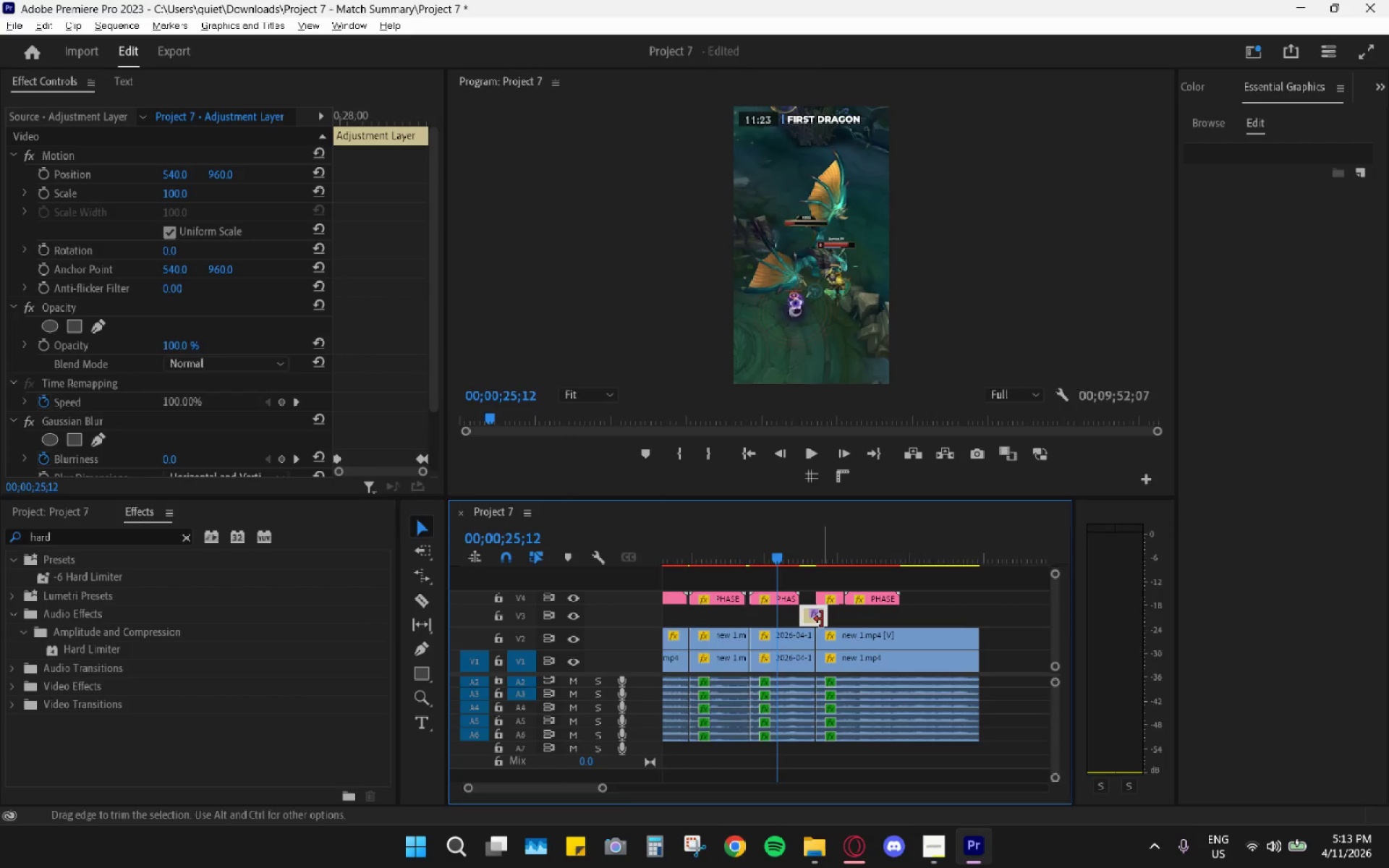 
hold_key(key=AltLeft, duration=0.72)
scroll: coordinate [821, 614], scroll_direction: up, amount: 10.0
 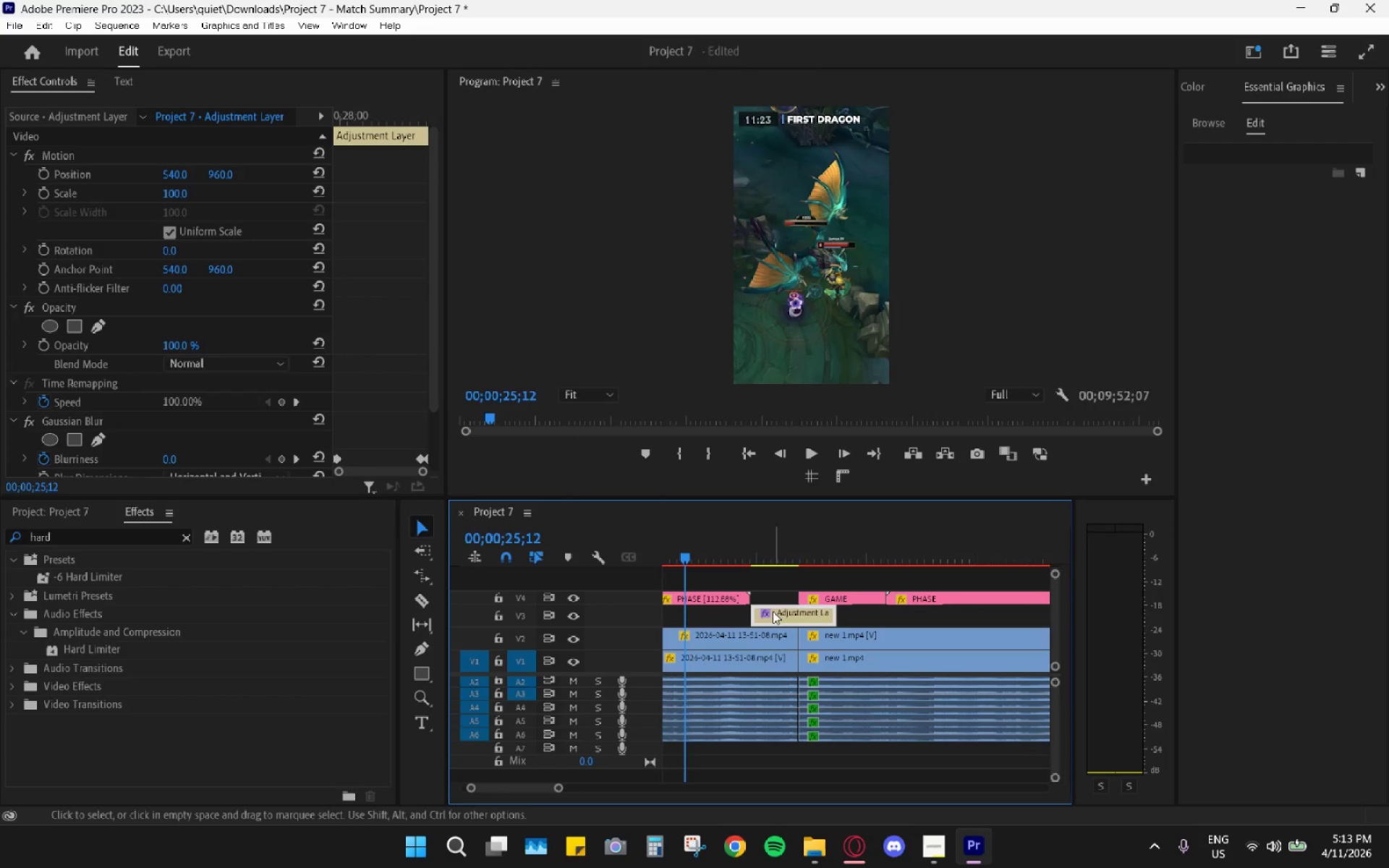 
left_click_drag(start_coordinate=[788, 615], to_coordinate=[805, 616])
 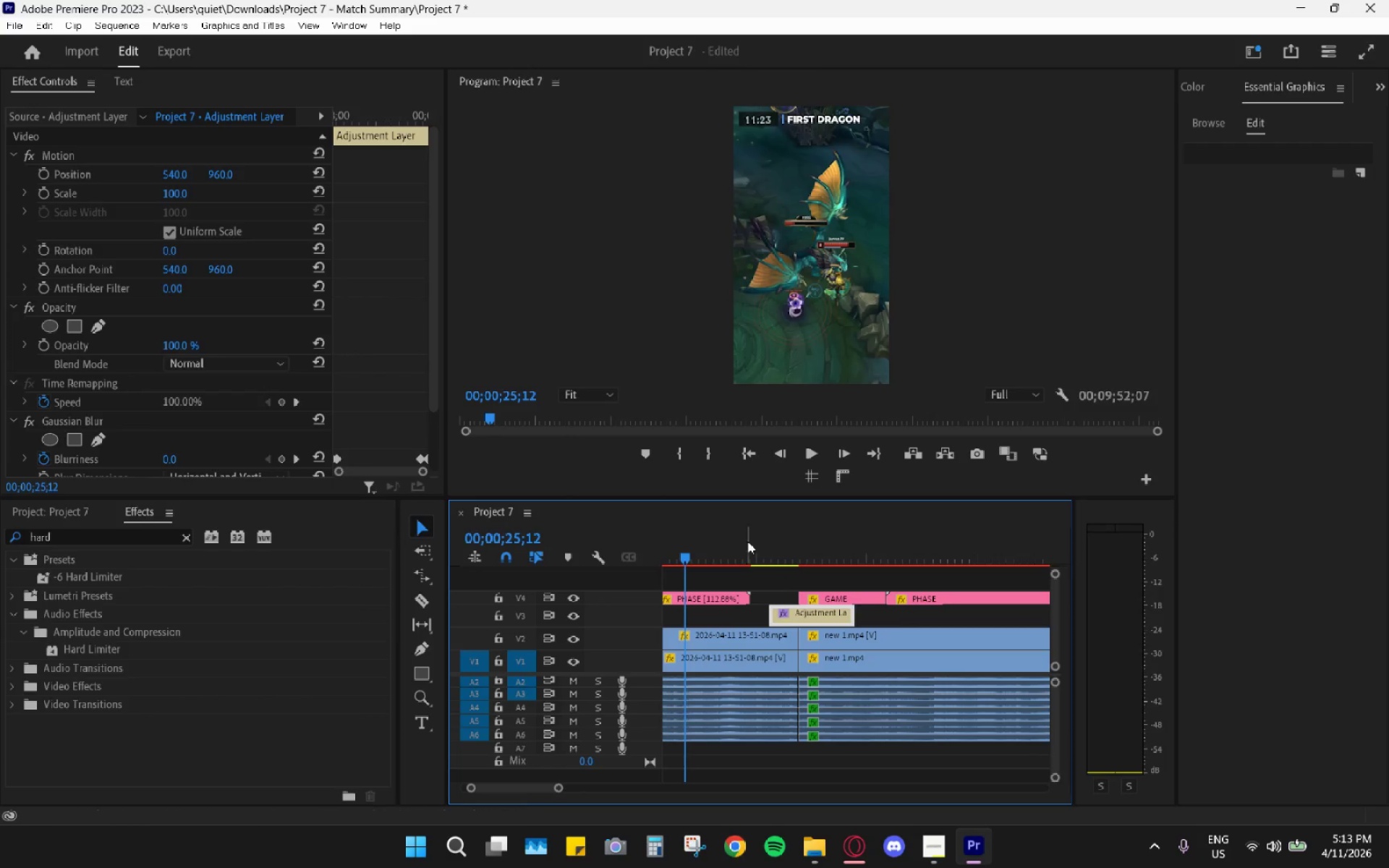 
left_click_drag(start_coordinate=[737, 531], to_coordinate=[741, 535])
 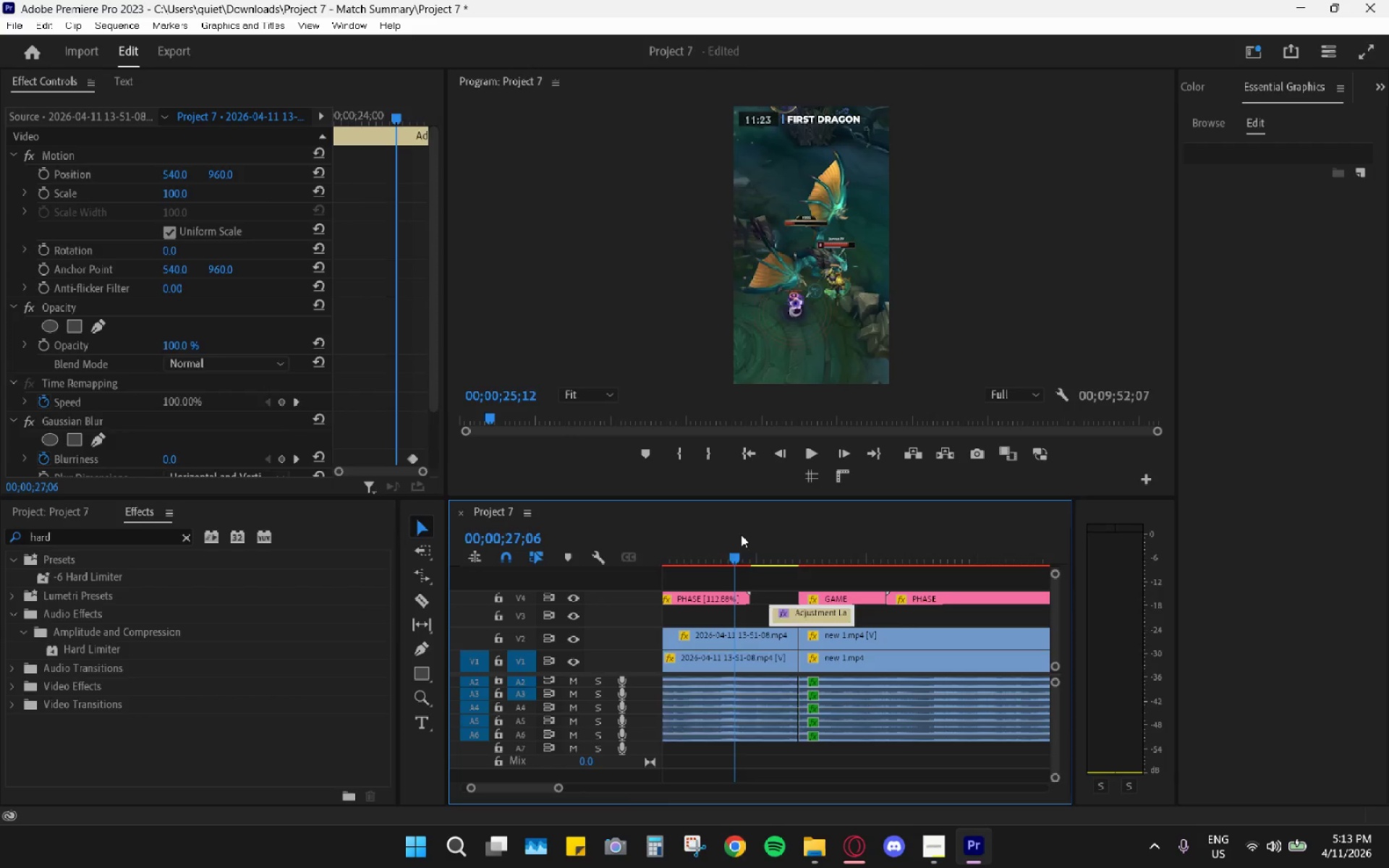 
key(Space)
 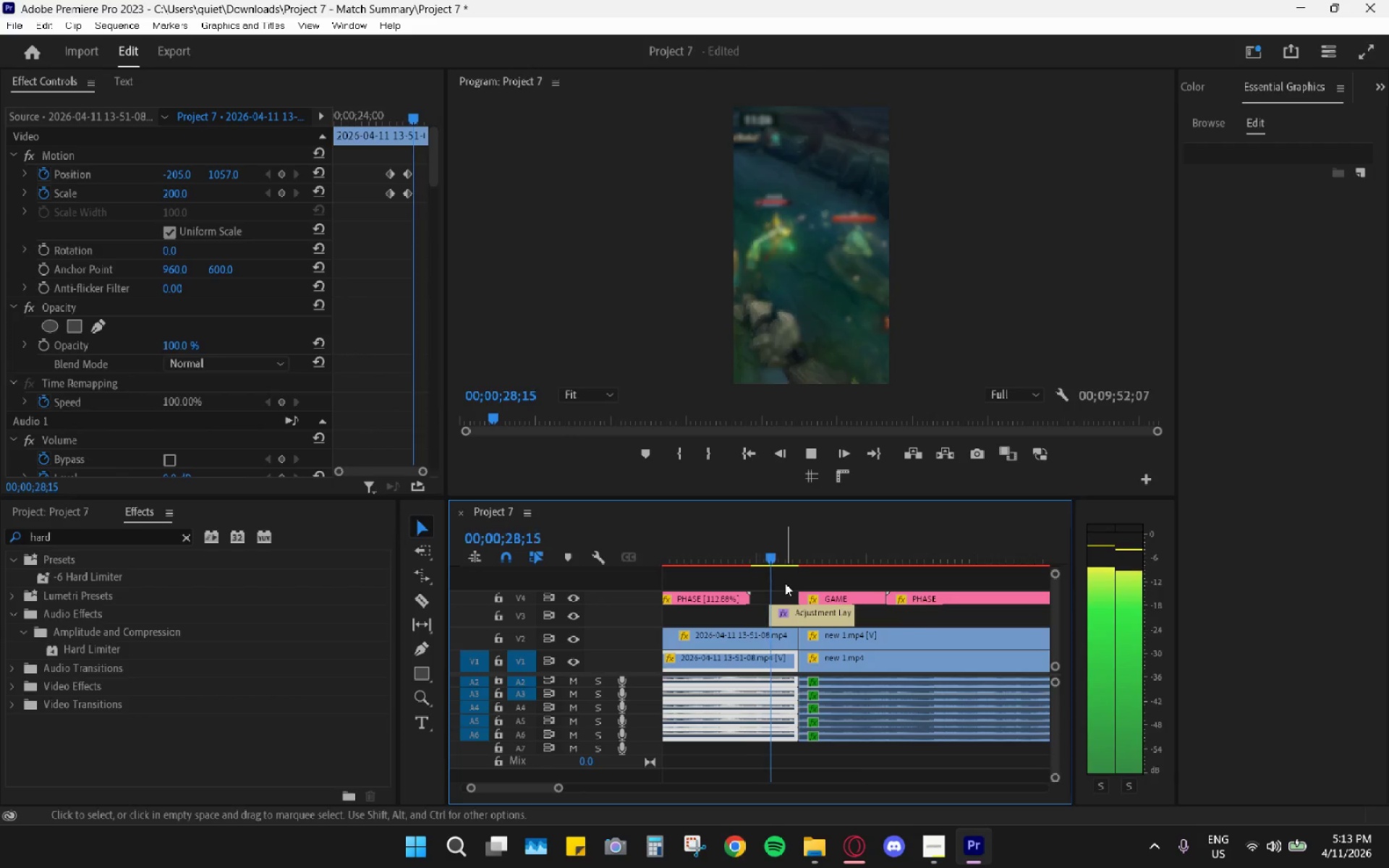 
key(Space)
 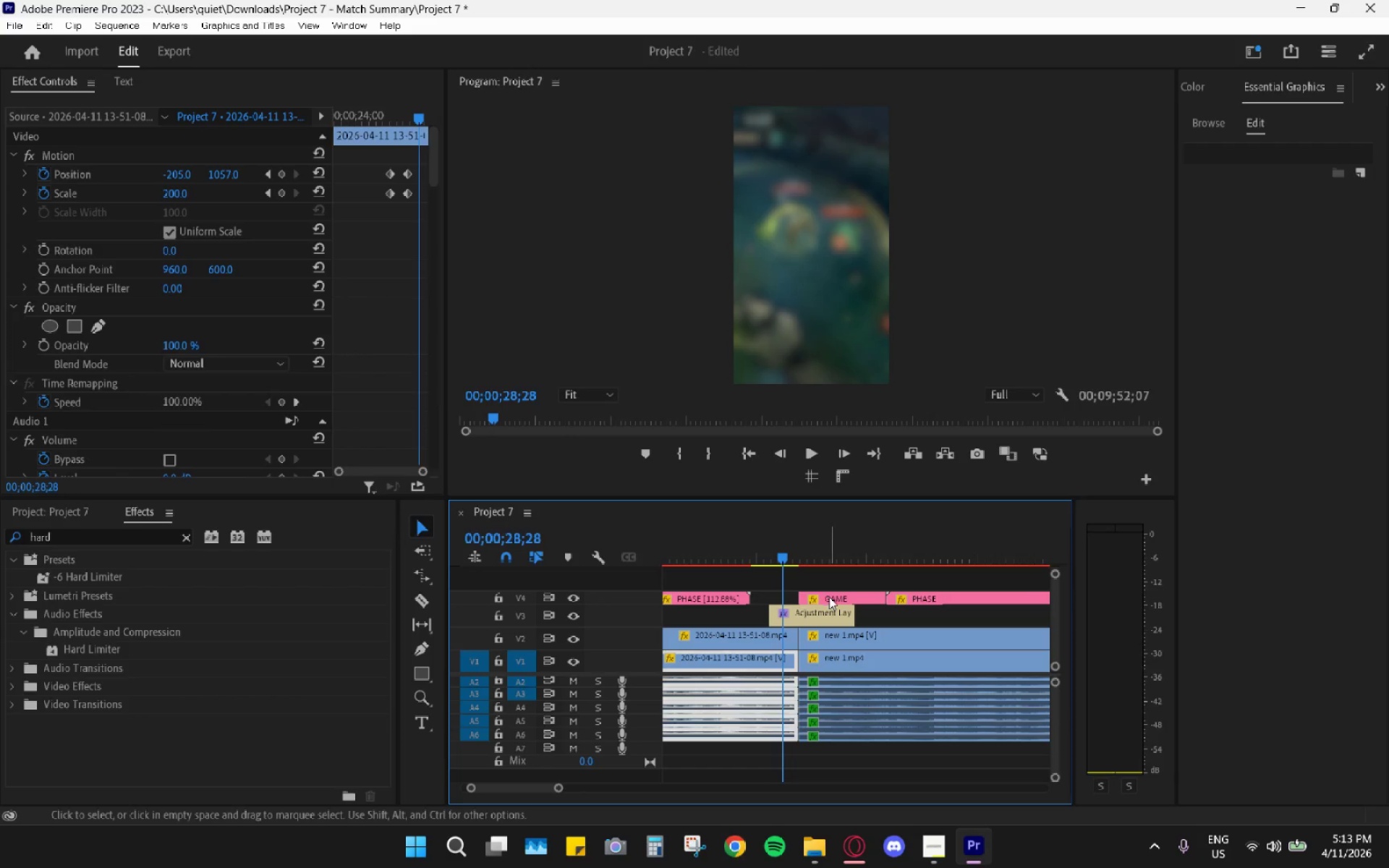 
left_click_drag(start_coordinate=[830, 597], to_coordinate=[796, 593])
 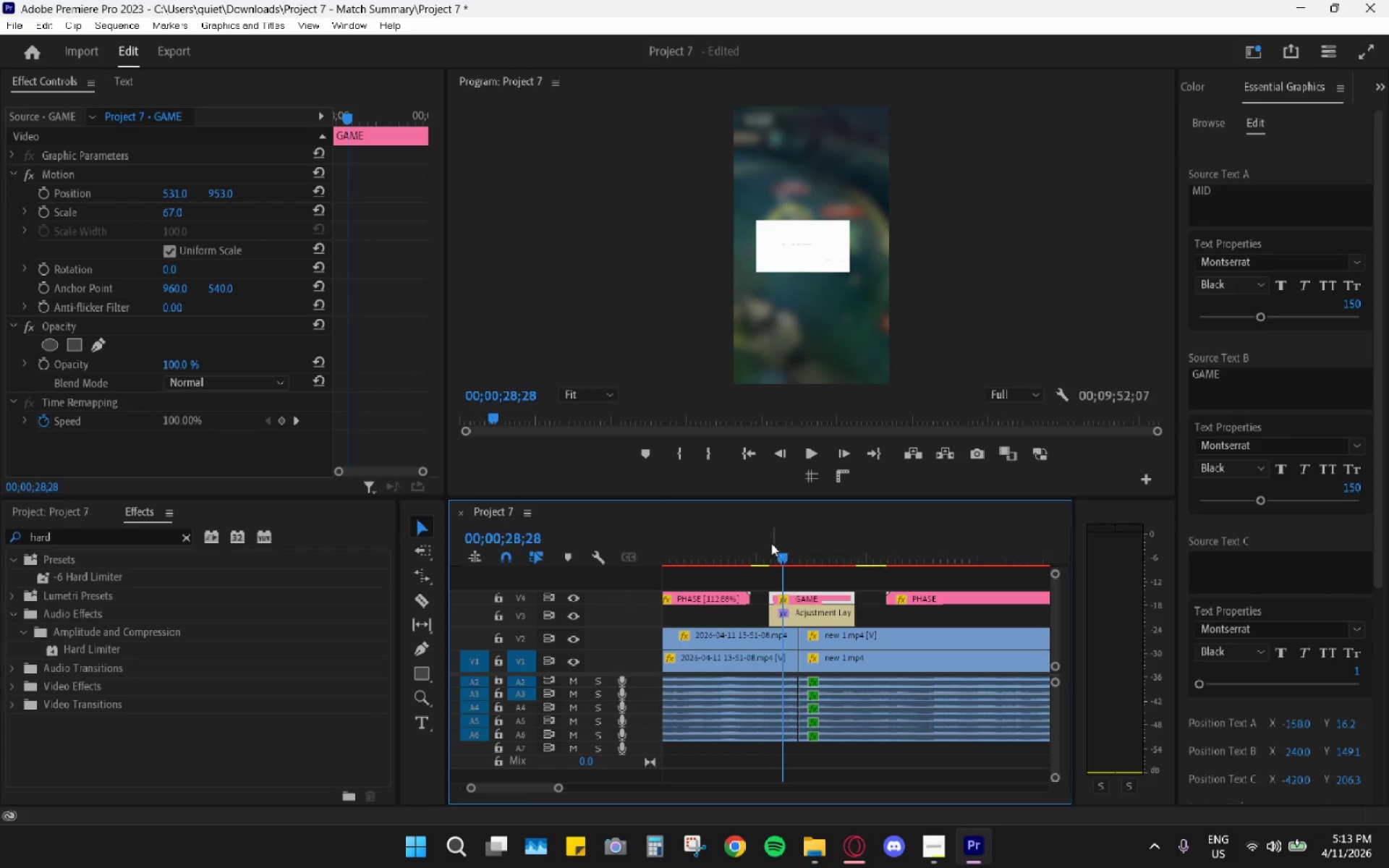 
left_click_drag(start_coordinate=[752, 540], to_coordinate=[741, 540])
 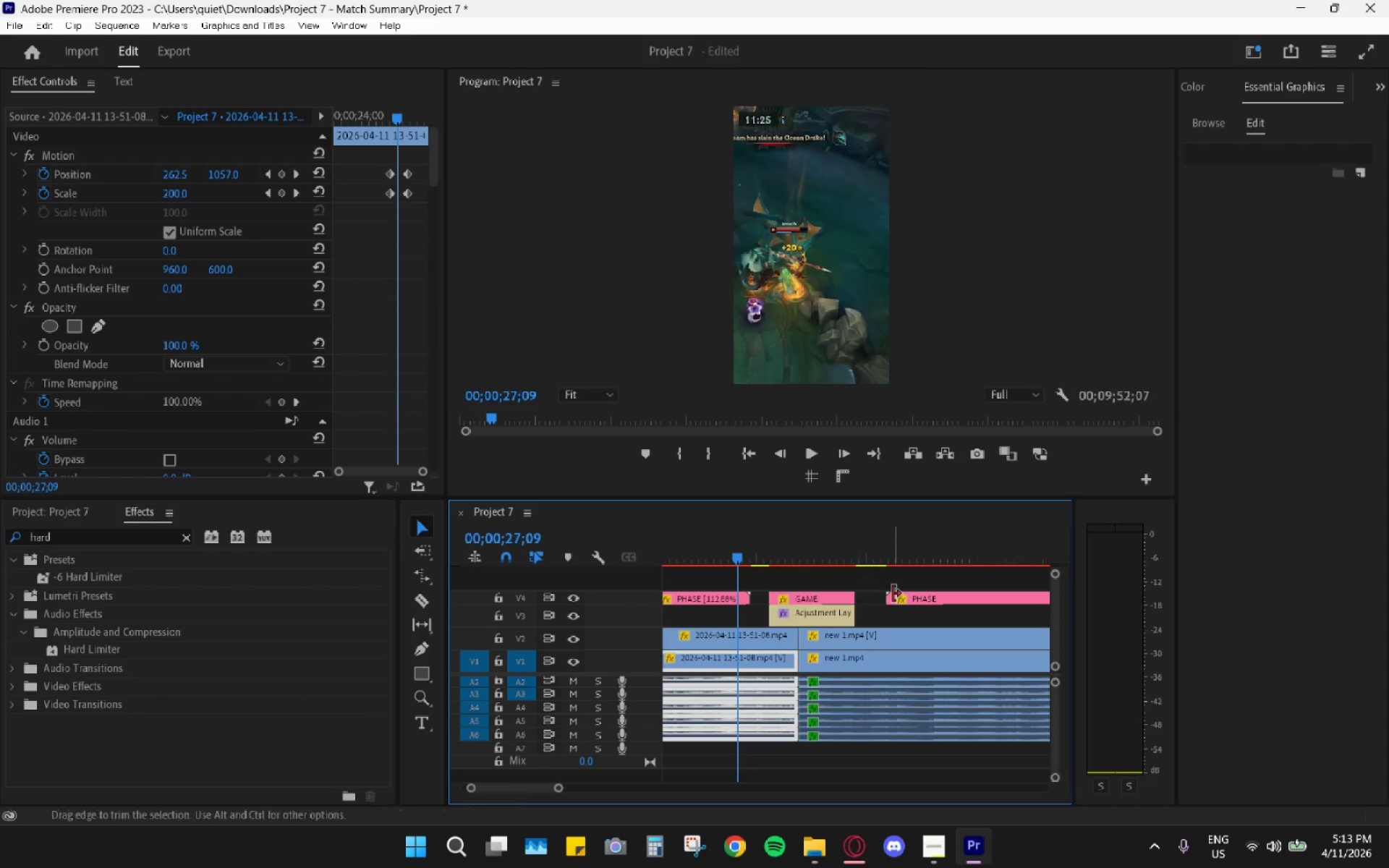 
key(Space)
 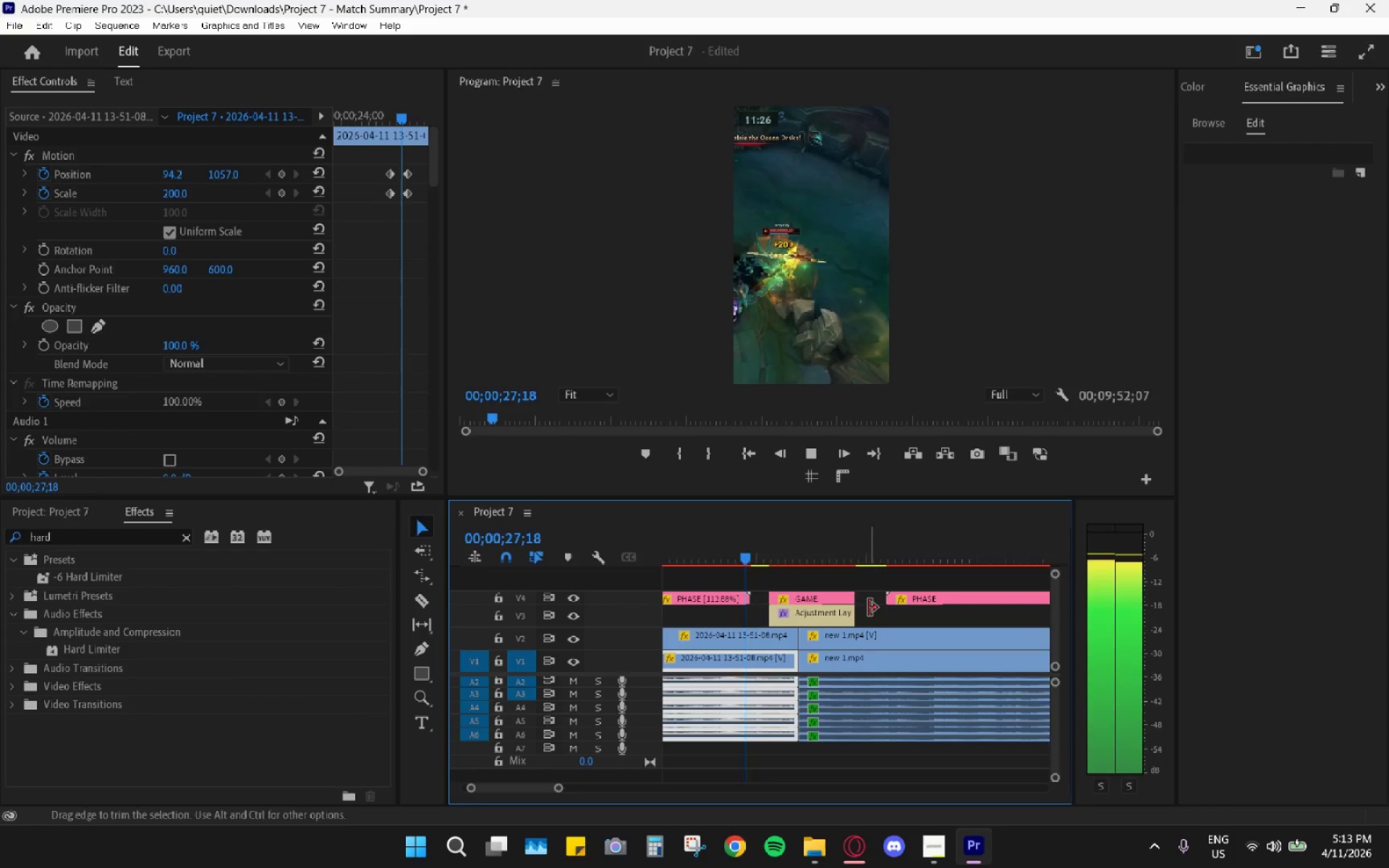 
key(Space)
 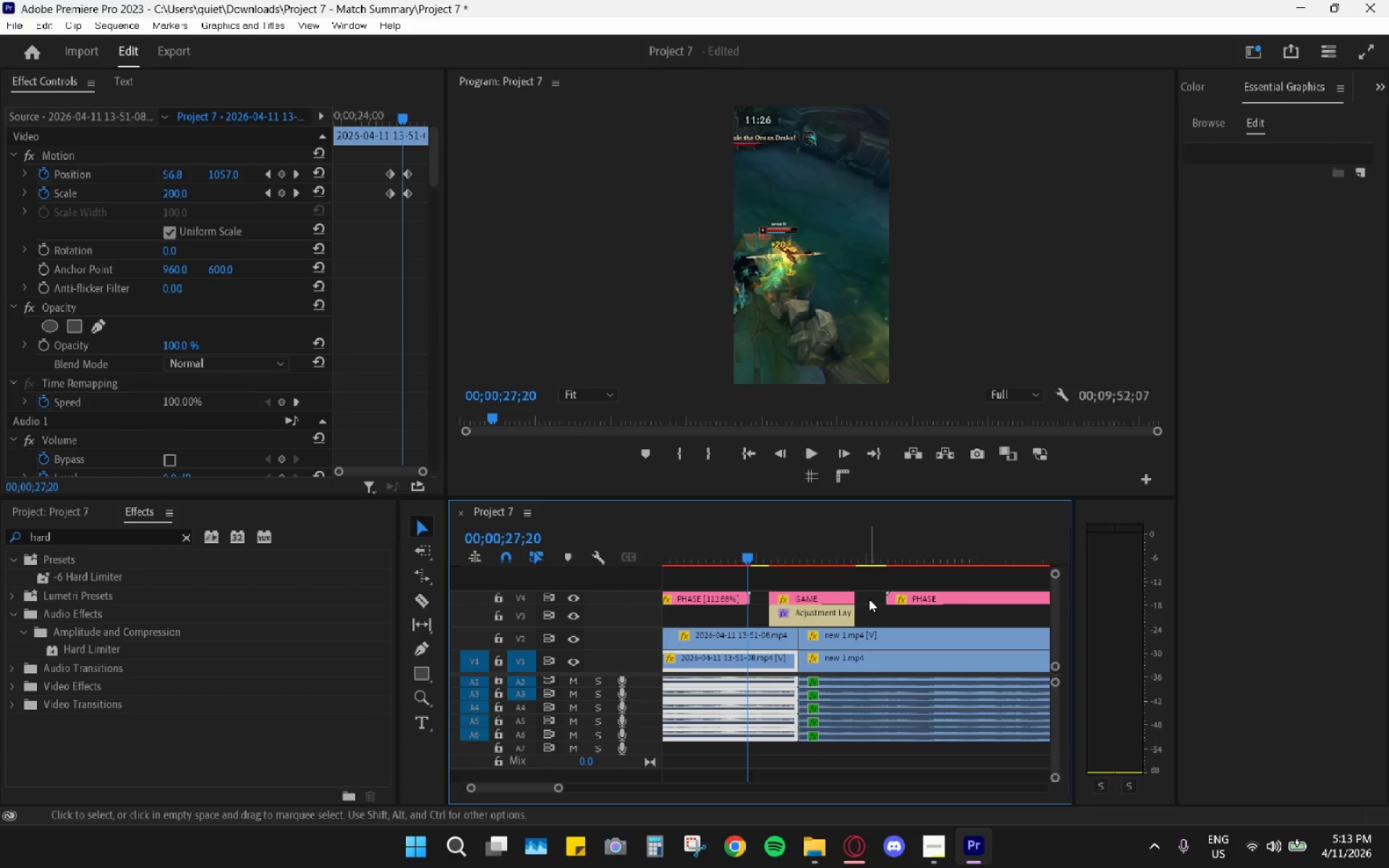 
key(Space)
 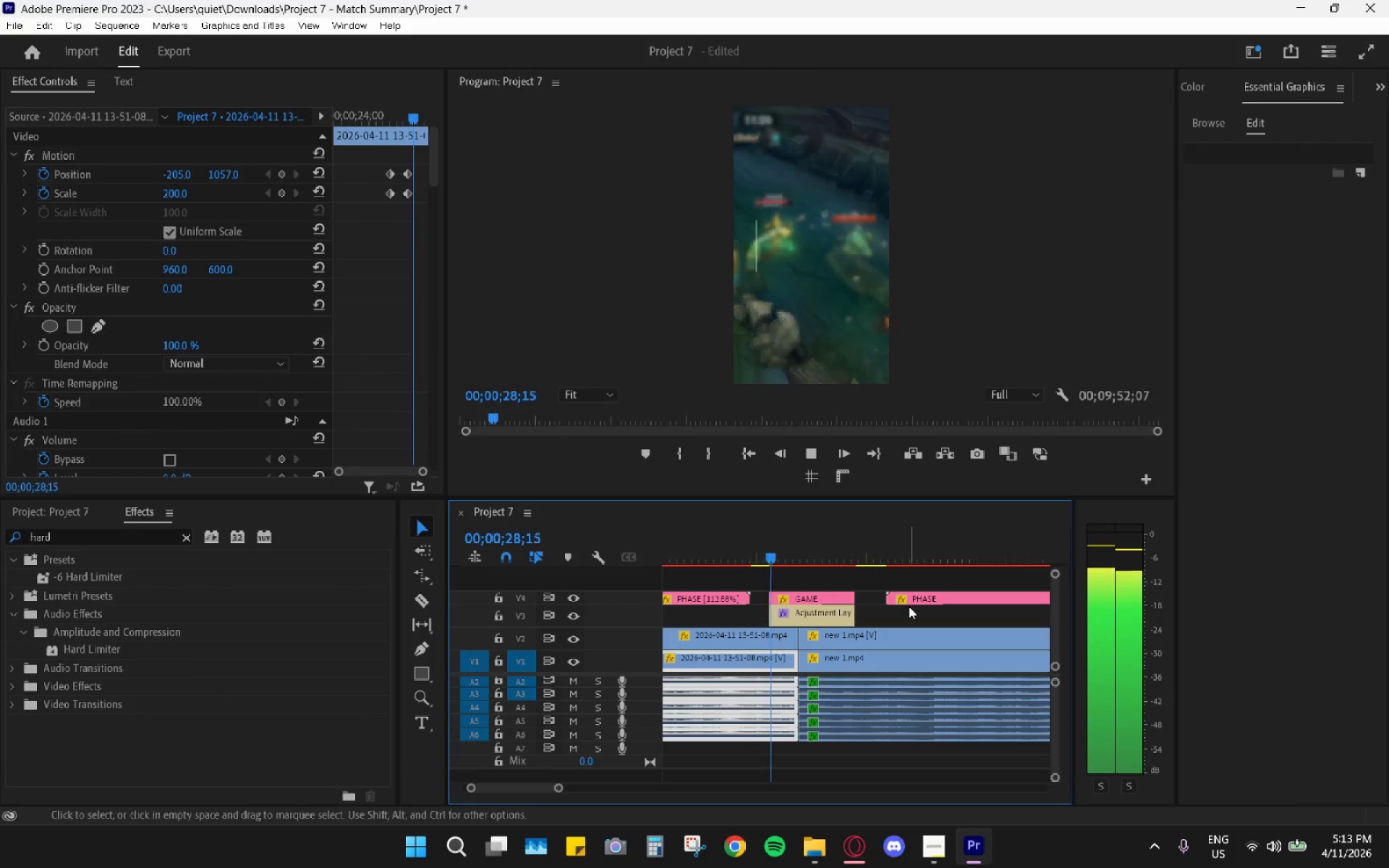 
left_click_drag(start_coordinate=[911, 597], to_coordinate=[878, 601])
 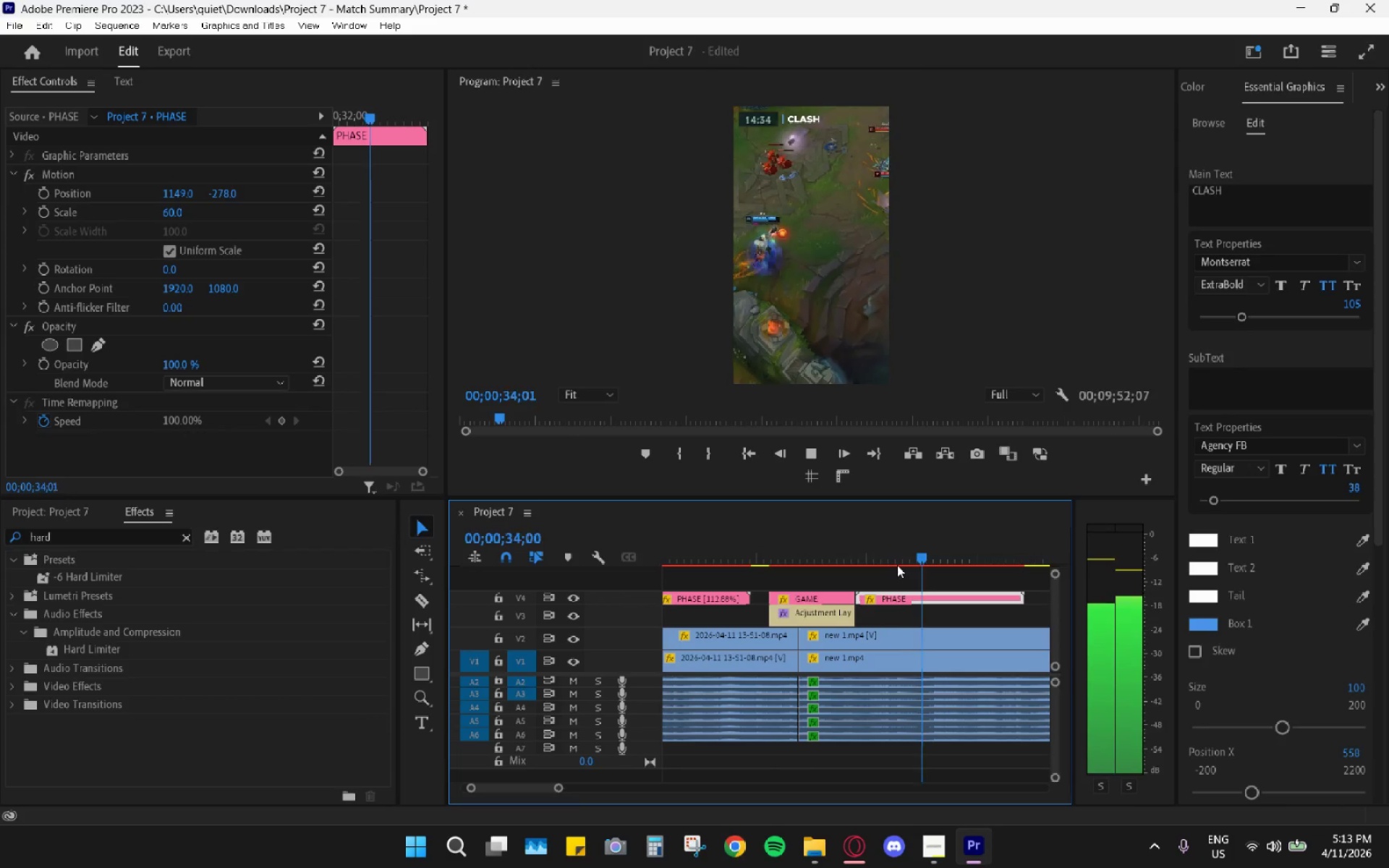 
wait(9.59)
 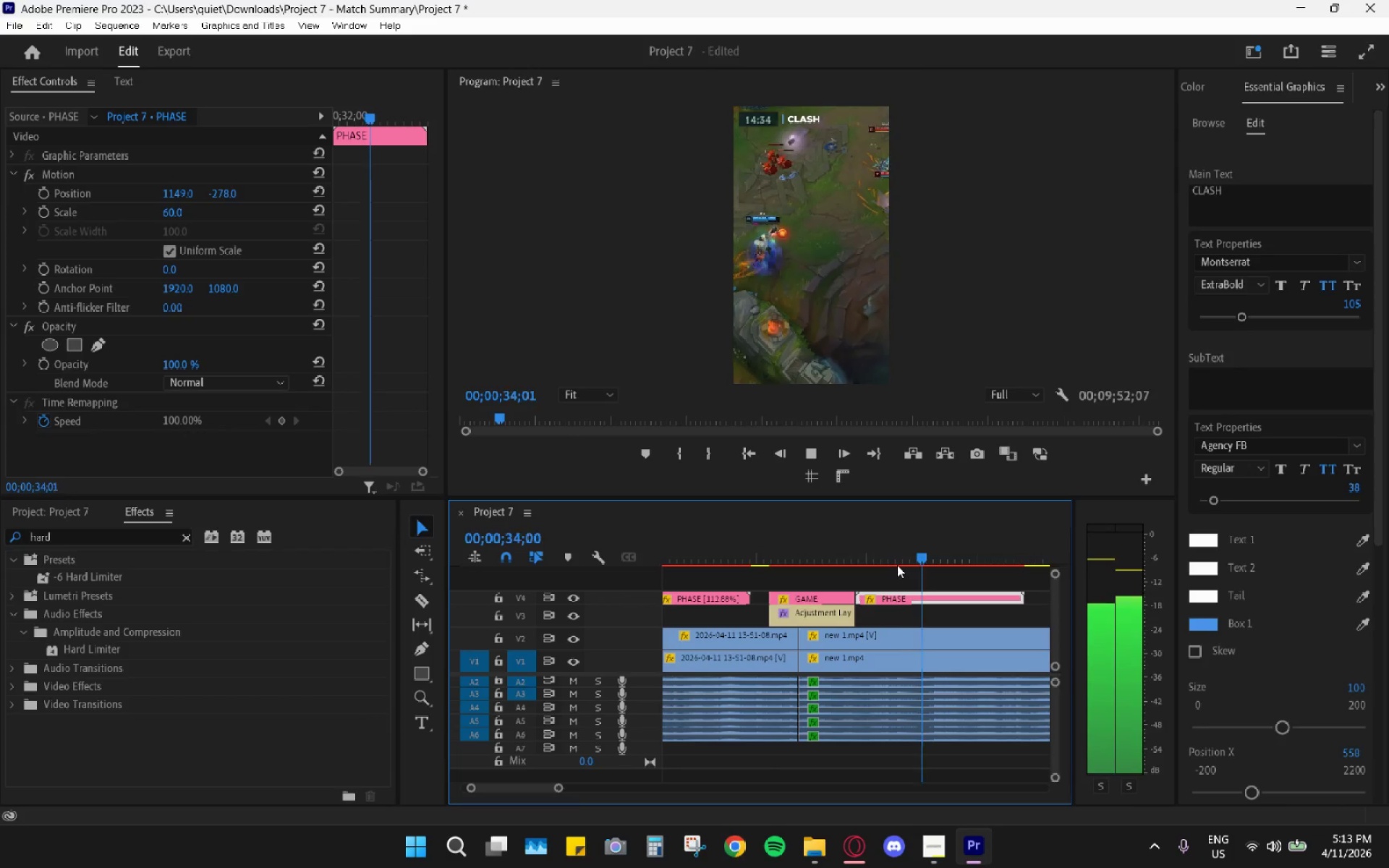 
hold_key(key=AltLeft, duration=0.72)
scroll: coordinate [844, 626], scroll_direction: down, amount: 5.0
 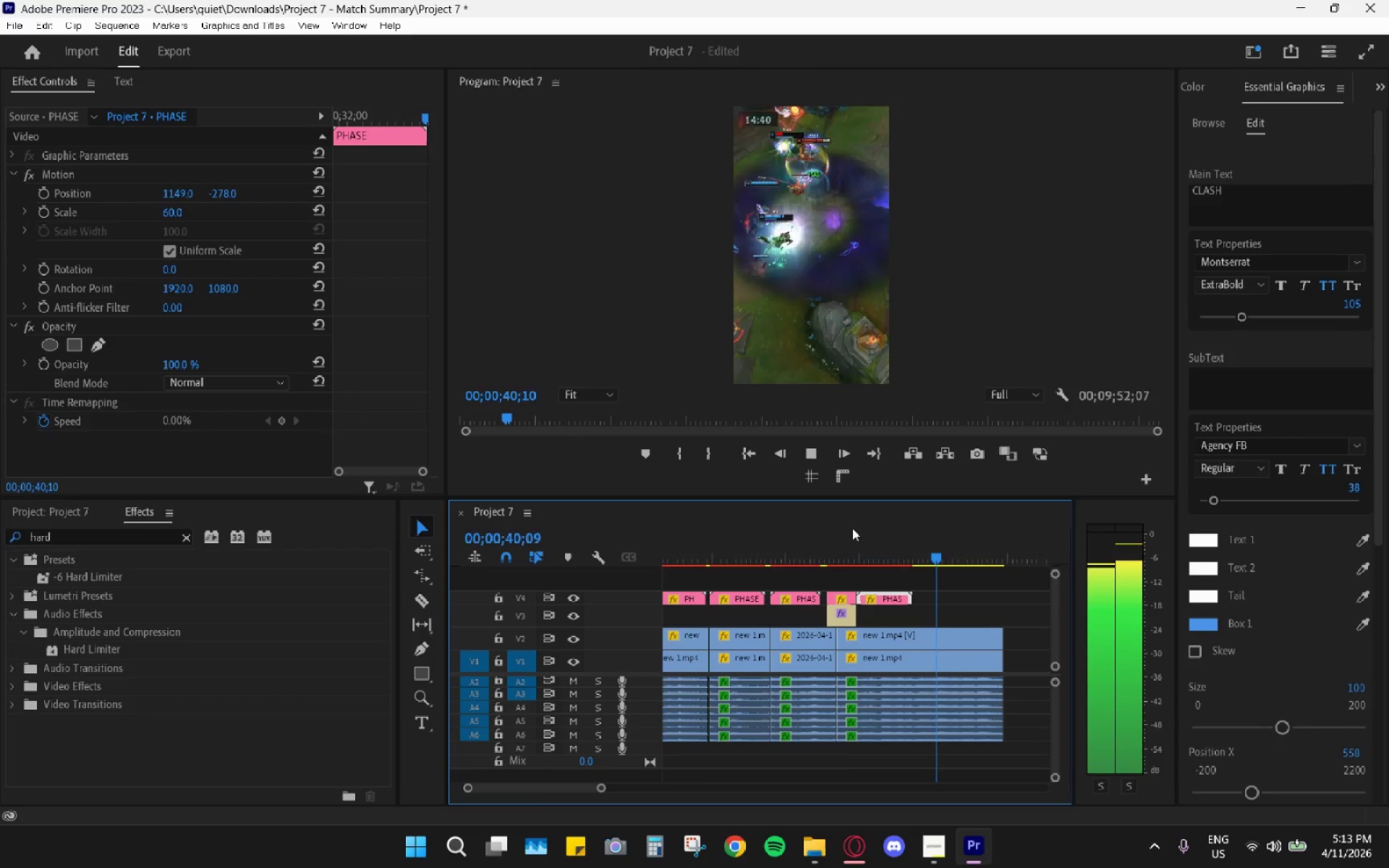 
left_click_drag(start_coordinate=[849, 527], to_coordinate=[819, 537])
 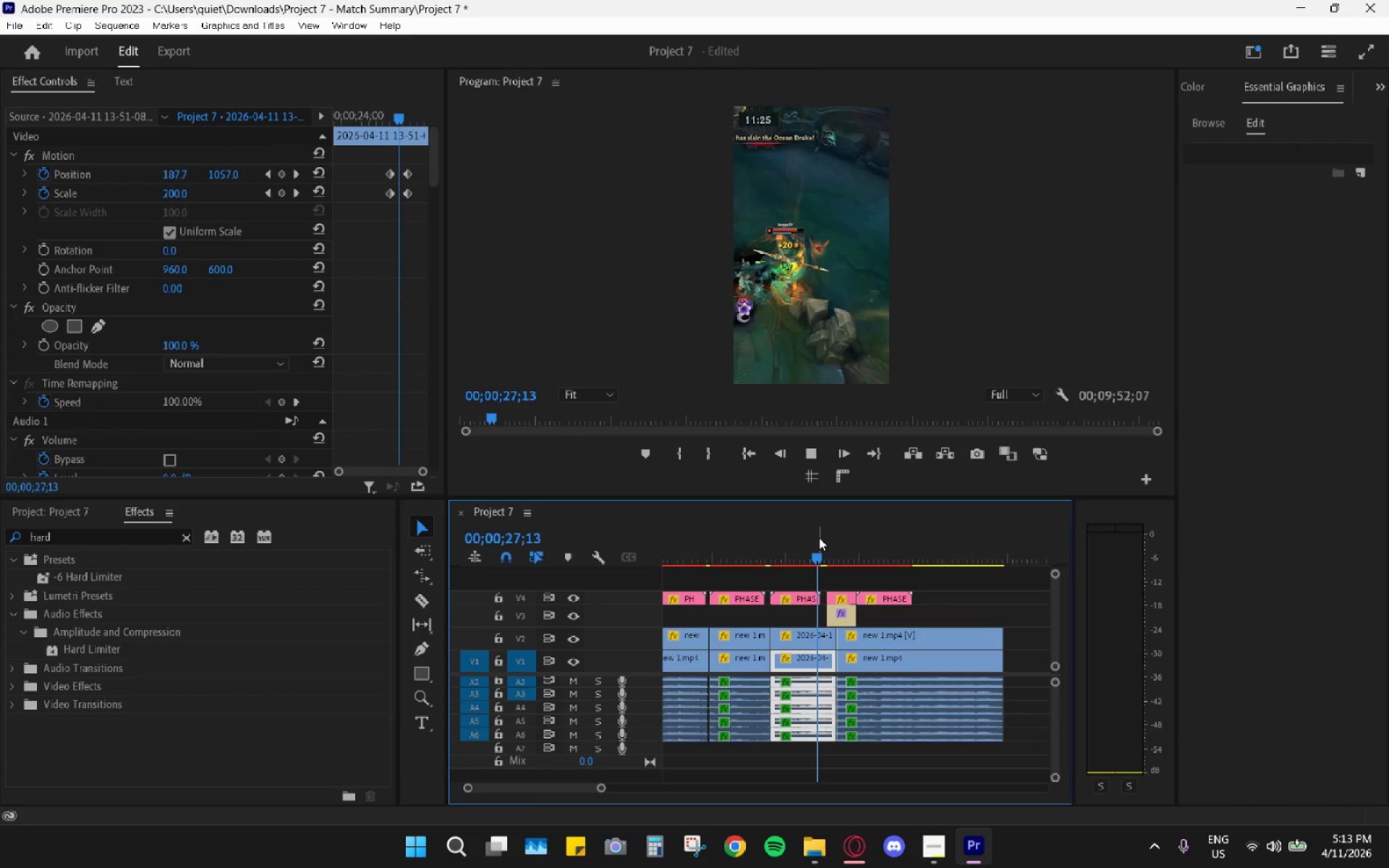 
key(Space)
 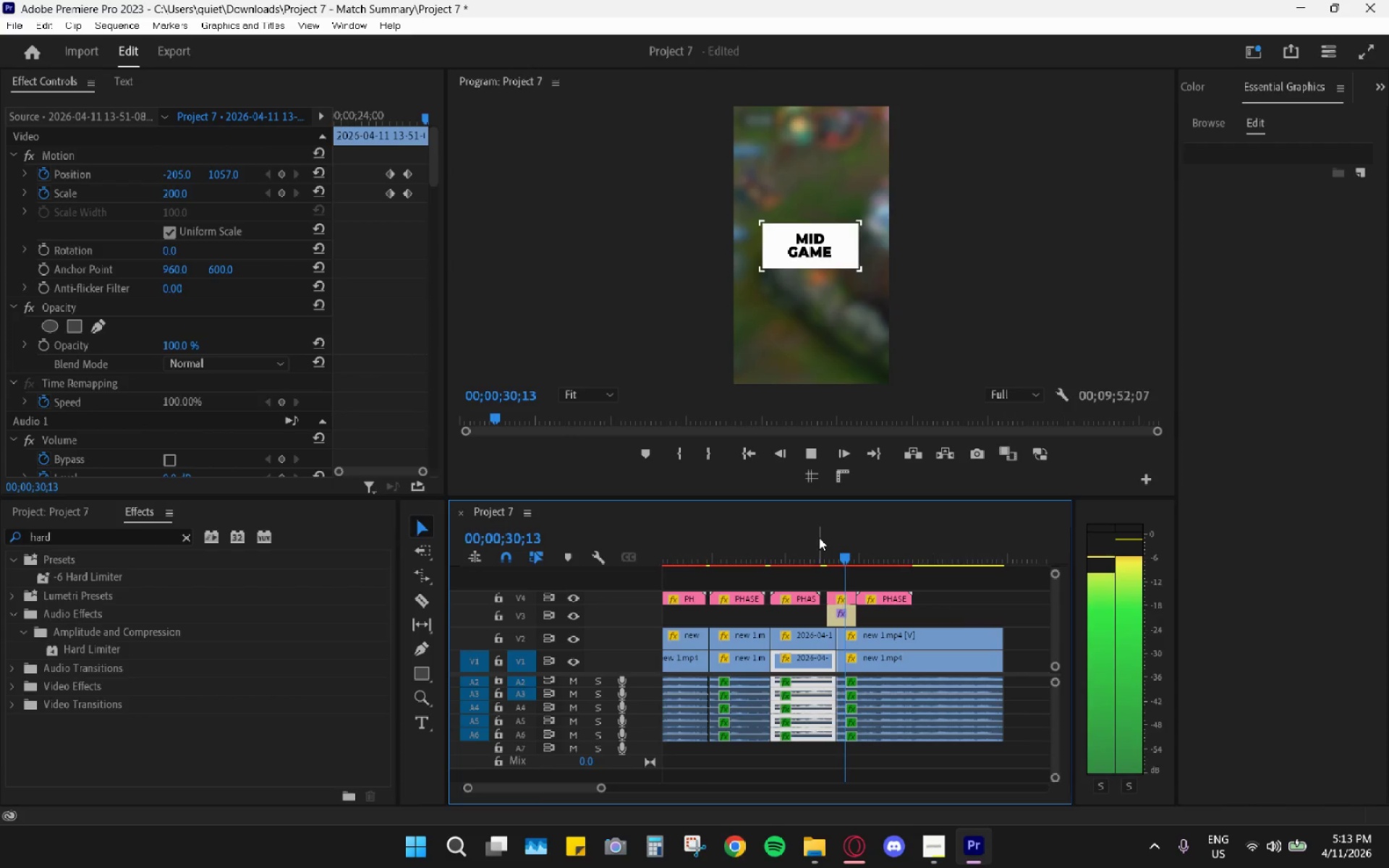 
key(Space)
 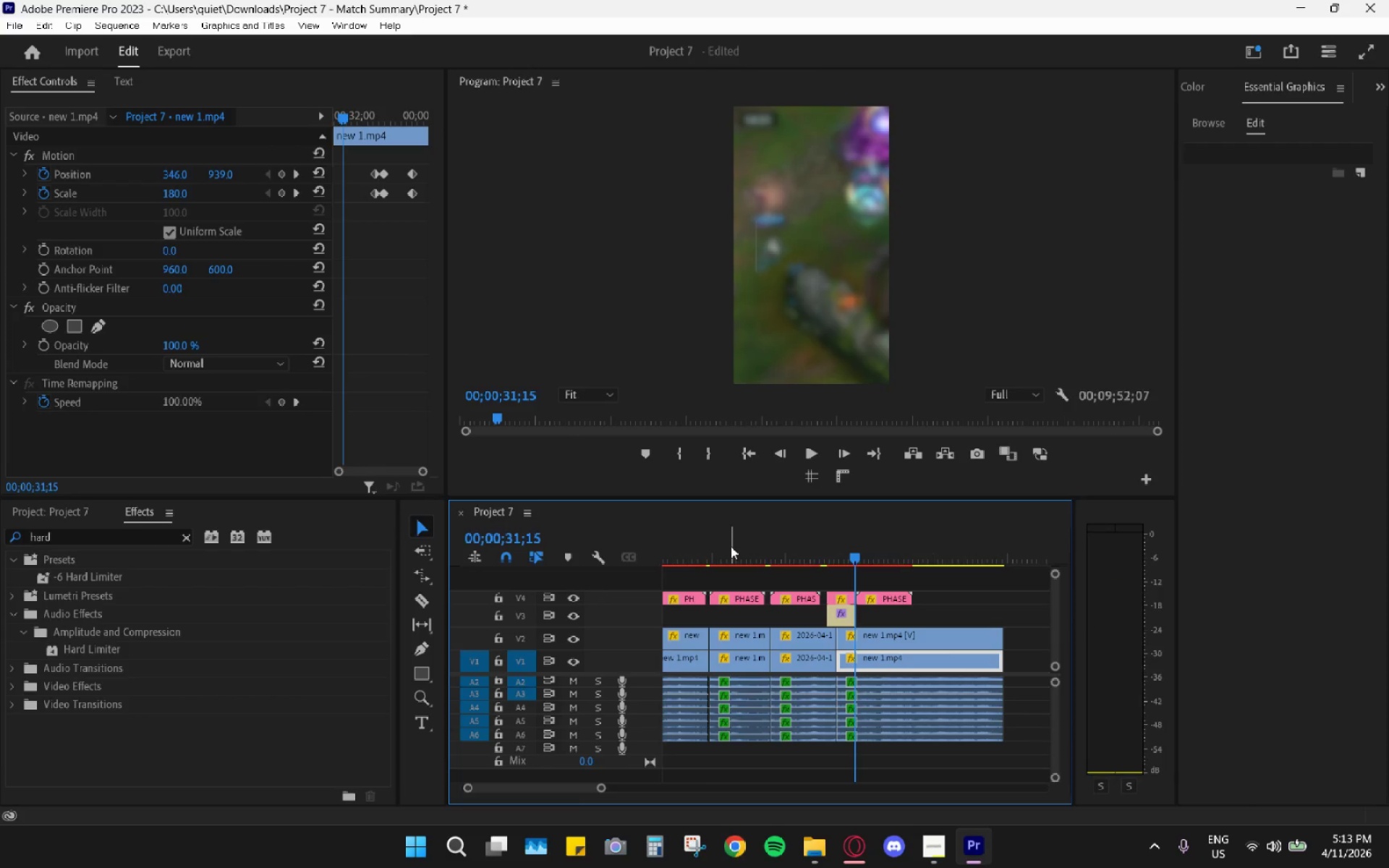 
left_click_drag(start_coordinate=[731, 546], to_coordinate=[714, 553])
 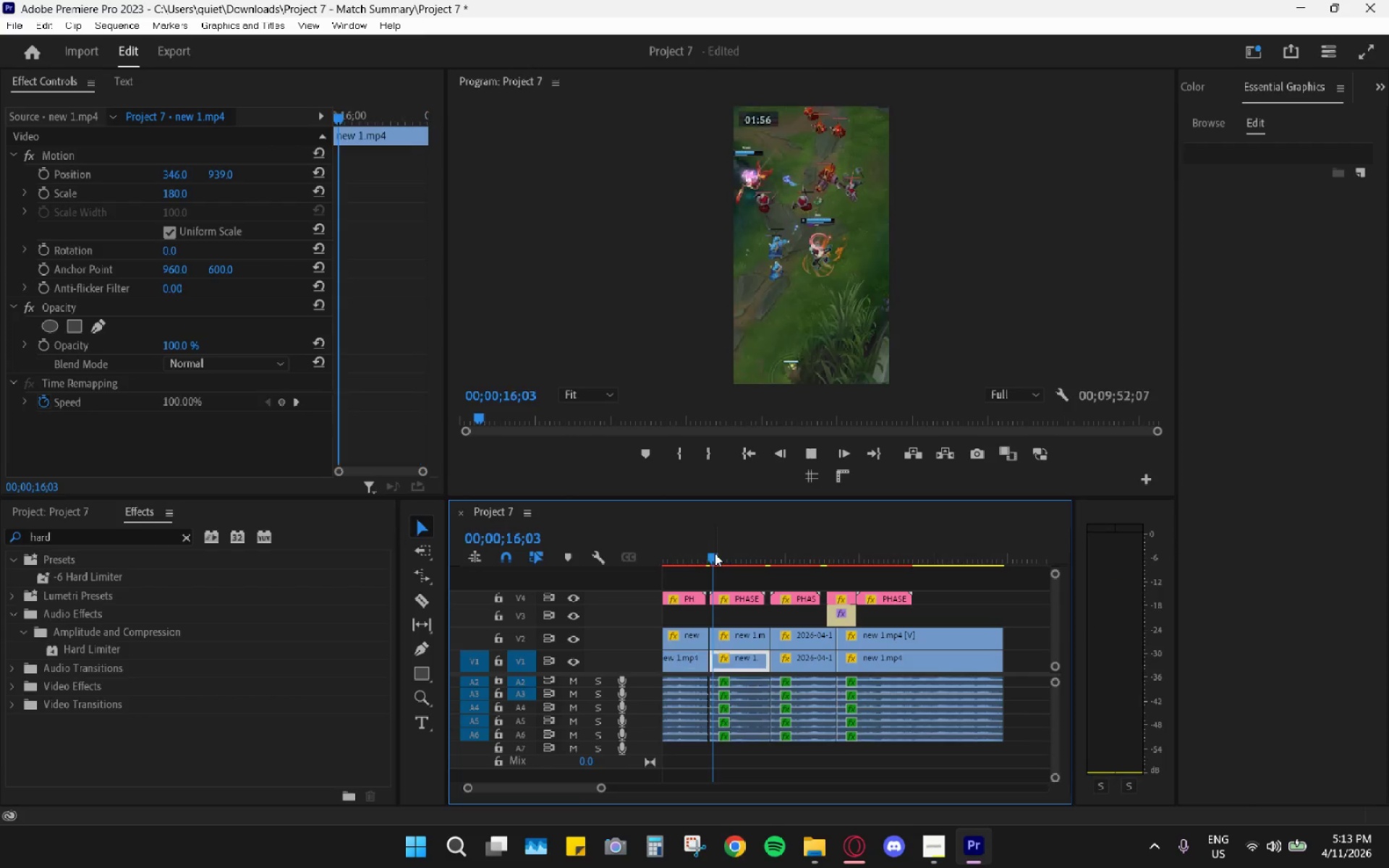 
key(Space)
 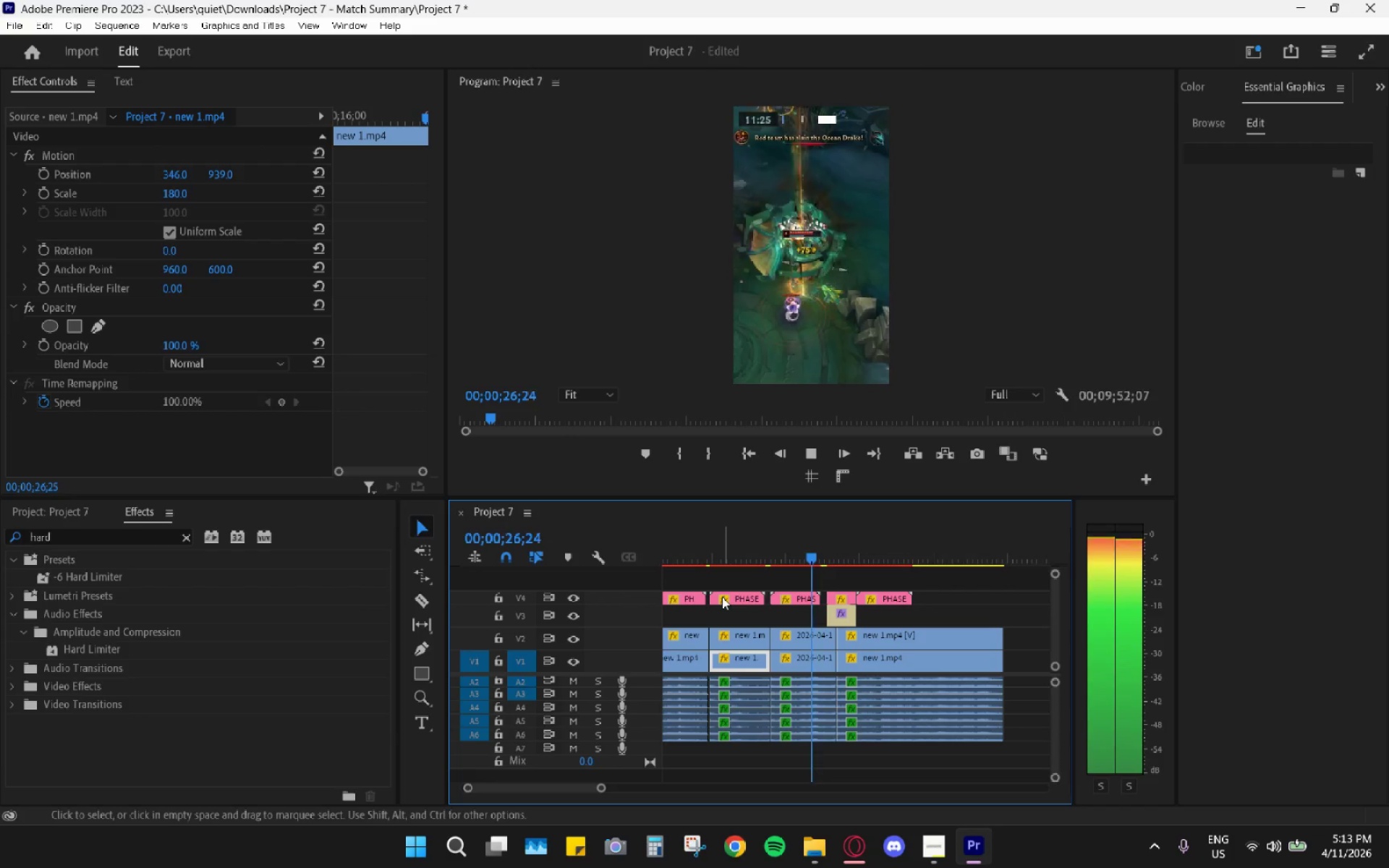 
wait(16.17)
 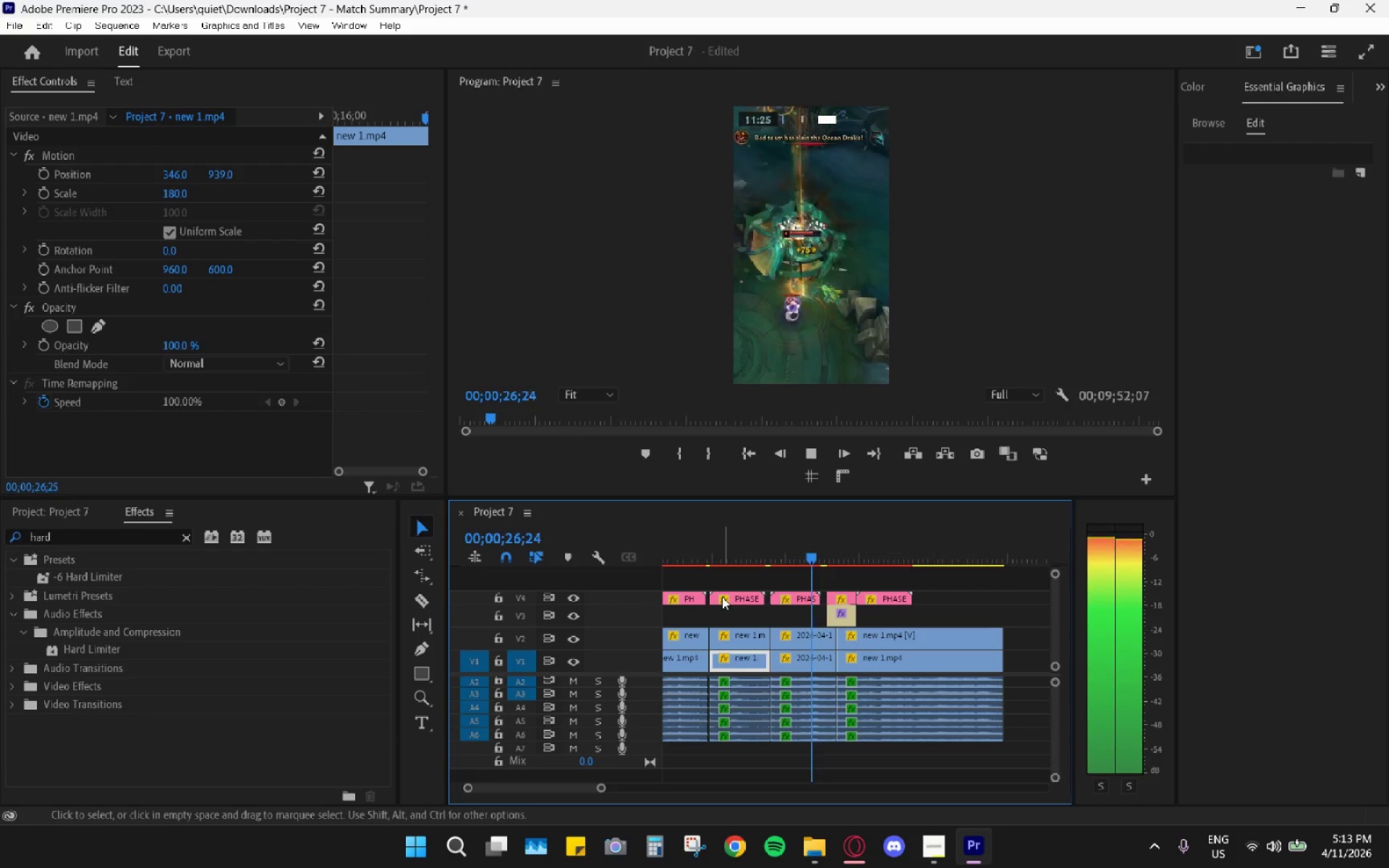 
left_click([787, 535])
 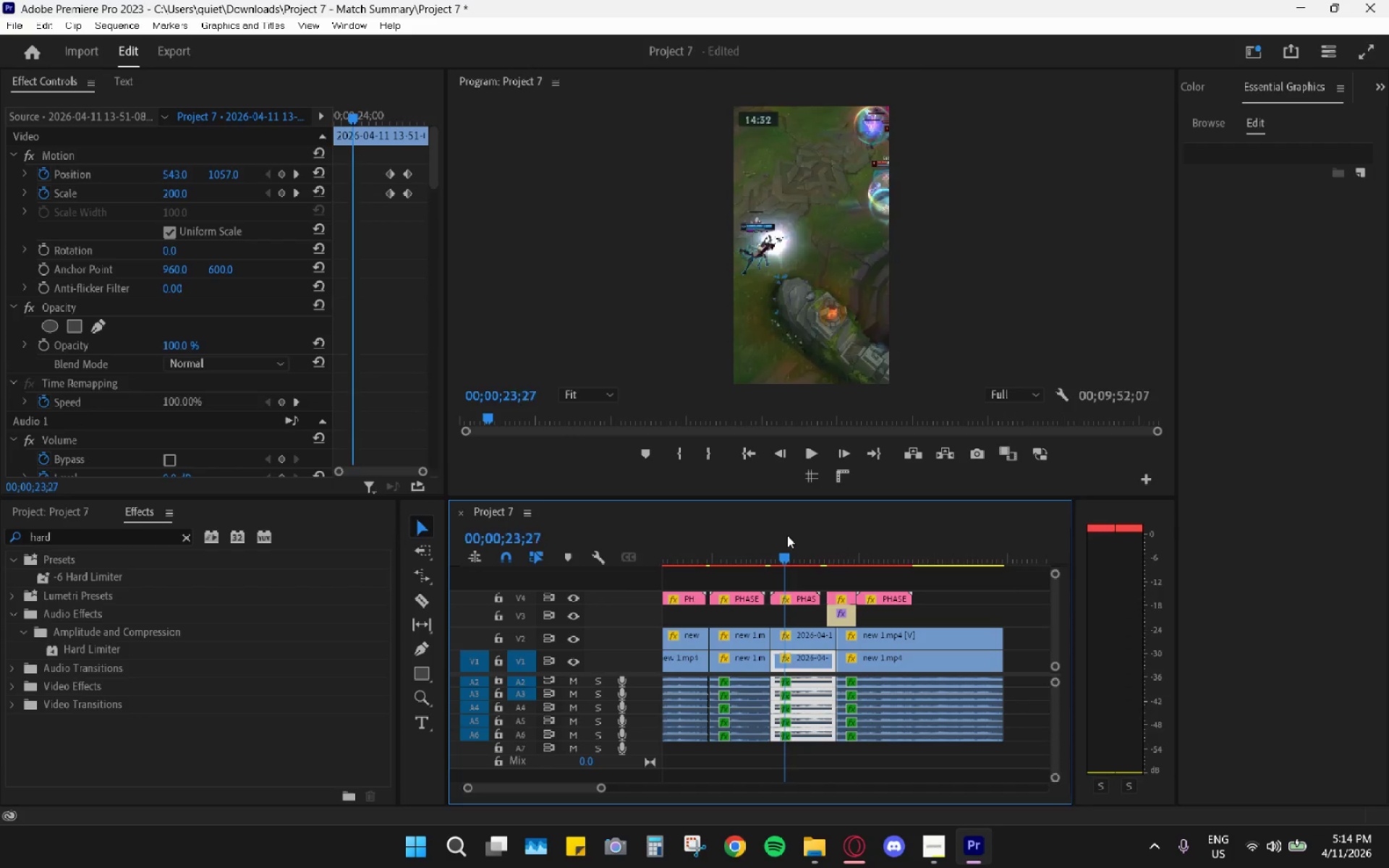 
key(Space)
 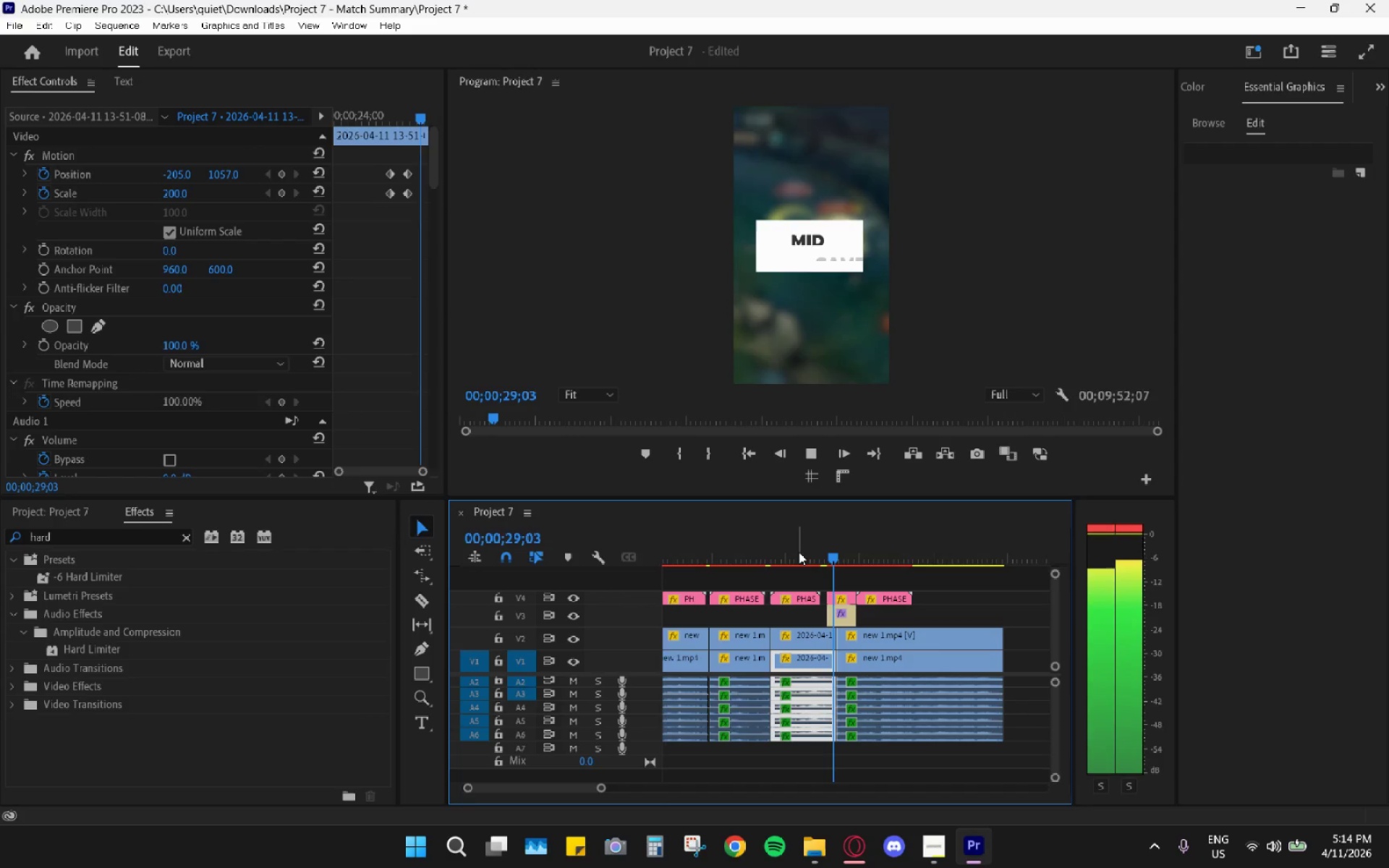 
wait(7.78)
 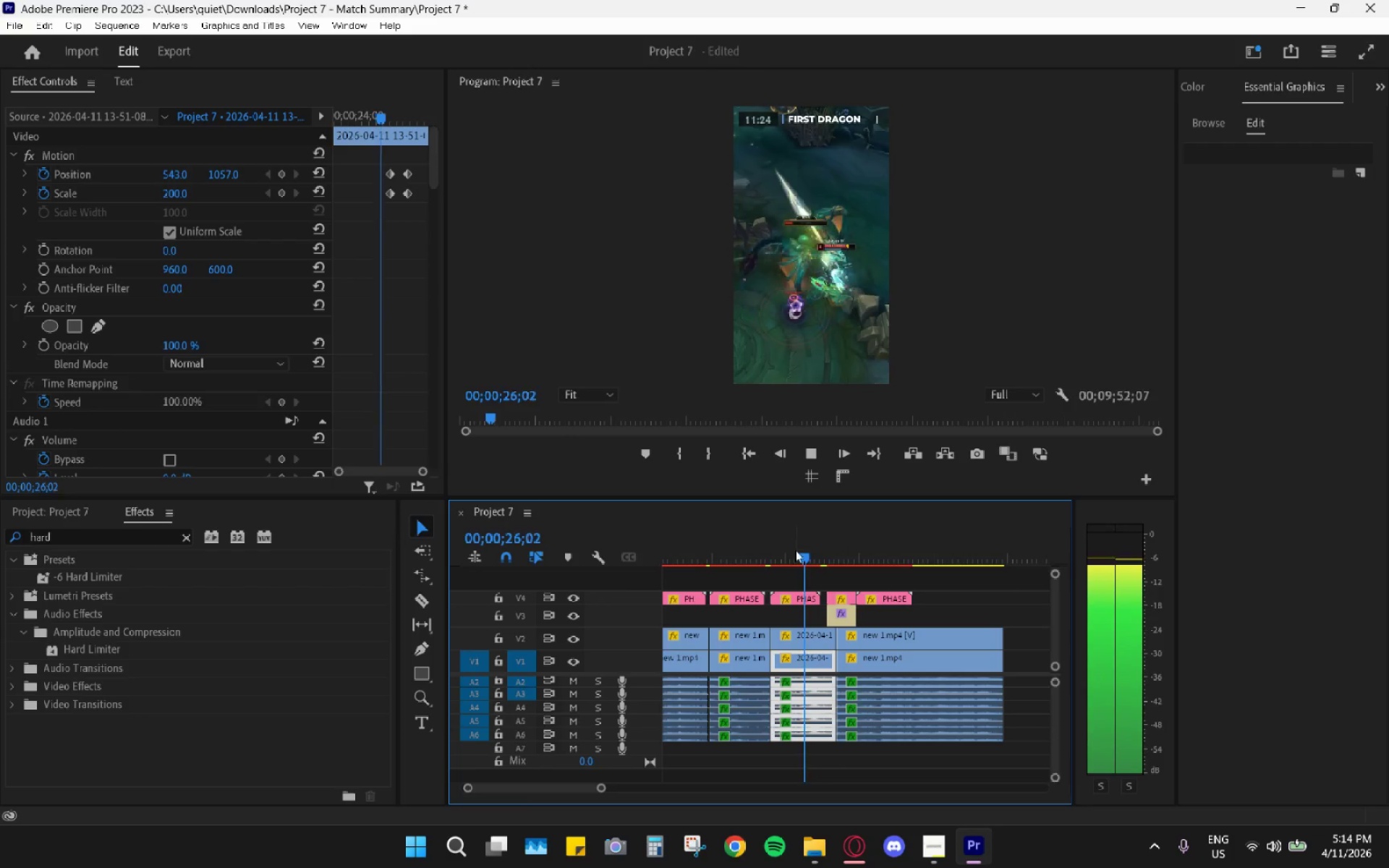 
key(Space)
 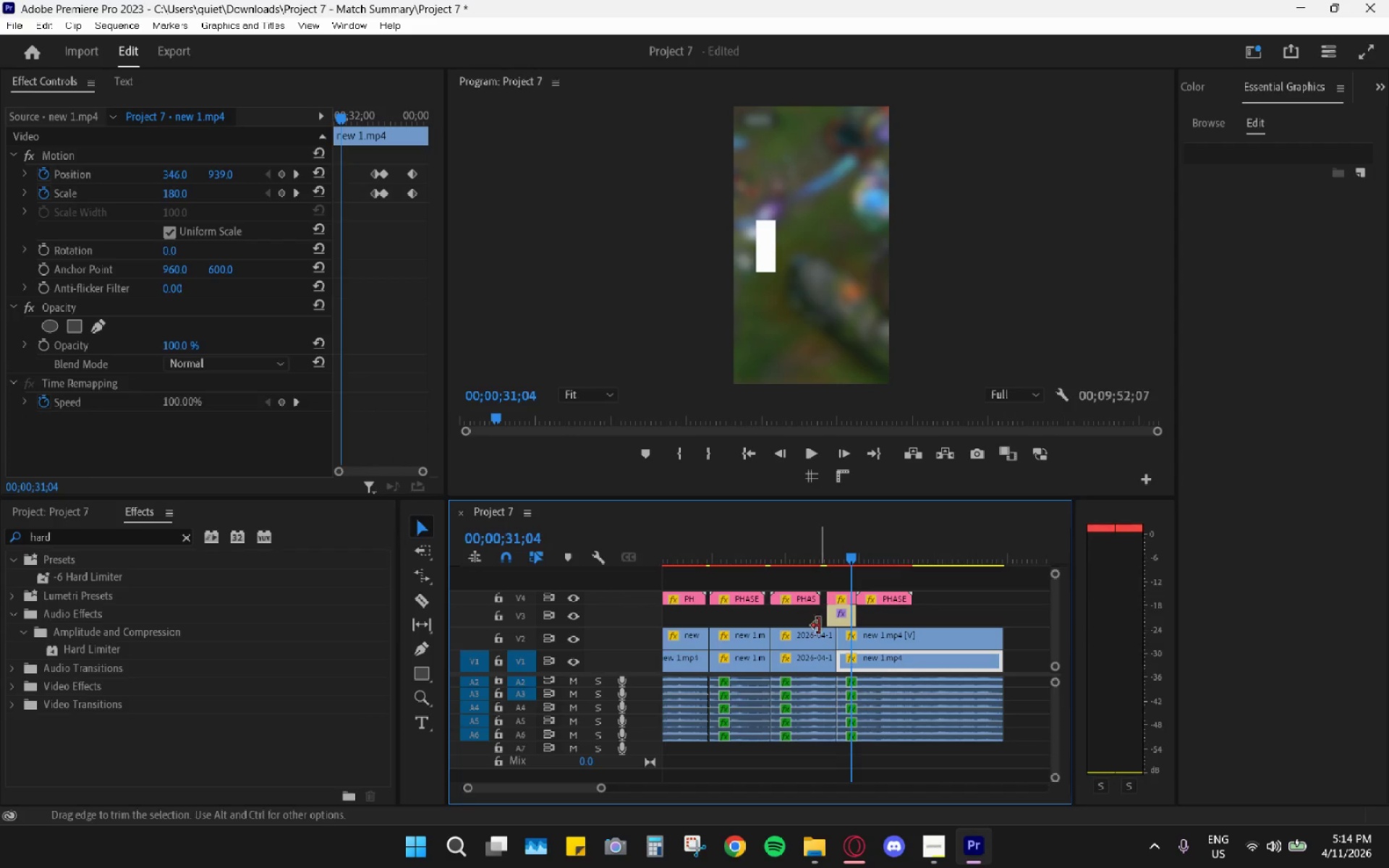 
left_click_drag(start_coordinate=[821, 553], to_coordinate=[795, 544])
 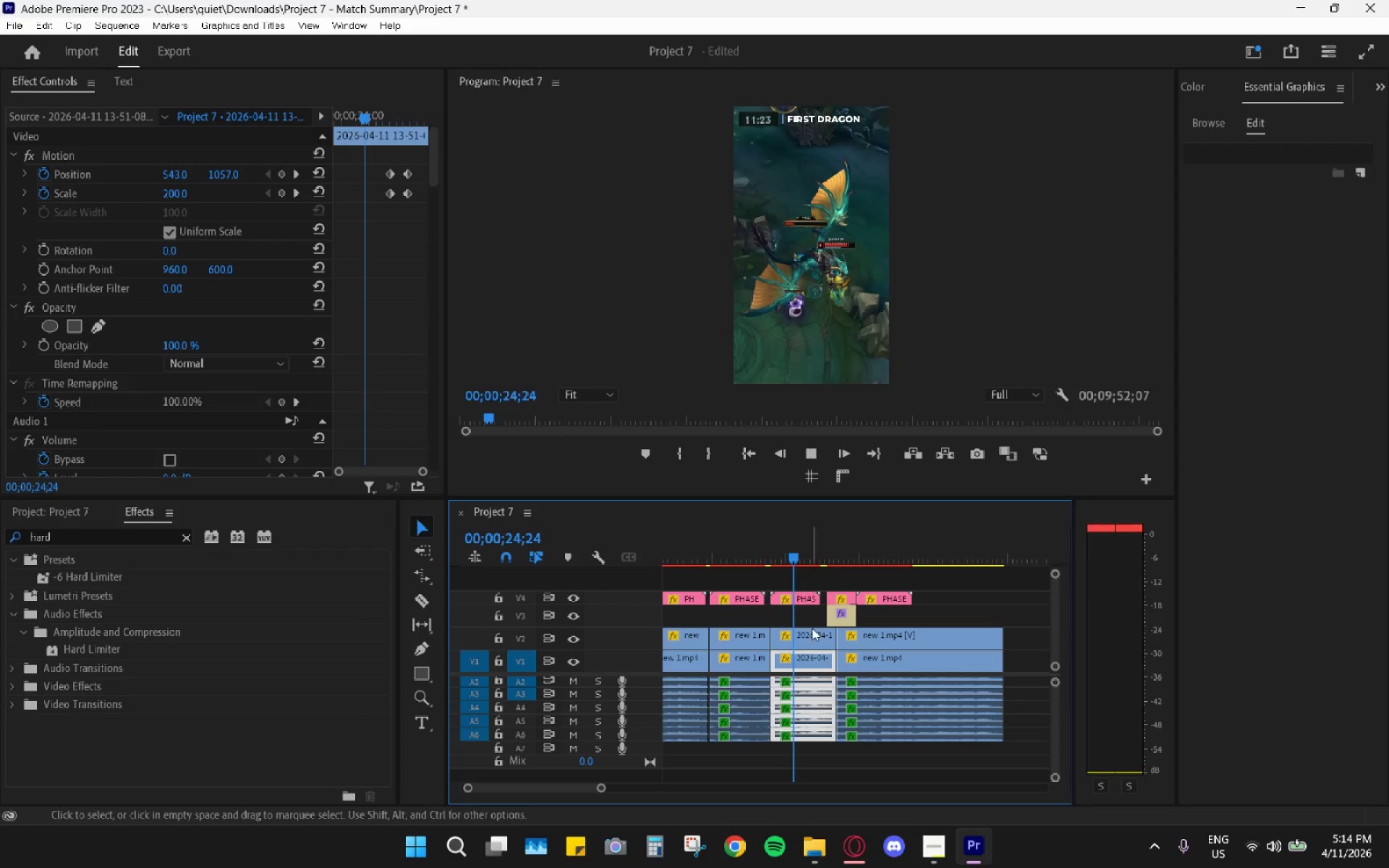 
key(Space)
 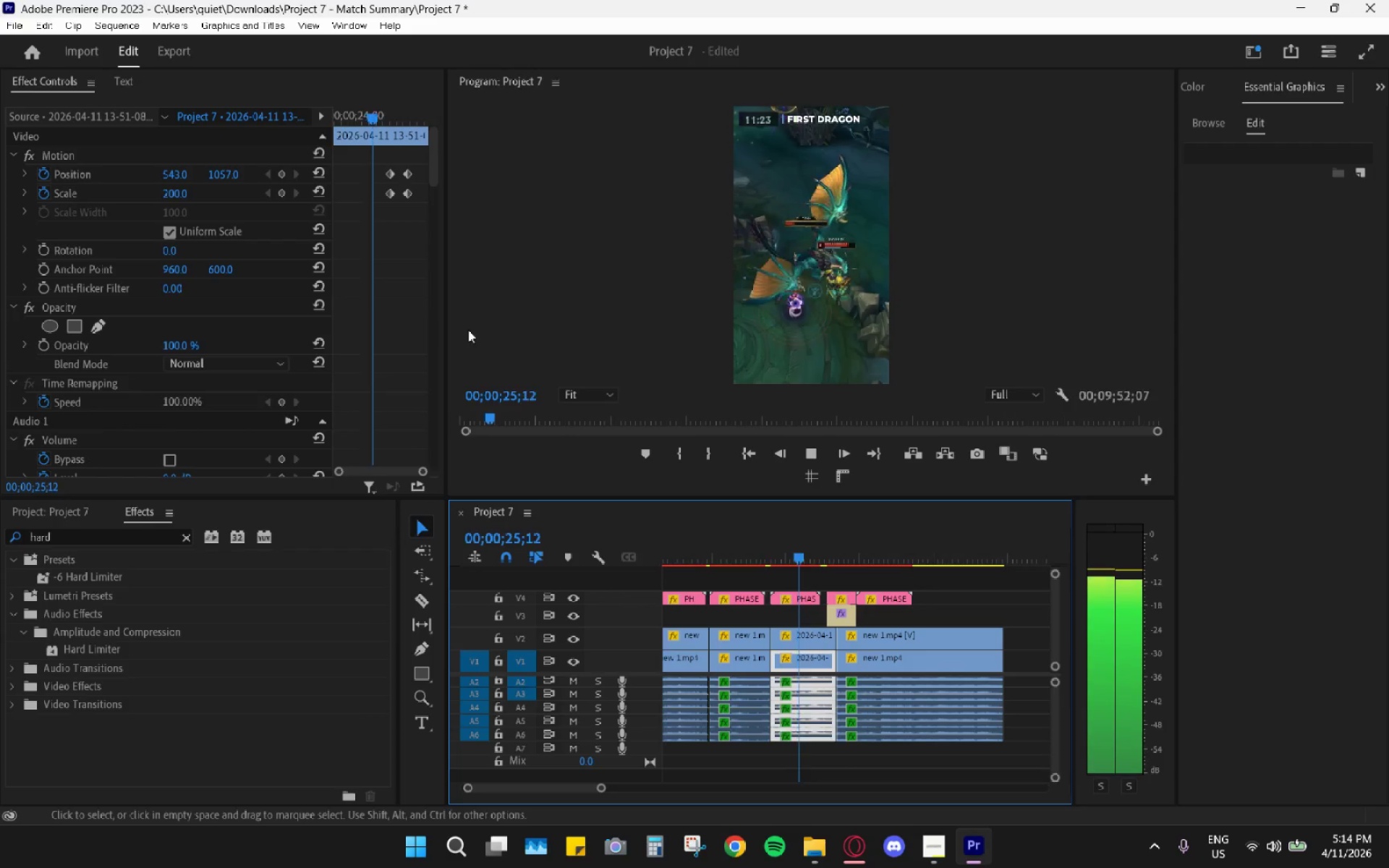 
key(Space)
 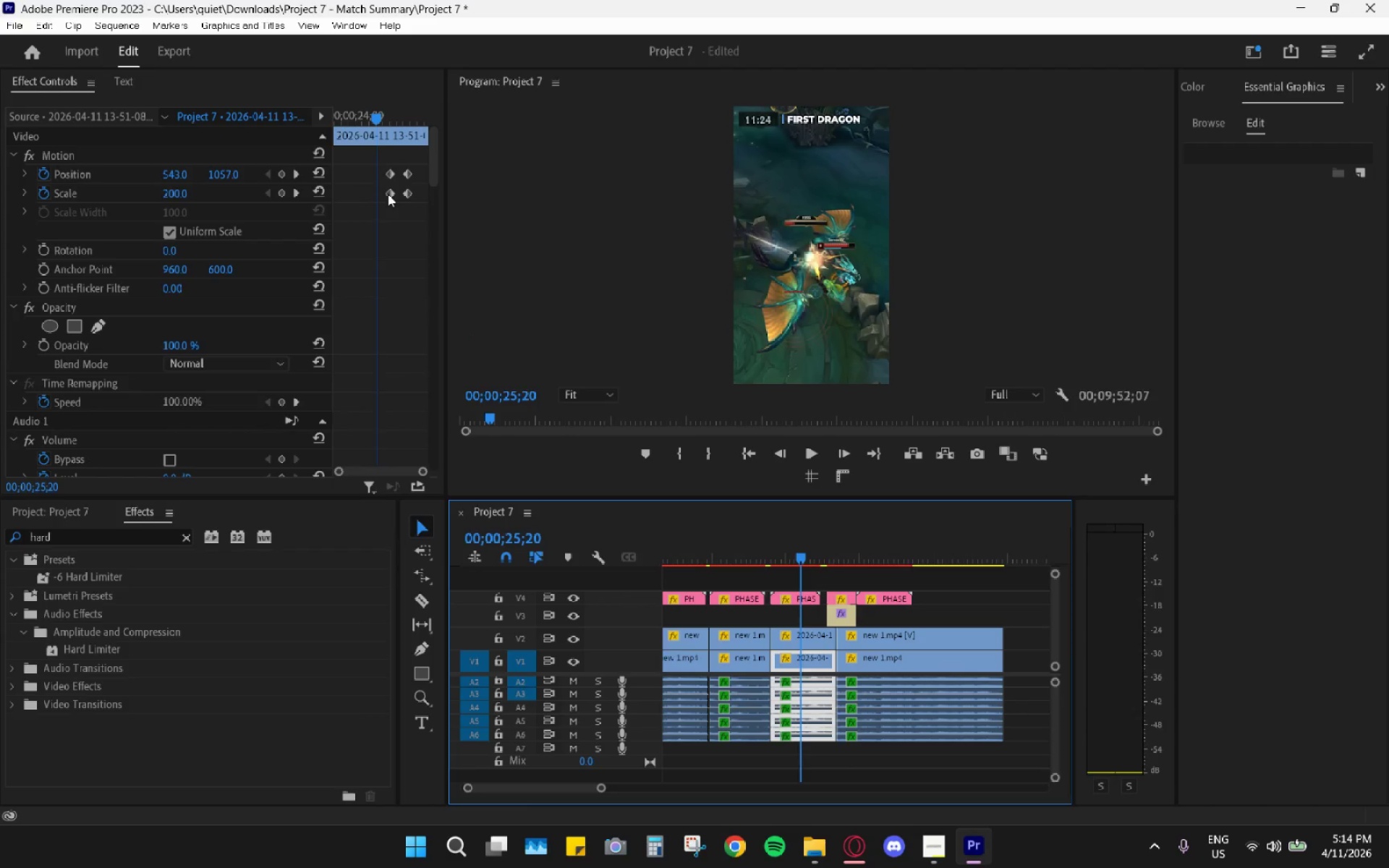 
left_click([388, 194])
 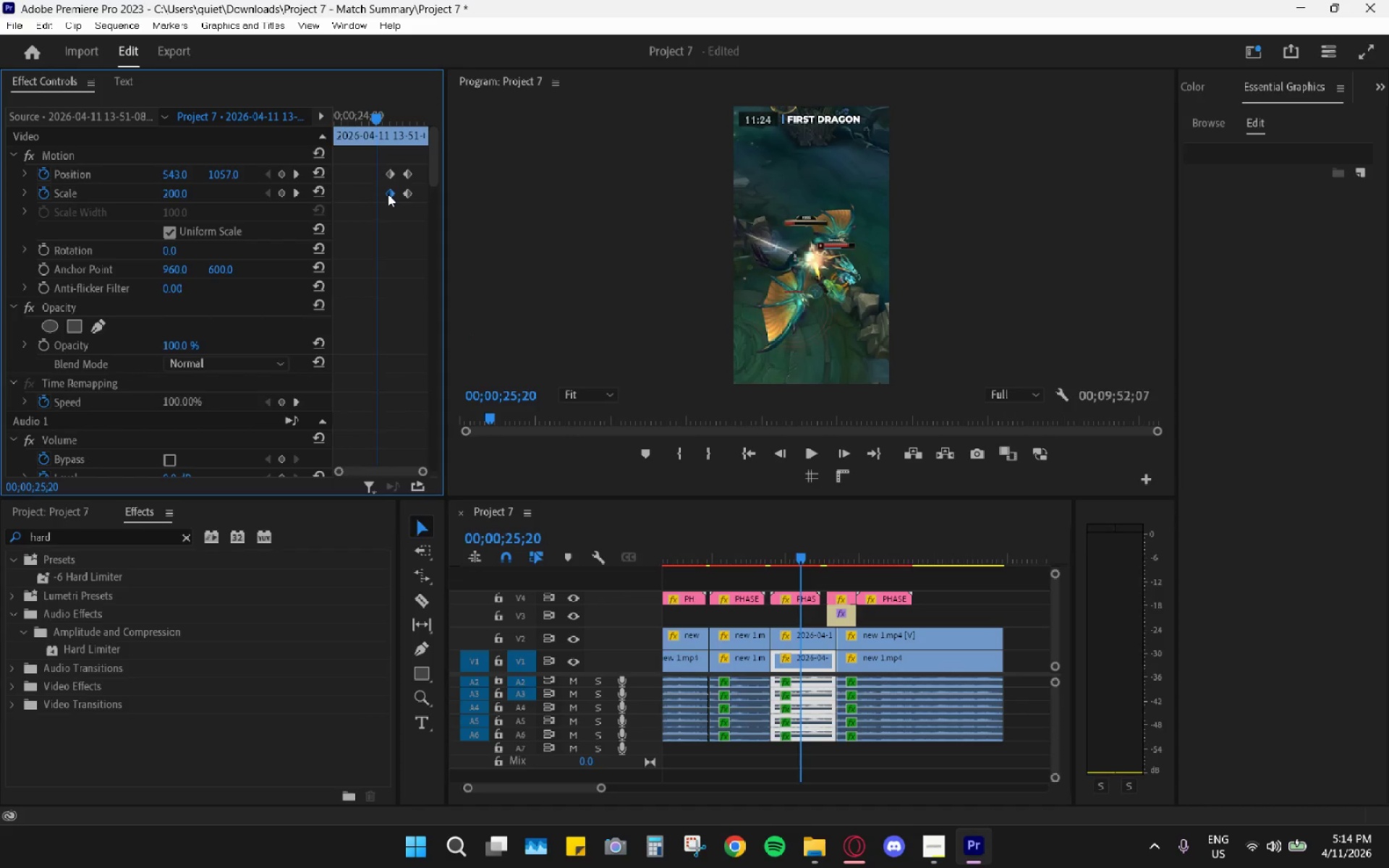 
key(H)
 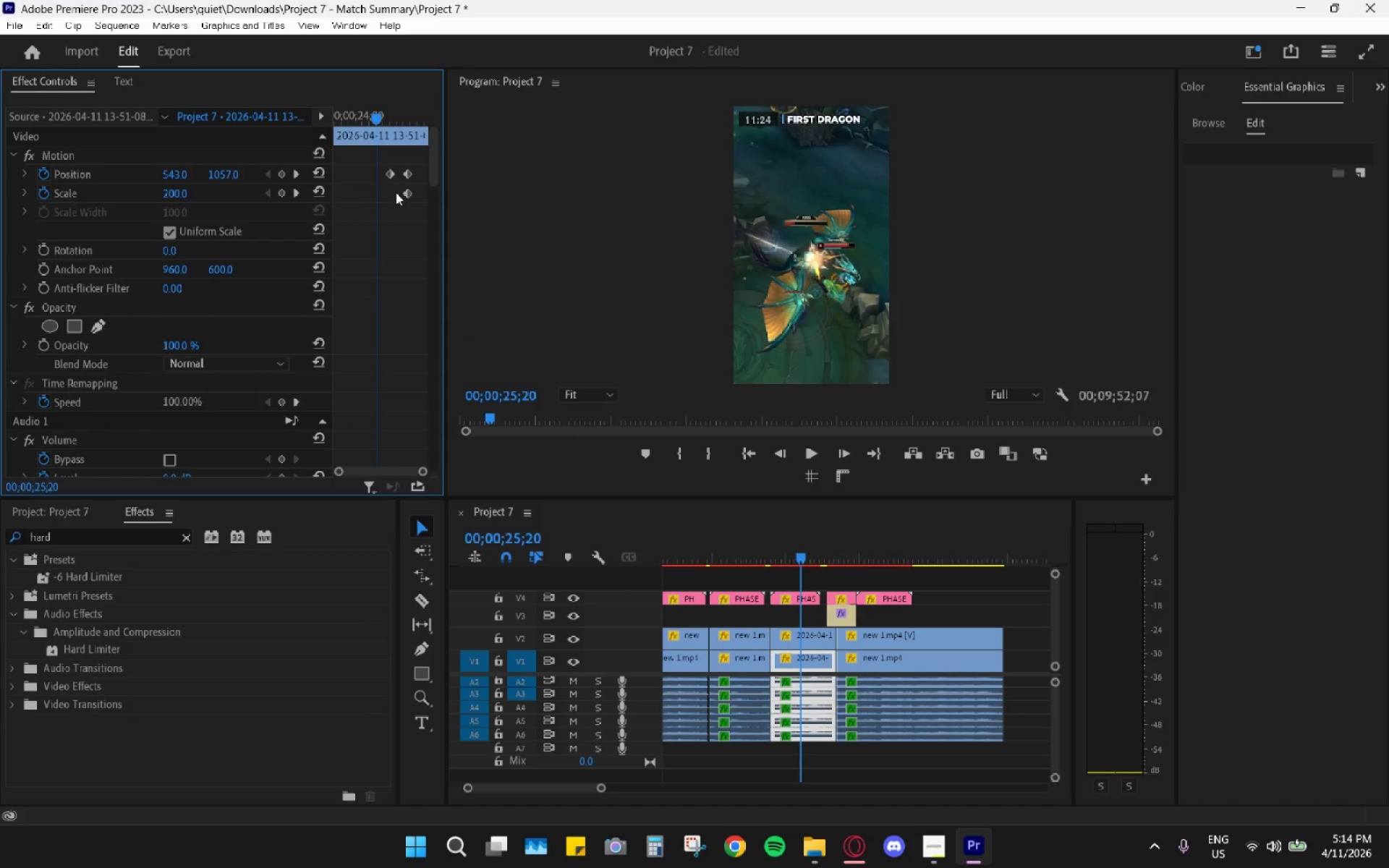 
left_click_drag(start_coordinate=[396, 192], to_coordinate=[403, 193])
 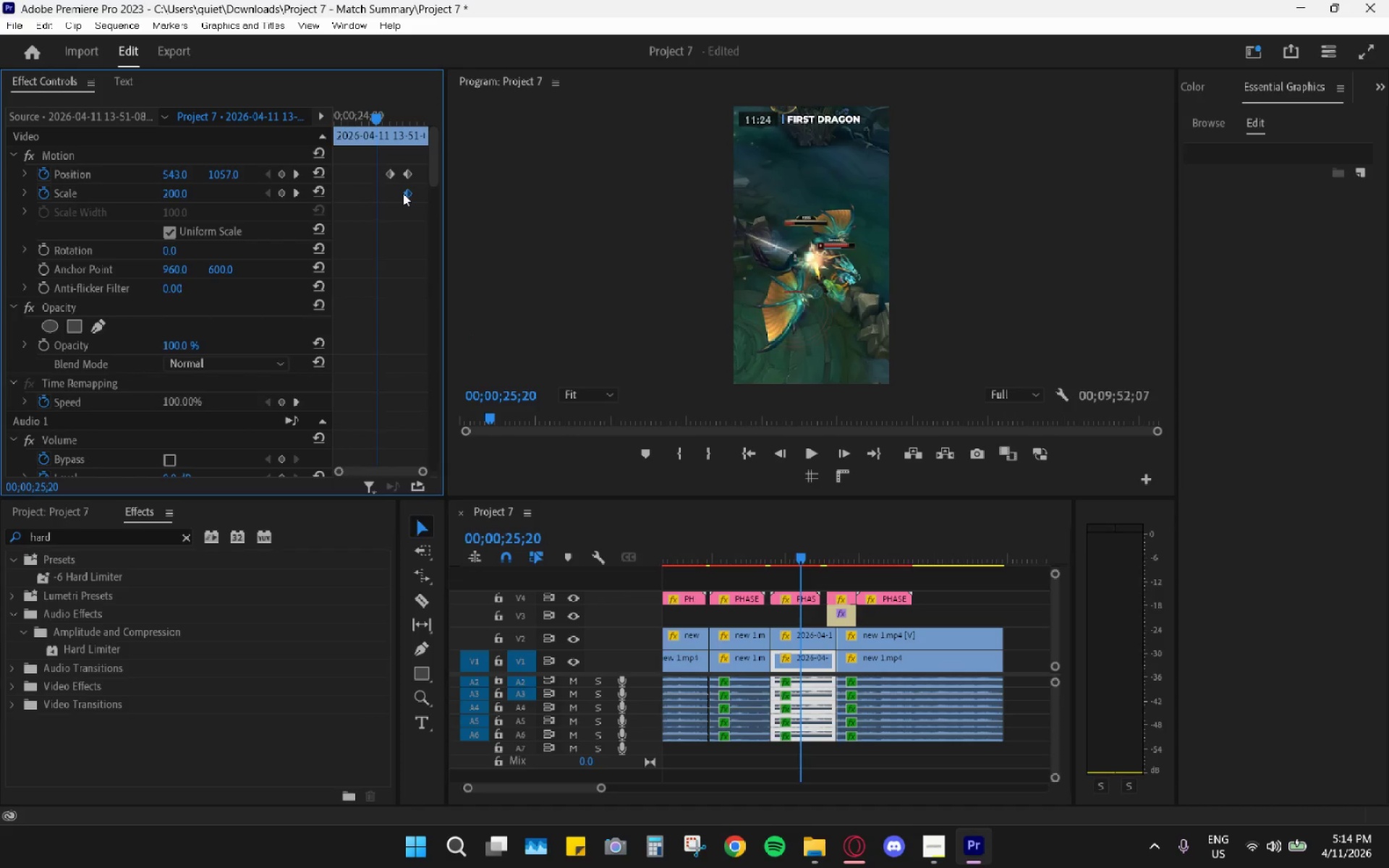 
key(H)
 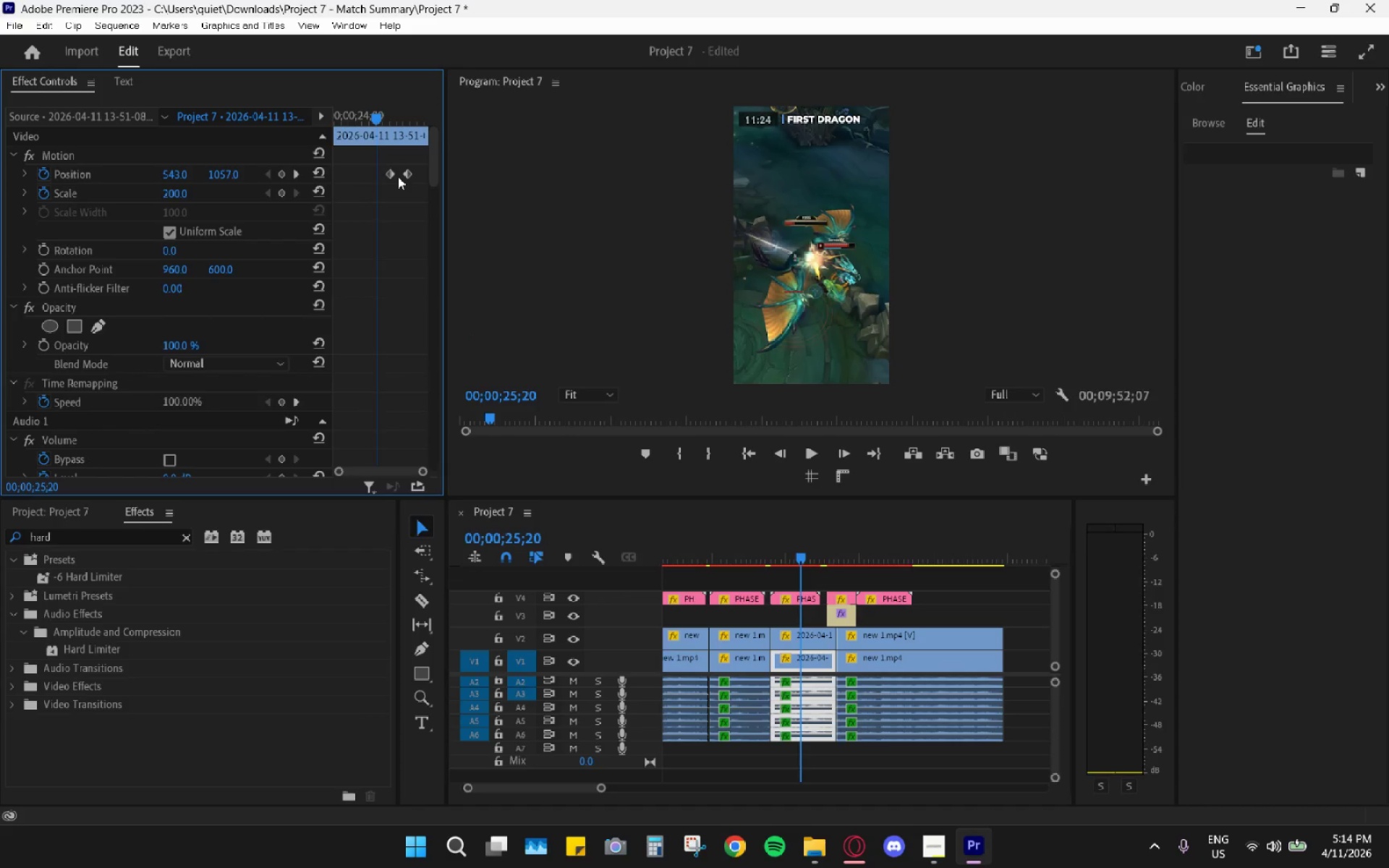 
left_click([389, 172])
 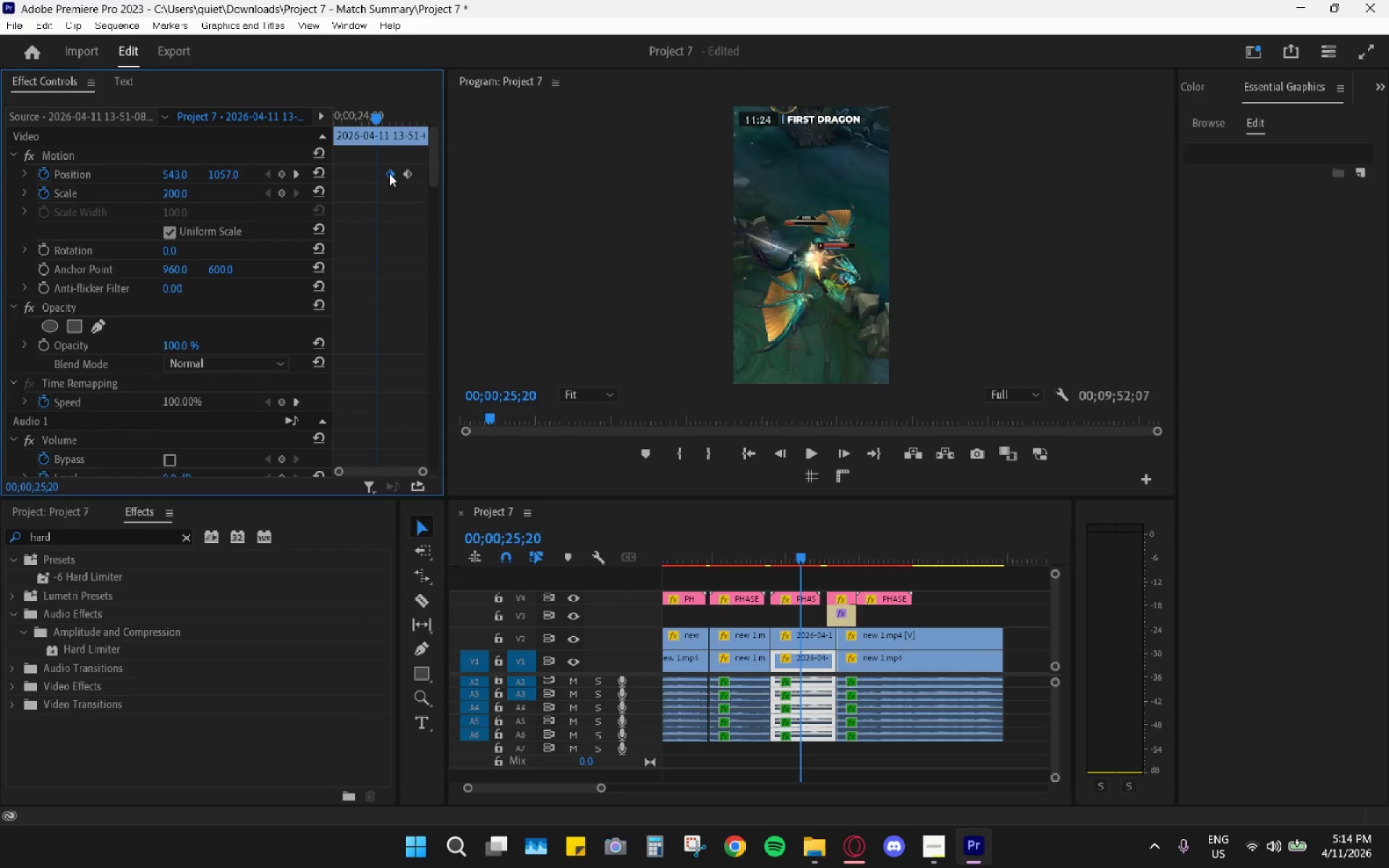 
type(hh )
 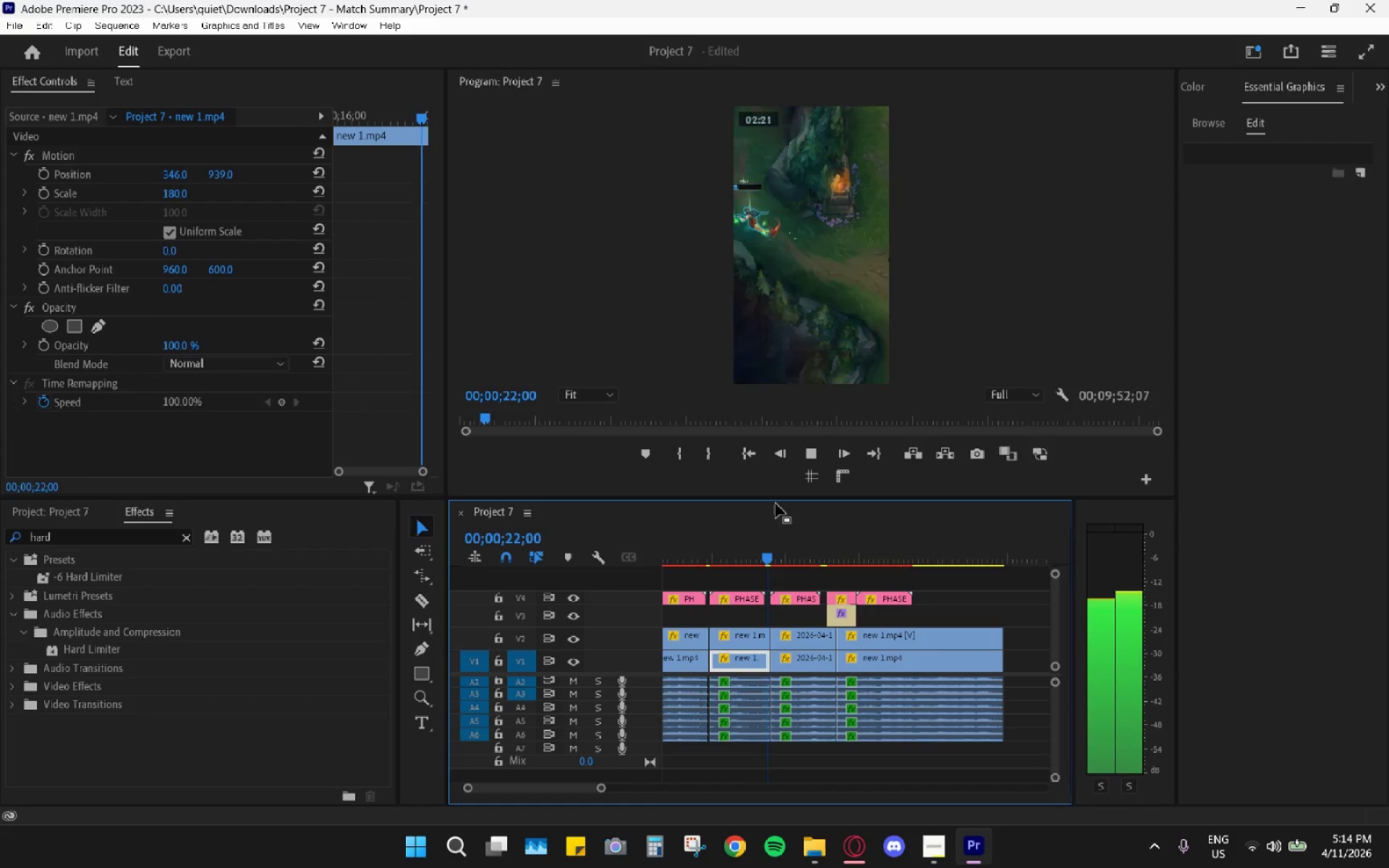 
left_click_drag(start_coordinate=[790, 536], to_coordinate=[768, 540])
 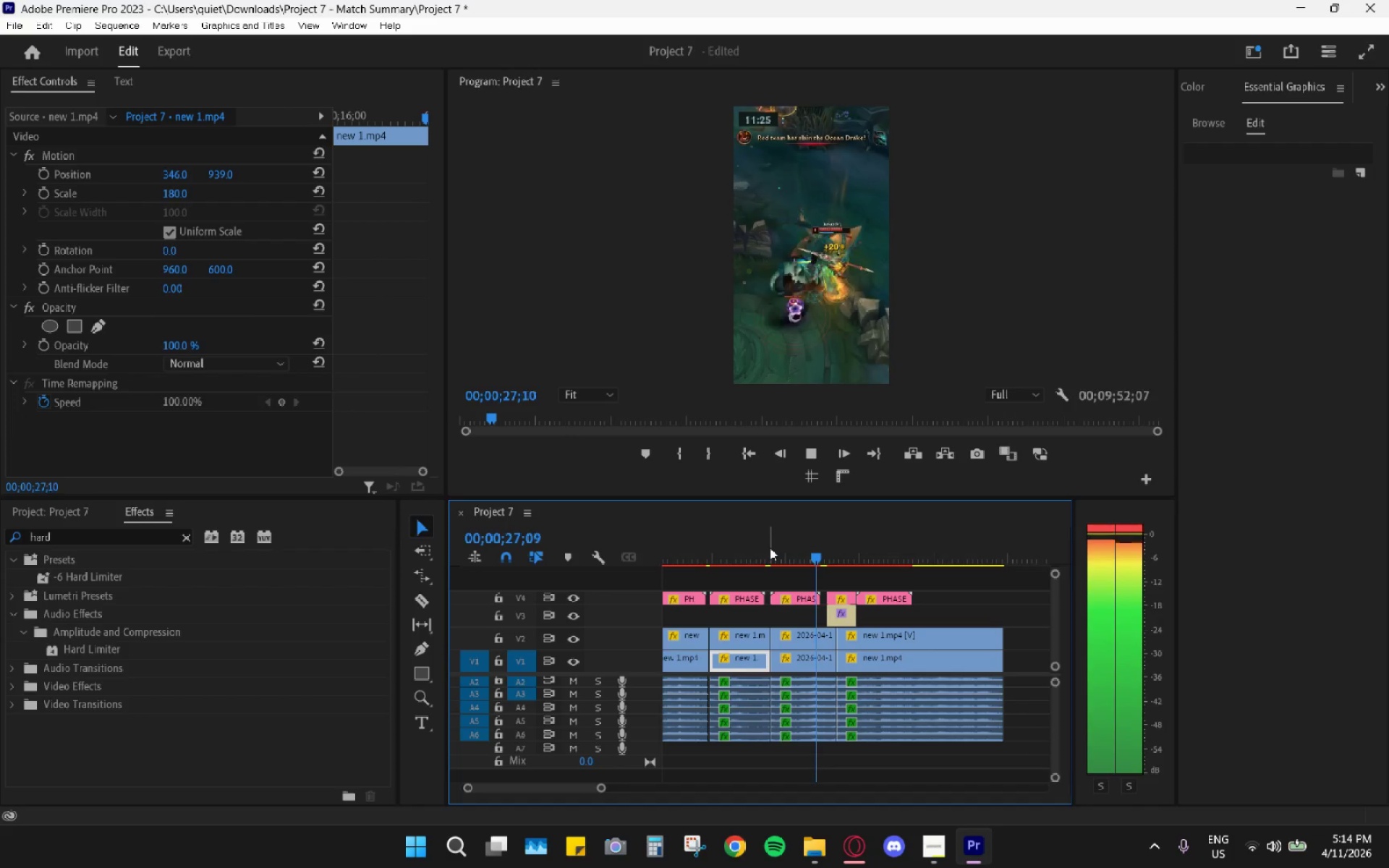 
wait(10.78)
 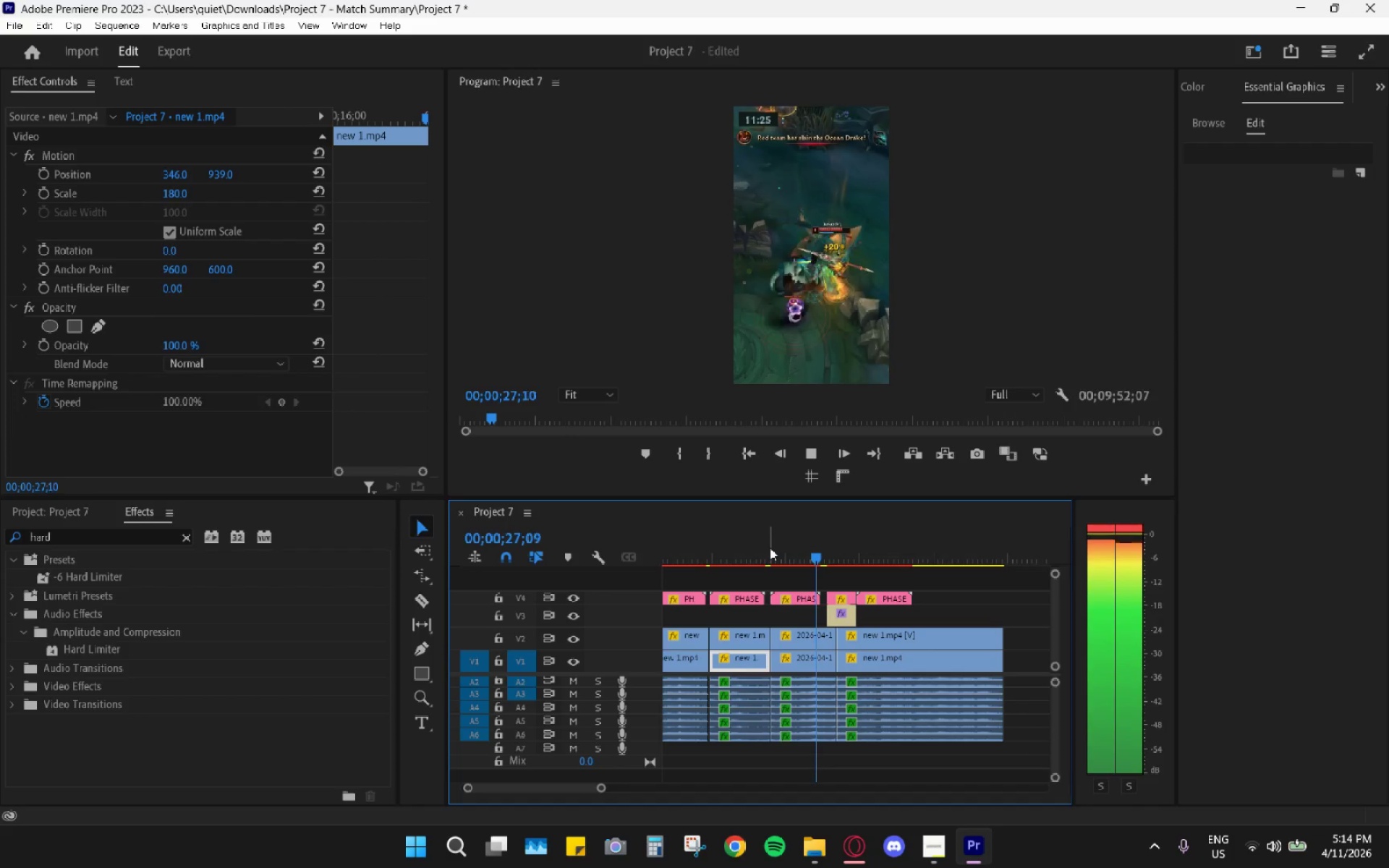 
key(Space)
 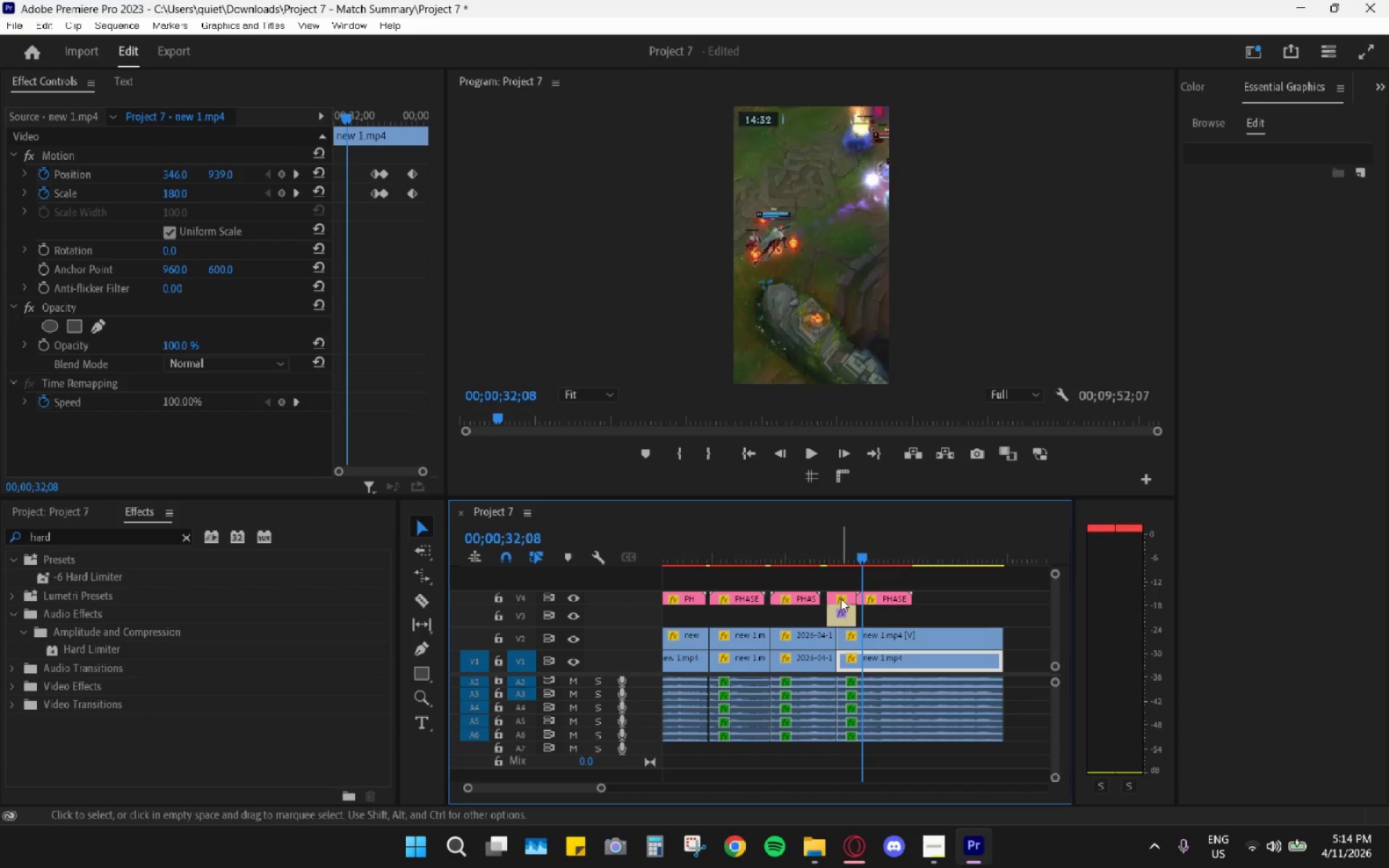 
hold_key(key=AltLeft, duration=0.69)
scroll: coordinate [830, 590], scroll_direction: up, amount: 9.0
 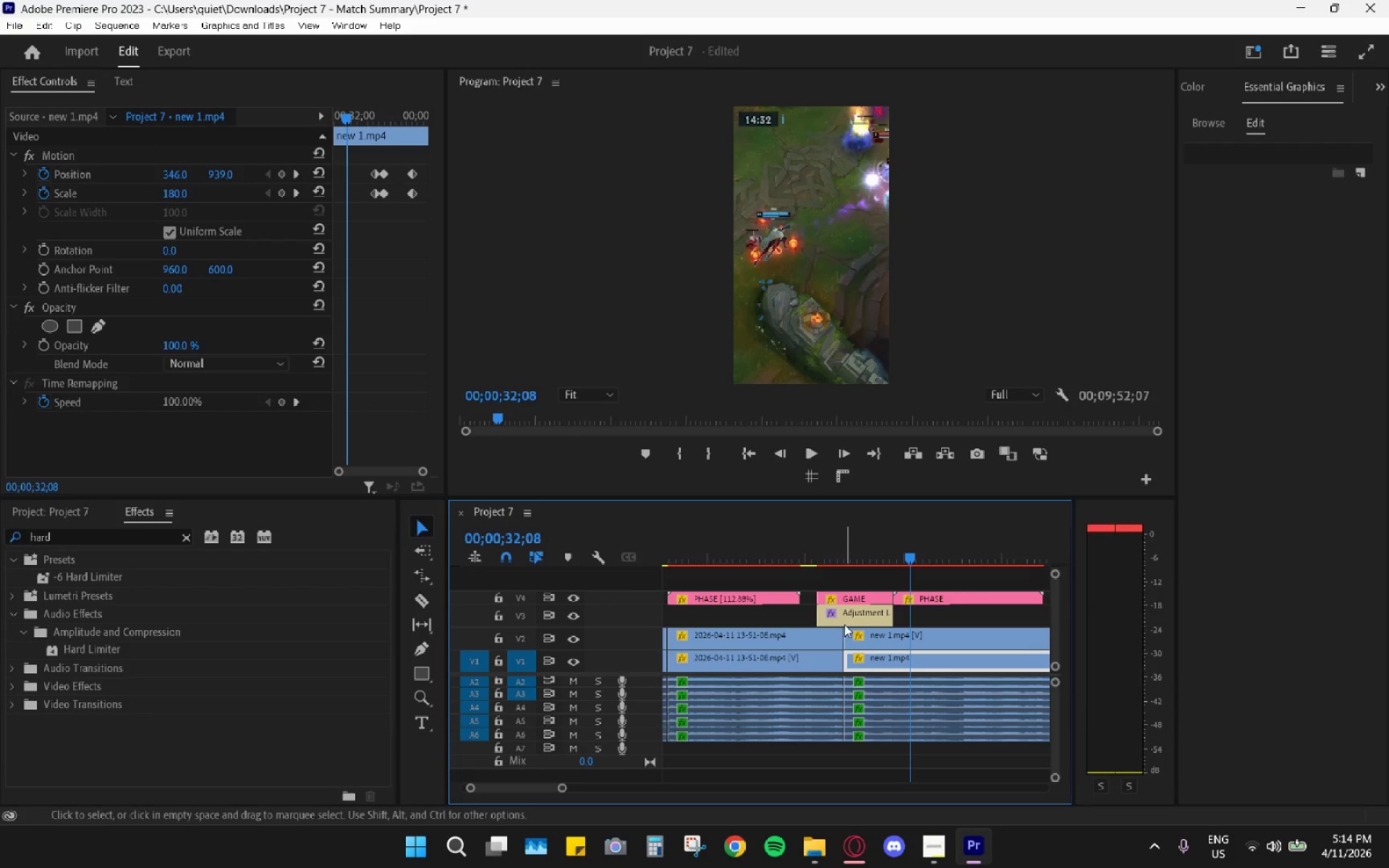 
left_click_drag(start_coordinate=[844, 619], to_coordinate=[838, 616])
 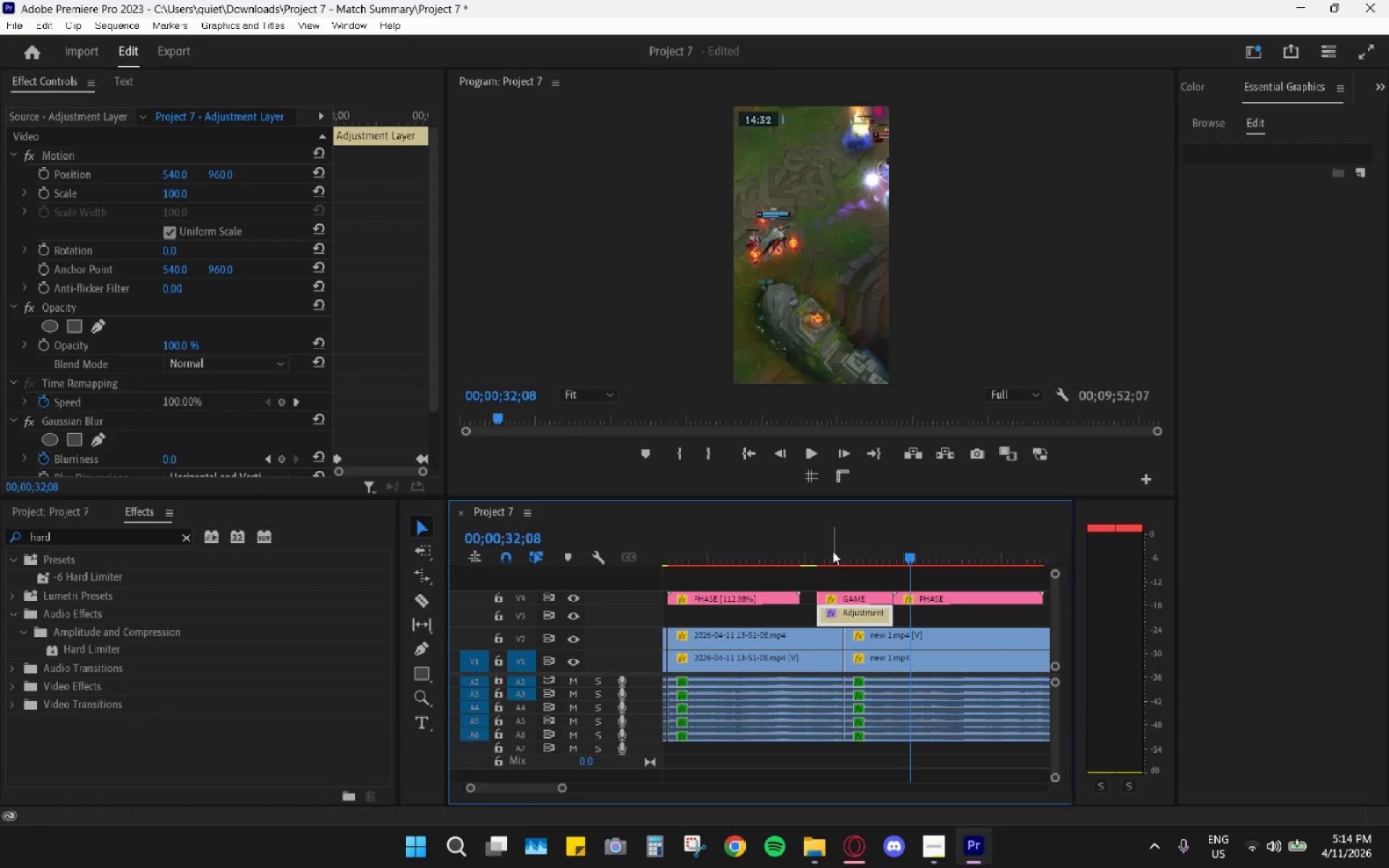 
left_click_drag(start_coordinate=[828, 544], to_coordinate=[810, 542])
 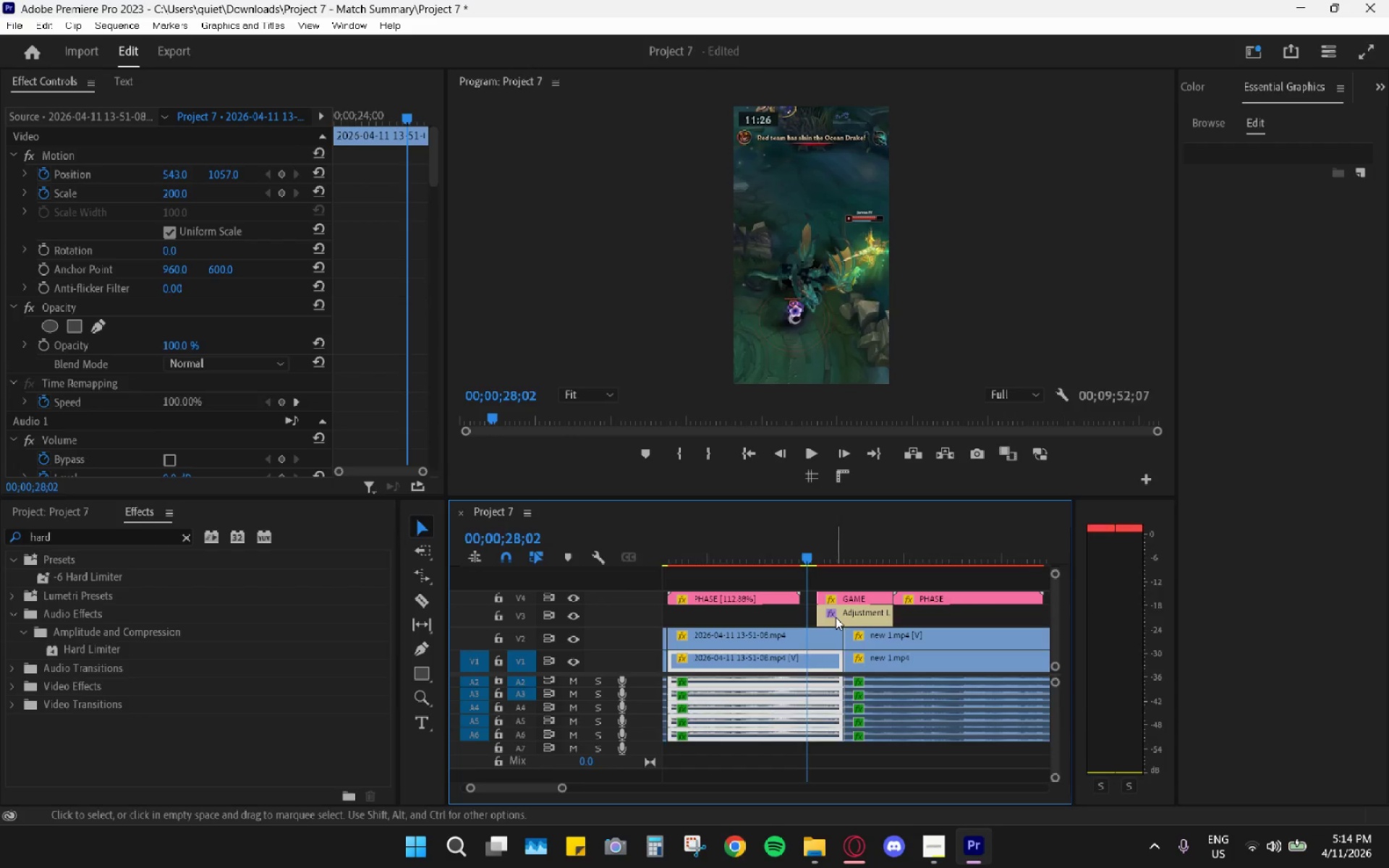 
left_click_drag(start_coordinate=[836, 617], to_coordinate=[827, 617])
 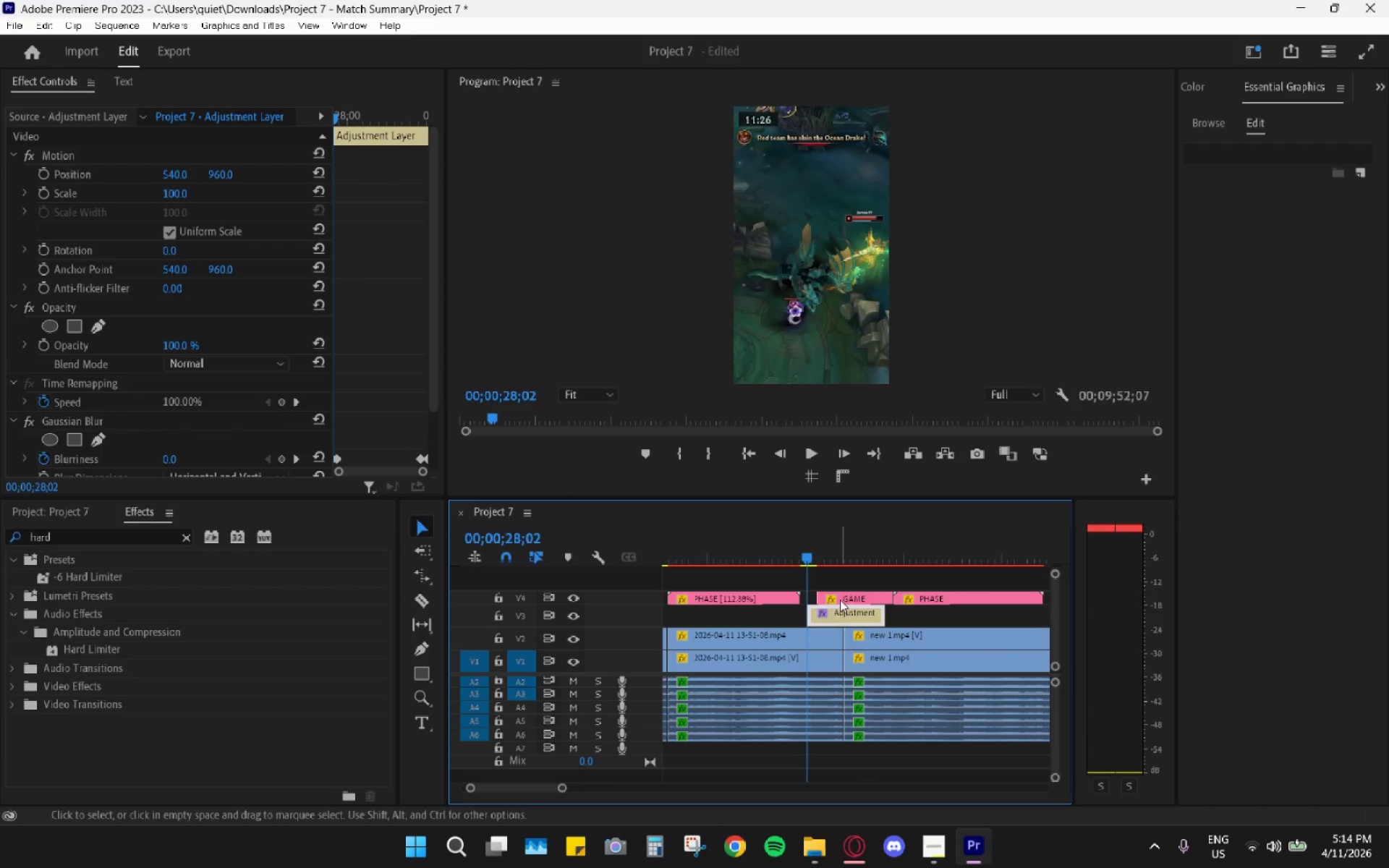 
left_click_drag(start_coordinate=[838, 599], to_coordinate=[833, 602])
 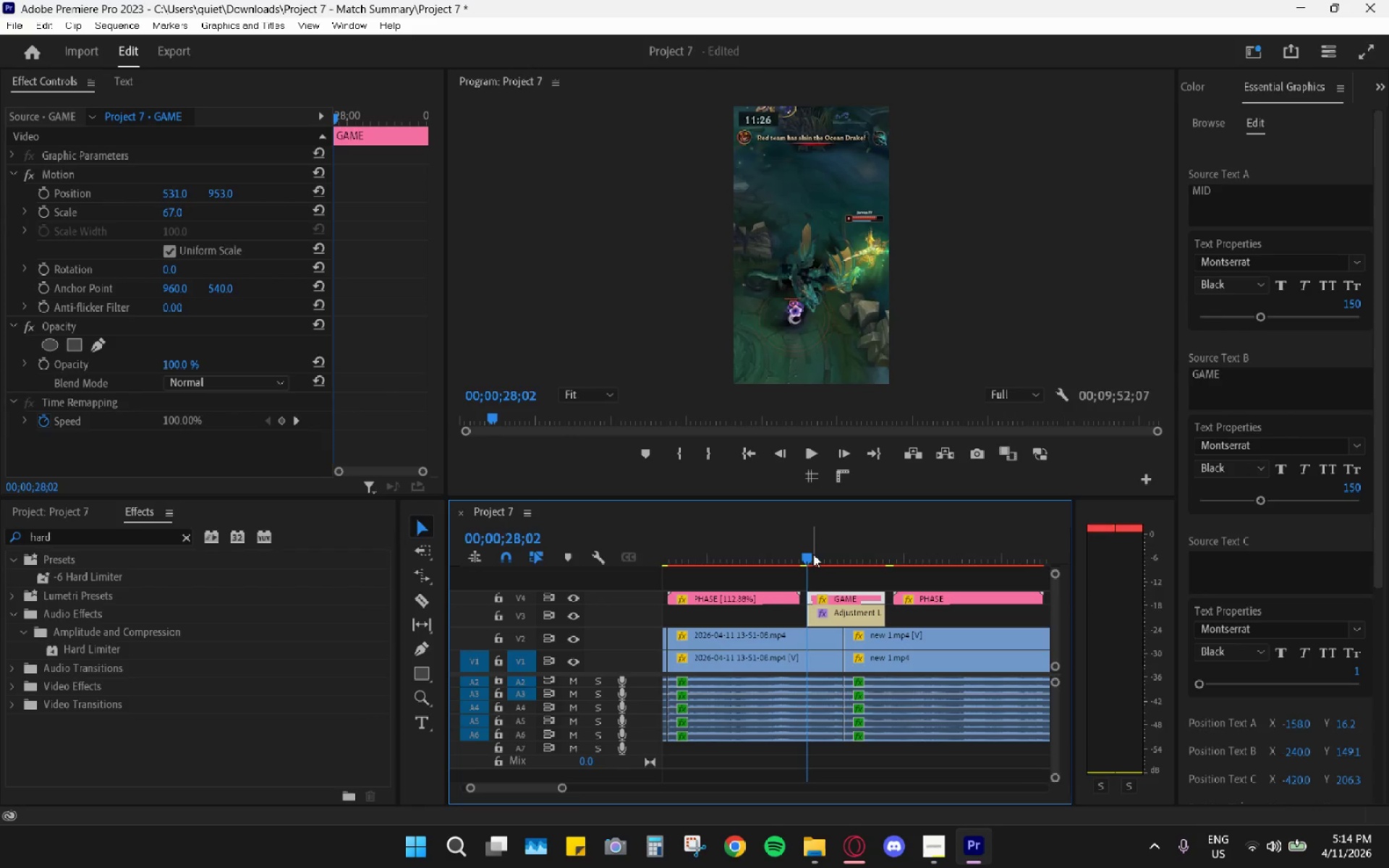 
key(Space)
 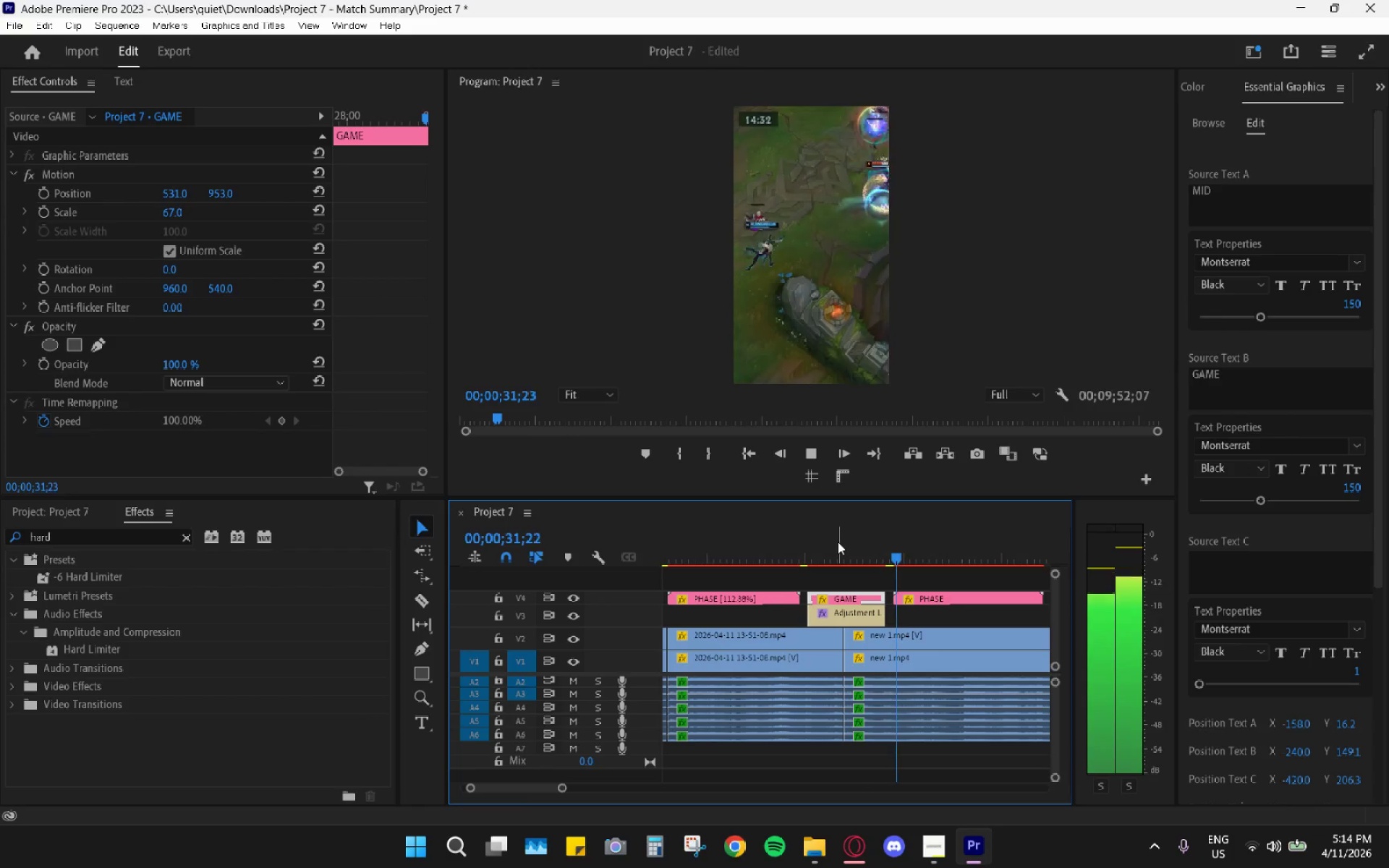 
wait(8.8)
 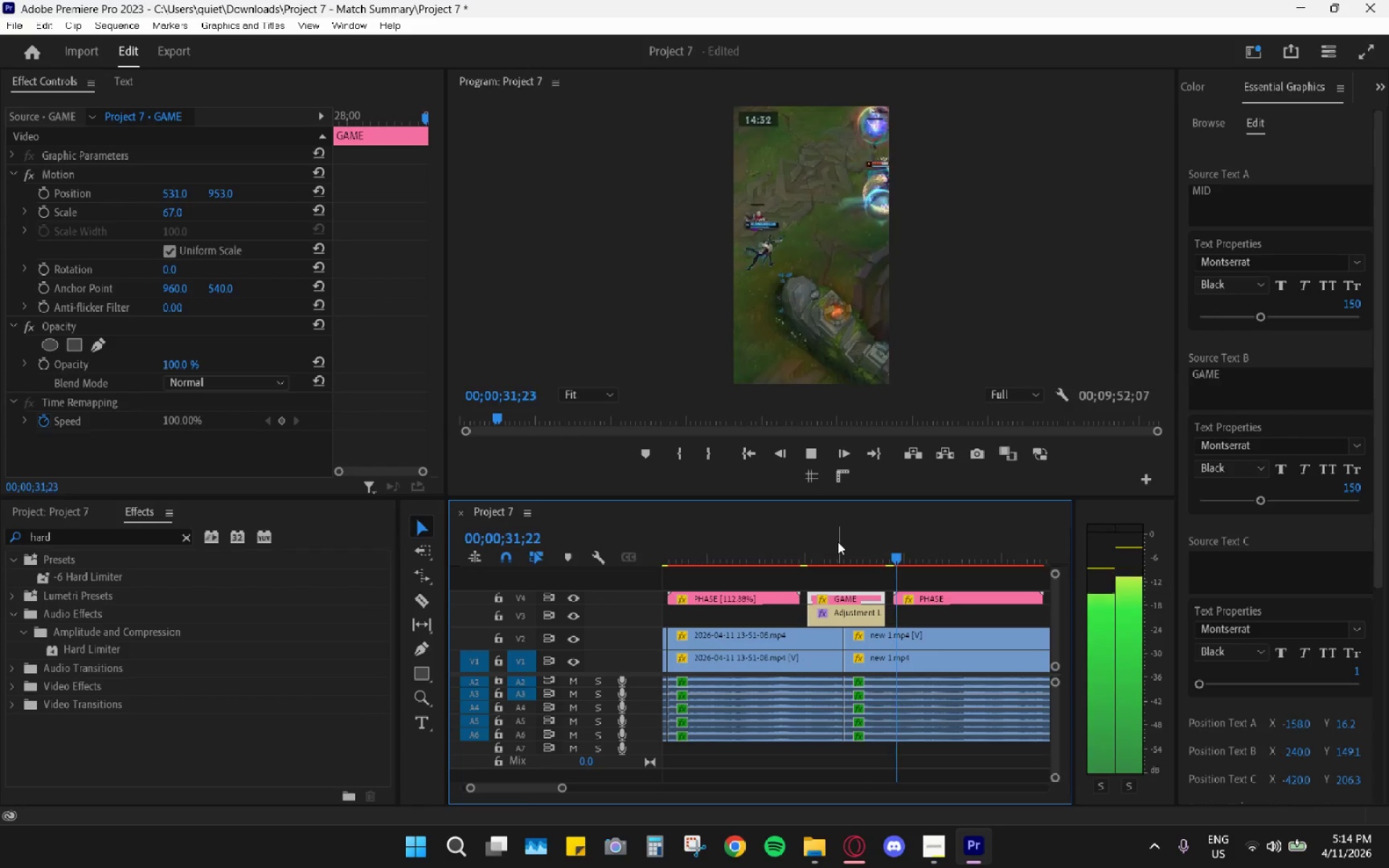 
hold_key(key=AltLeft, duration=1.28)
scroll: coordinate [829, 581], scroll_direction: down, amount: 11.0
 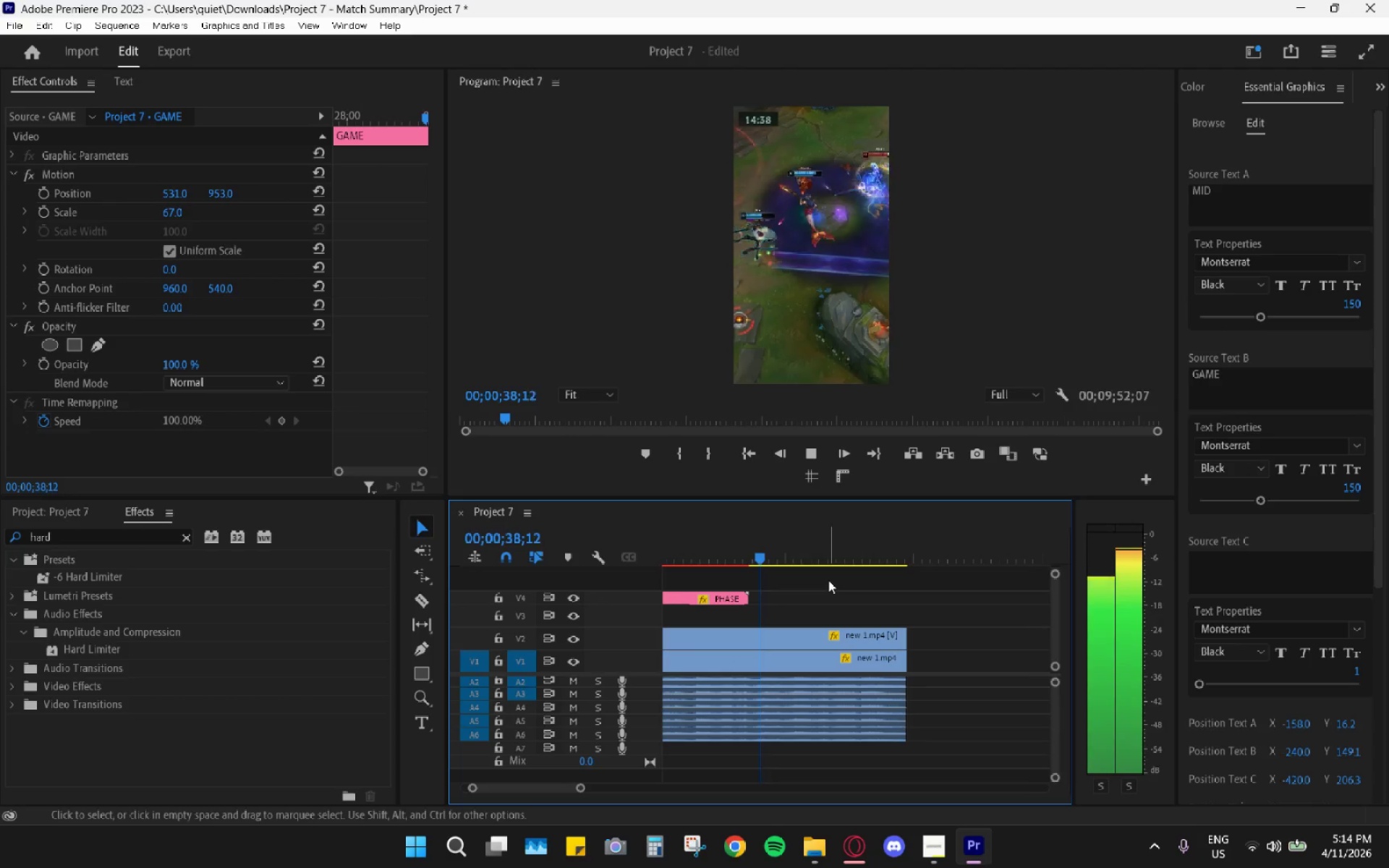 
hold_key(key=AltLeft, duration=0.91)
scroll: coordinate [776, 567], scroll_direction: down, amount: 8.0
 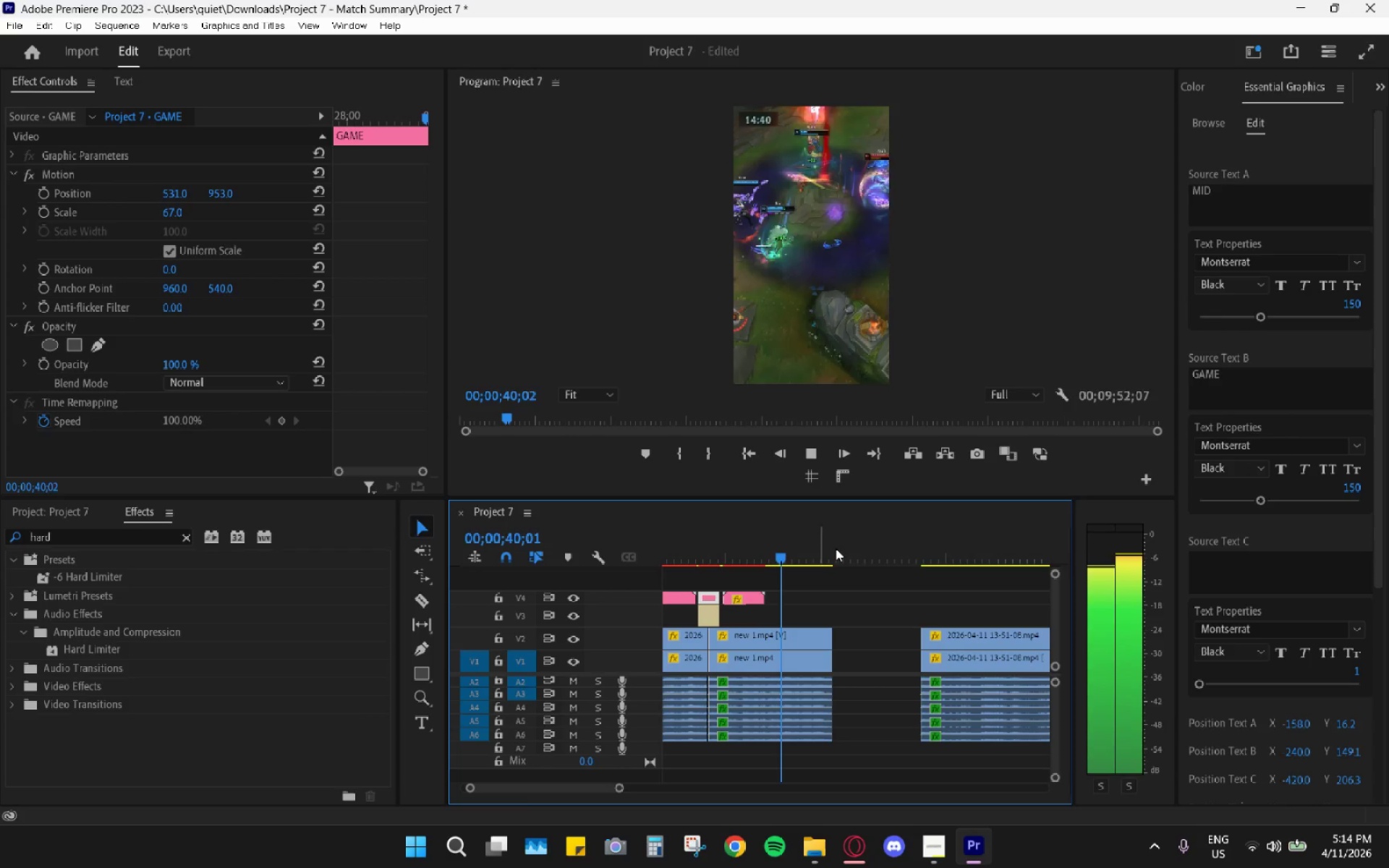 
key(Space)
 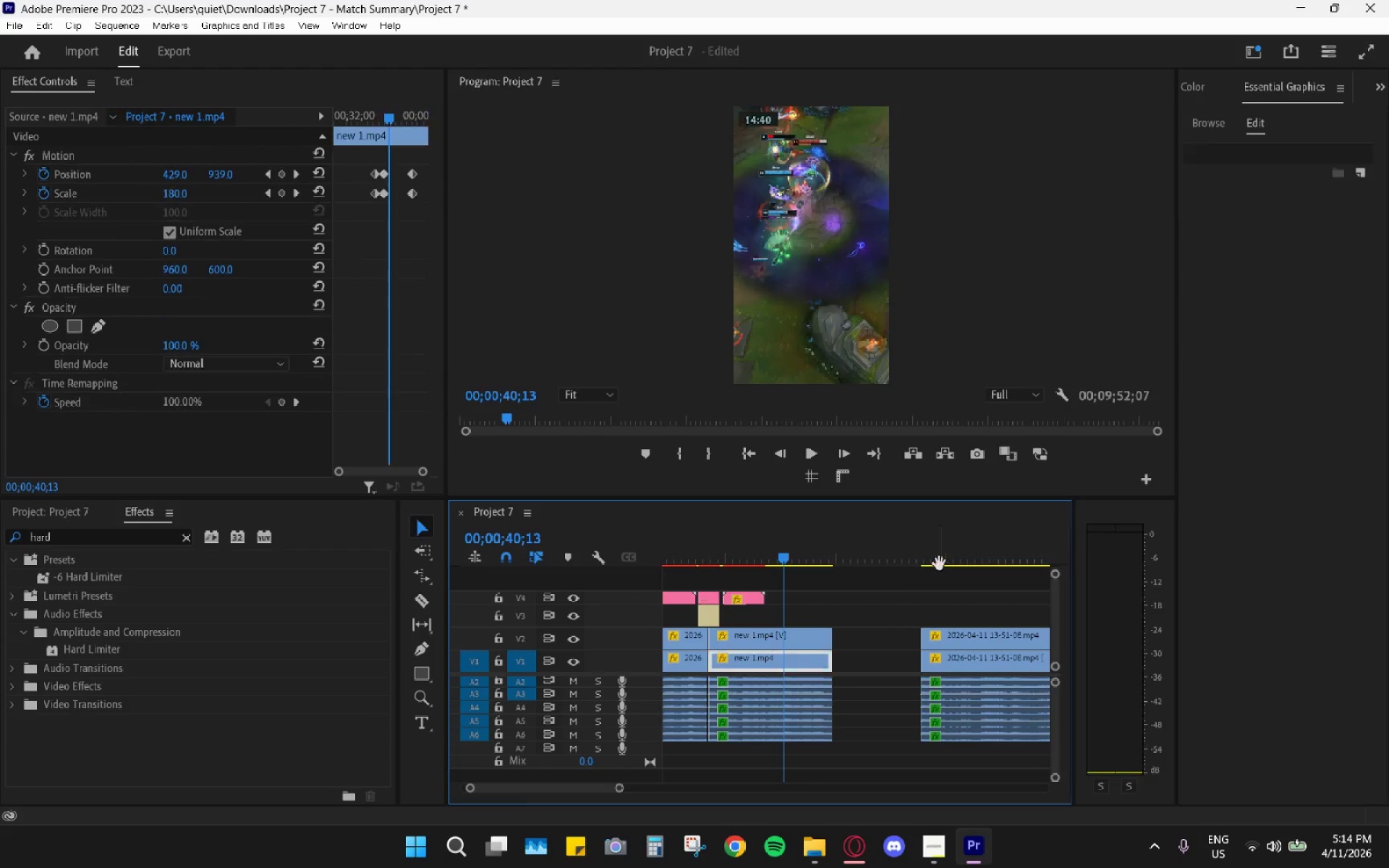 
hold_key(key=AltLeft, duration=0.42)
scroll: coordinate [931, 546], scroll_direction: down, amount: 9.0
 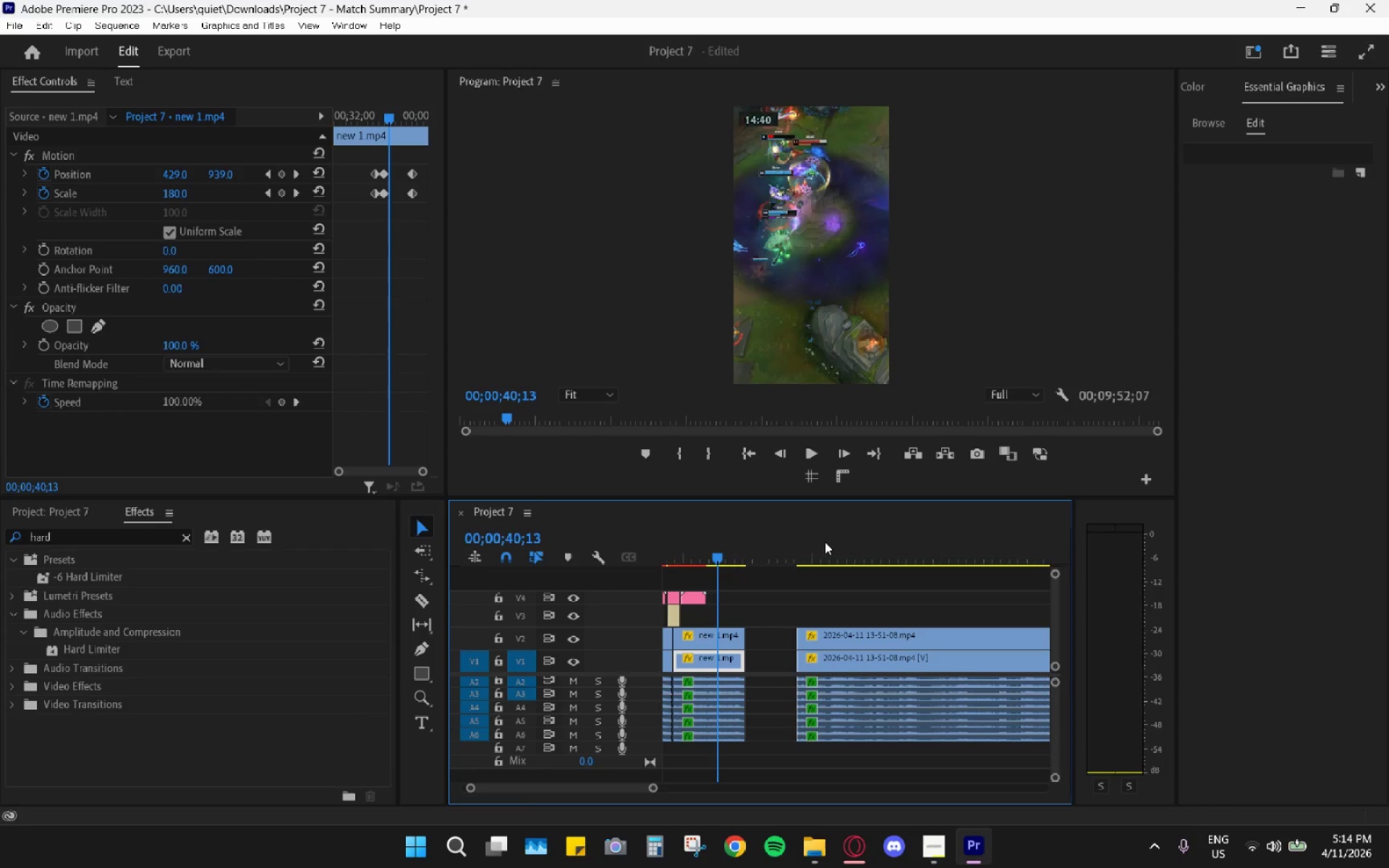 
left_click_drag(start_coordinate=[818, 545], to_coordinate=[809, 539])
 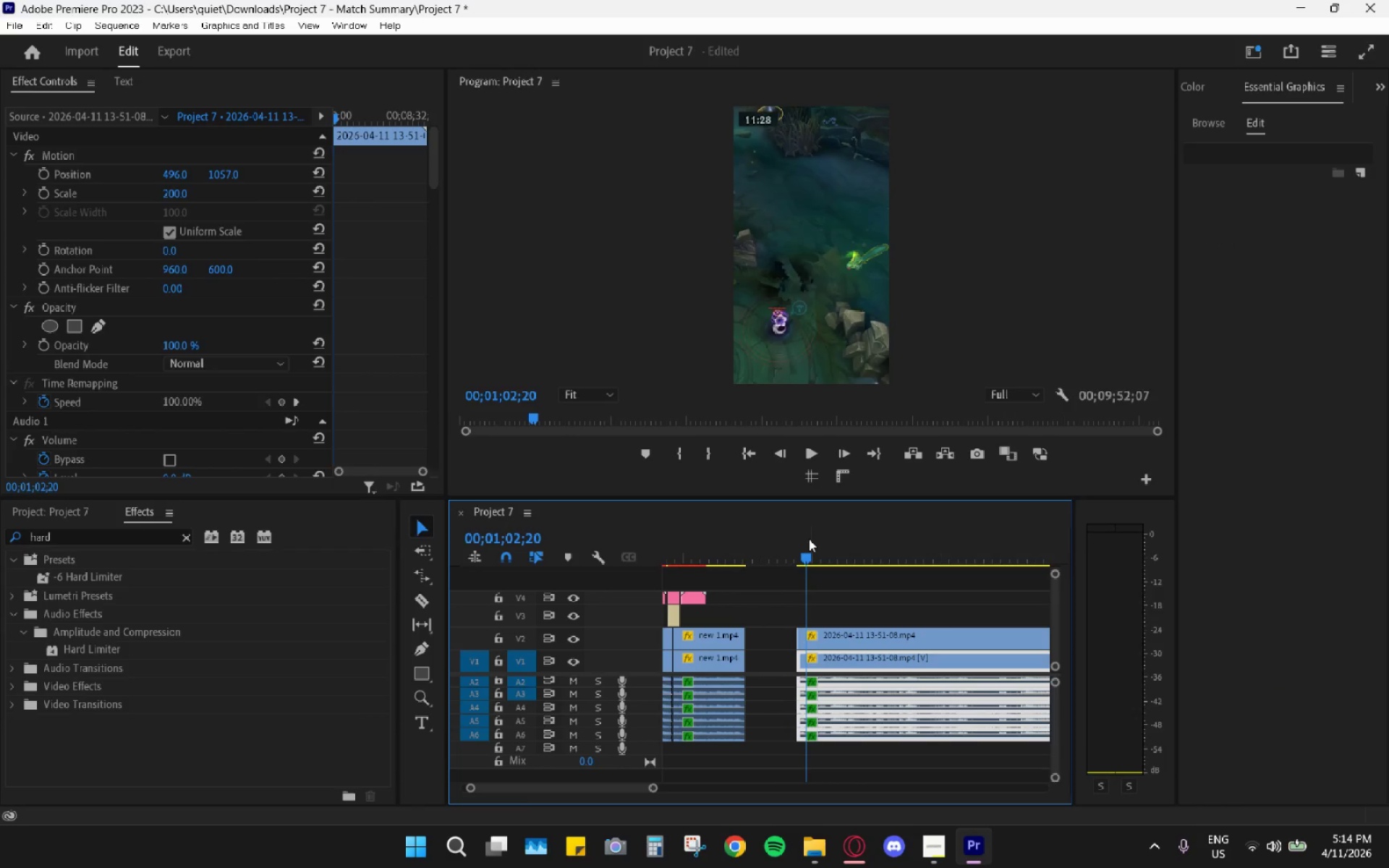 
key(Space)
 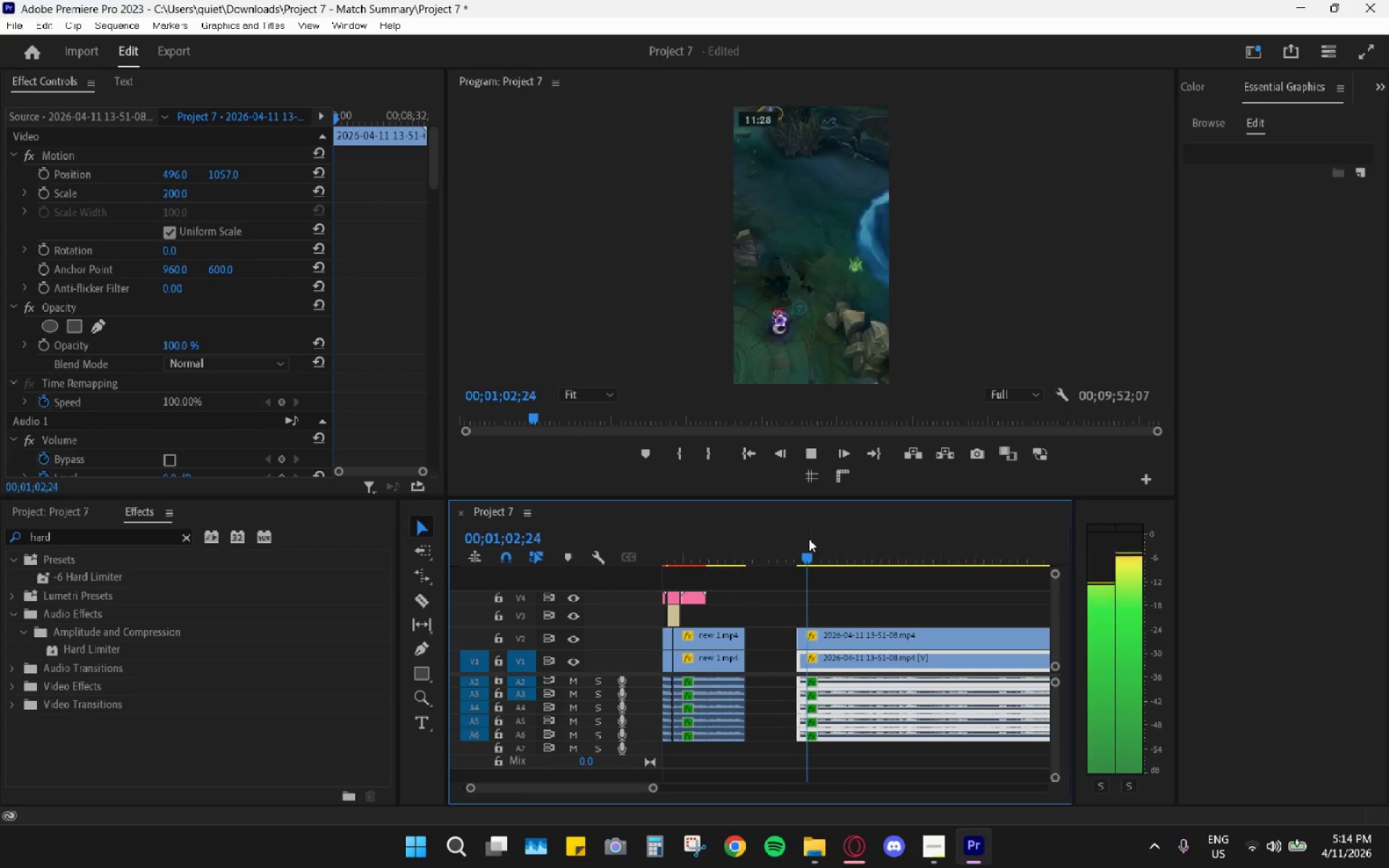 
left_click_drag(start_coordinate=[809, 539], to_coordinate=[841, 547])
 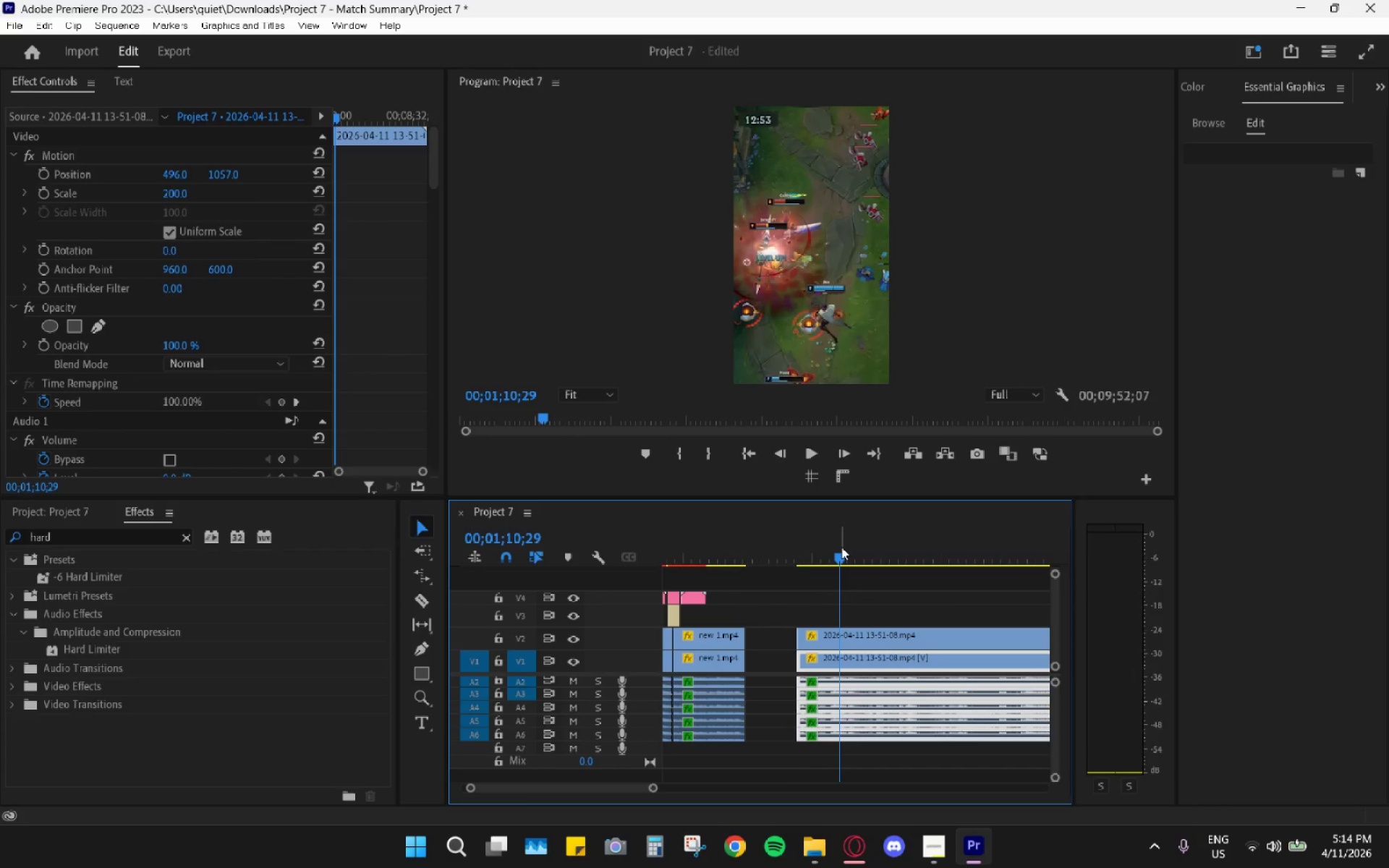 
key(Space)
 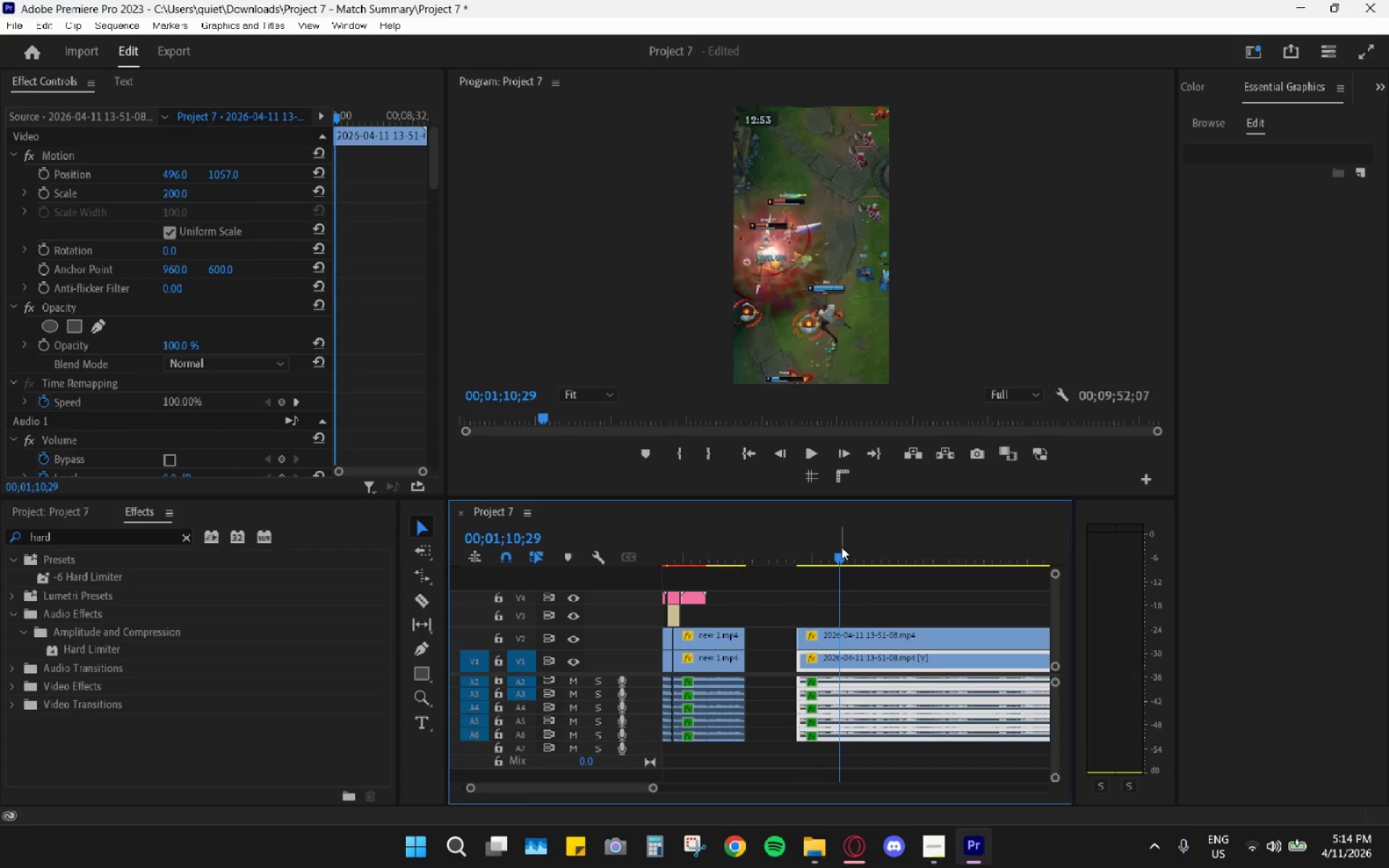 
key(Space)
 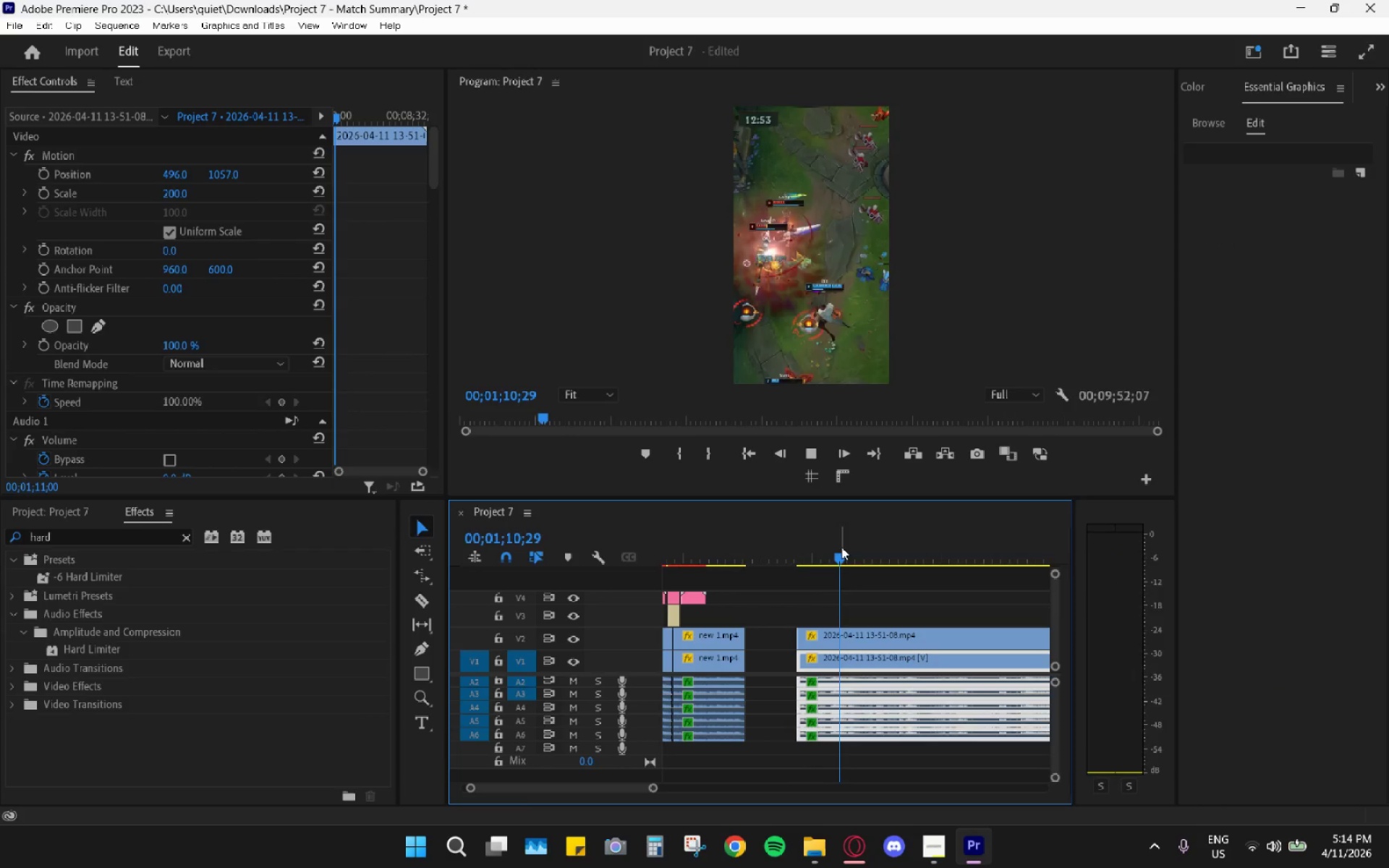 
left_click_drag(start_coordinate=[846, 549], to_coordinate=[904, 567])
 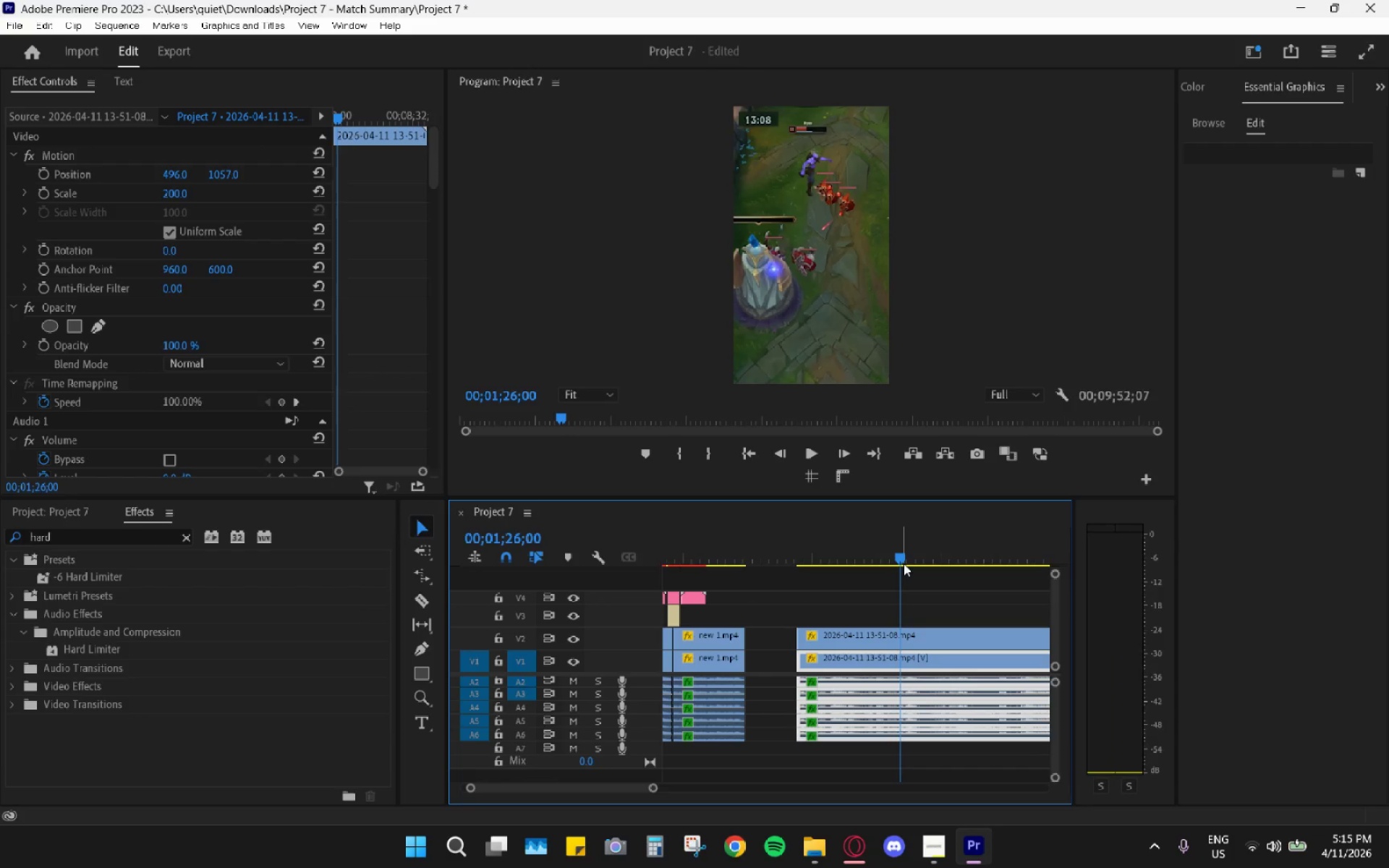 
key(Space)
 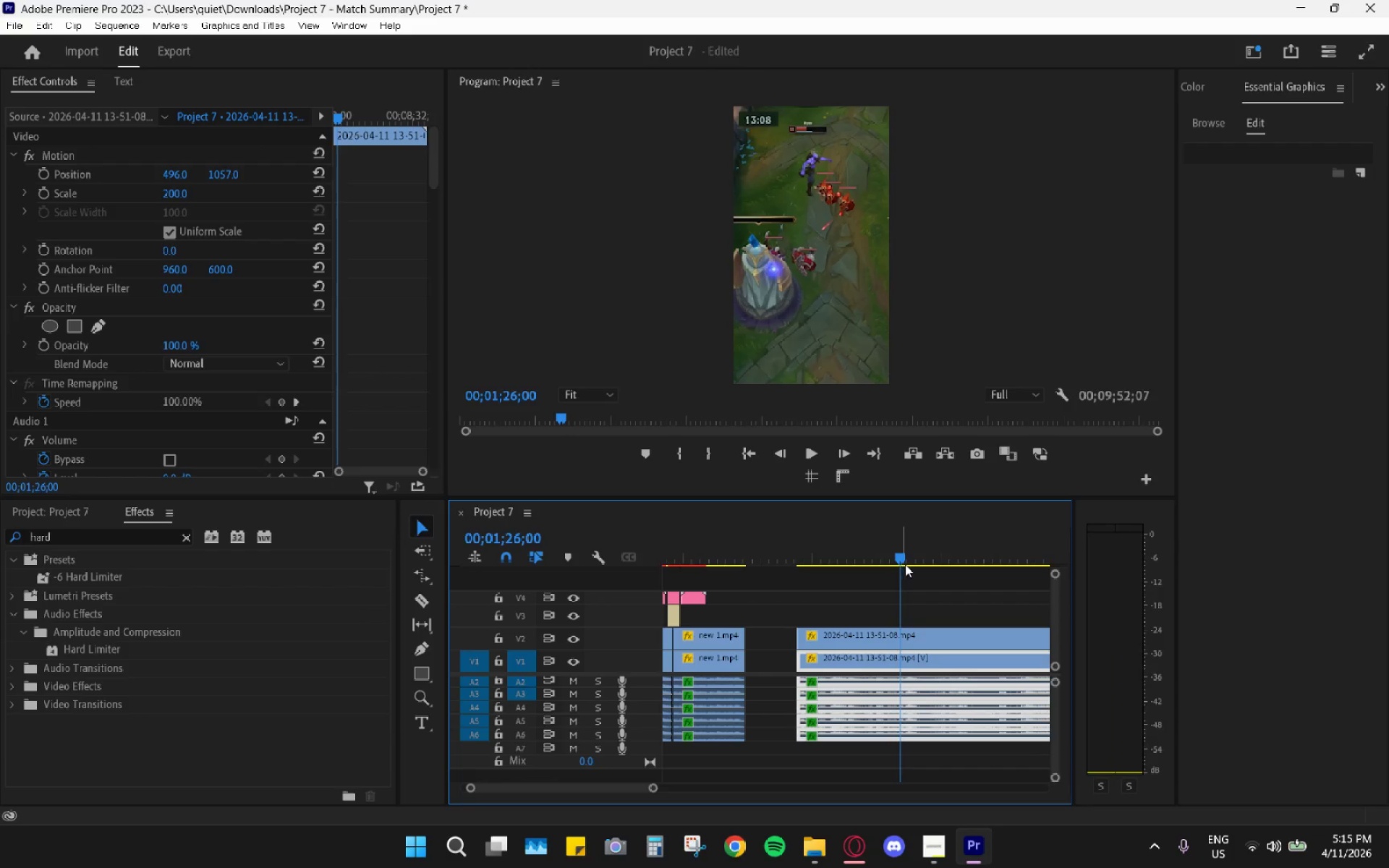 
left_click_drag(start_coordinate=[902, 553], to_coordinate=[895, 550])
 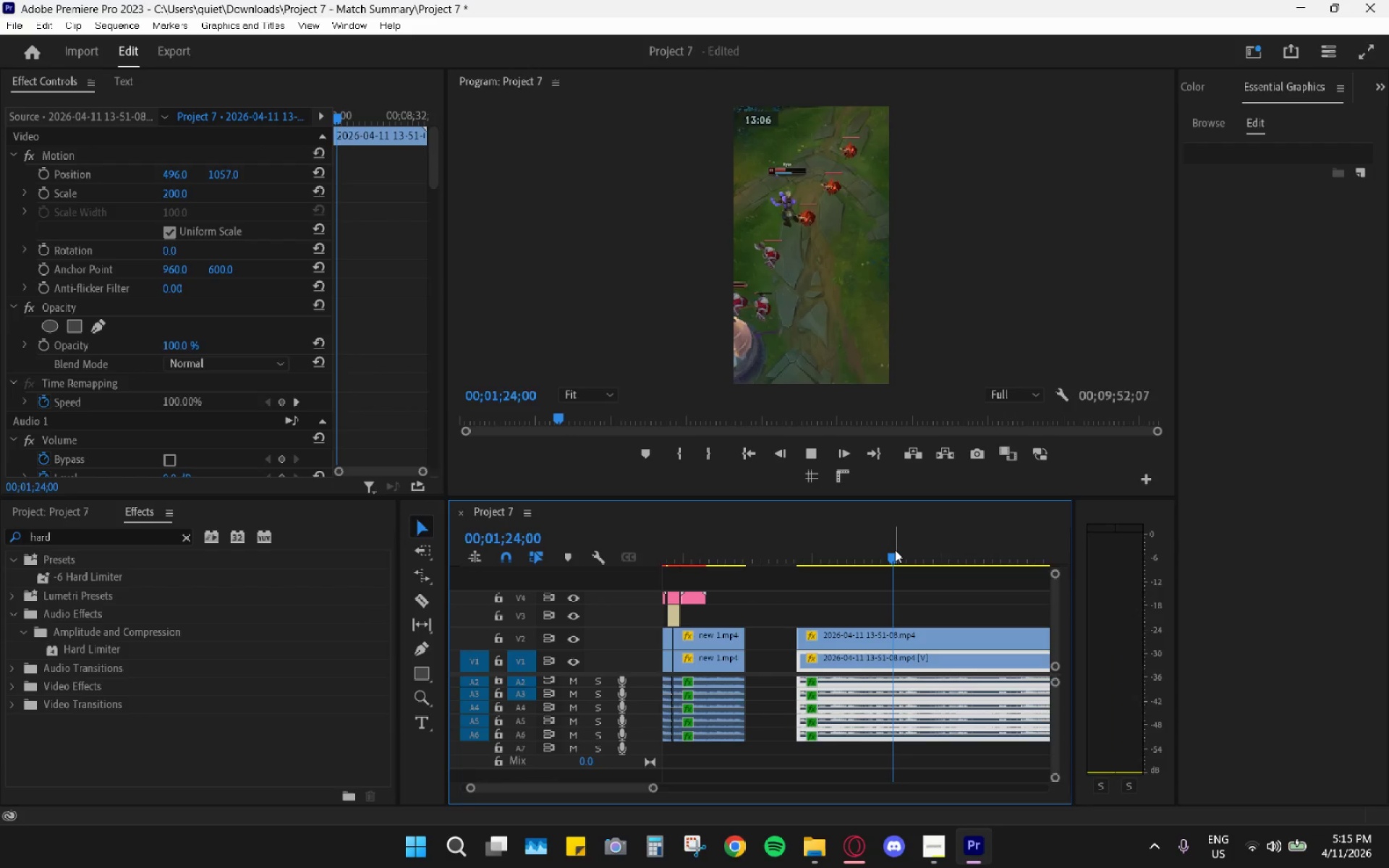 
key(Space)
 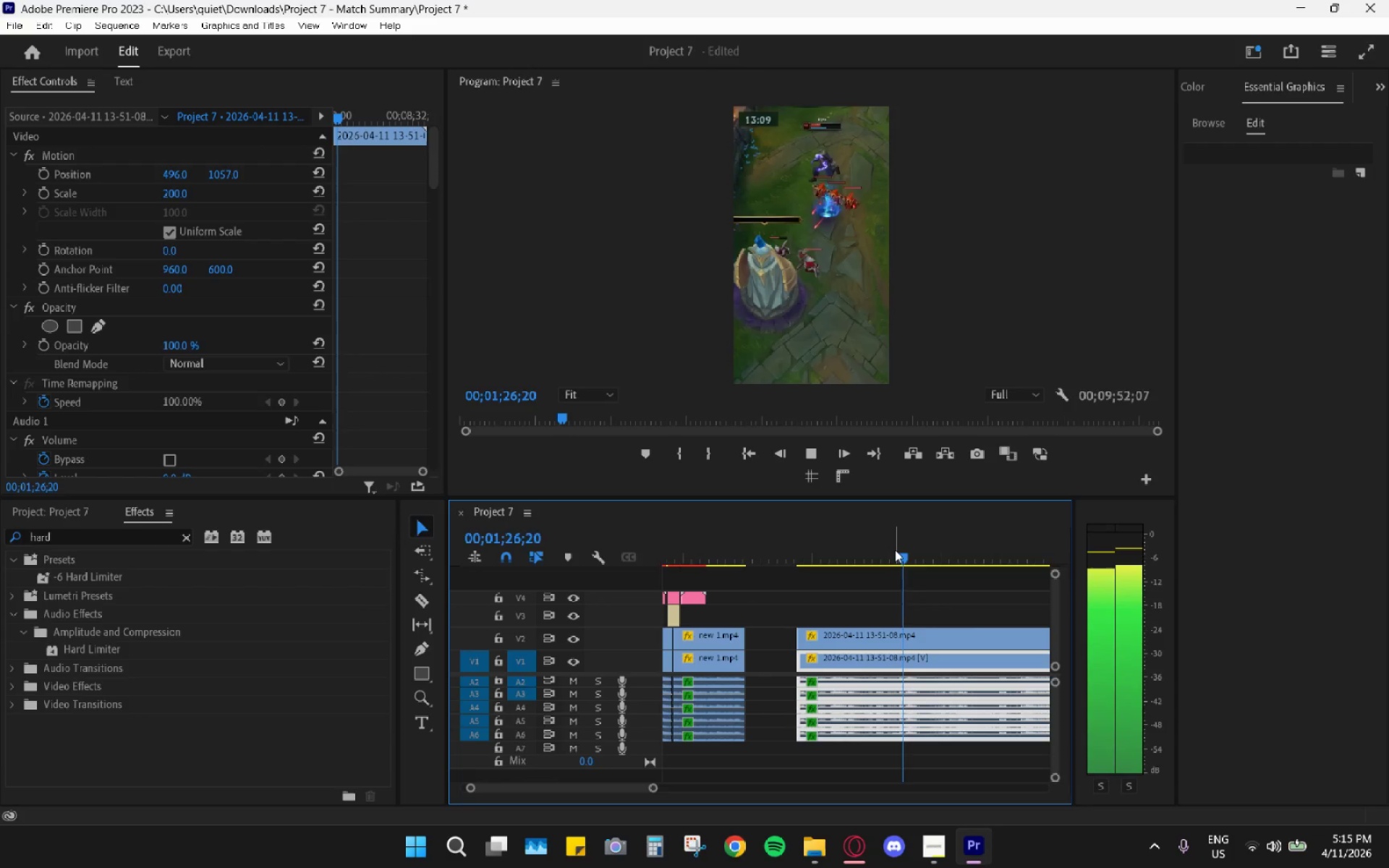 
key(Space)
 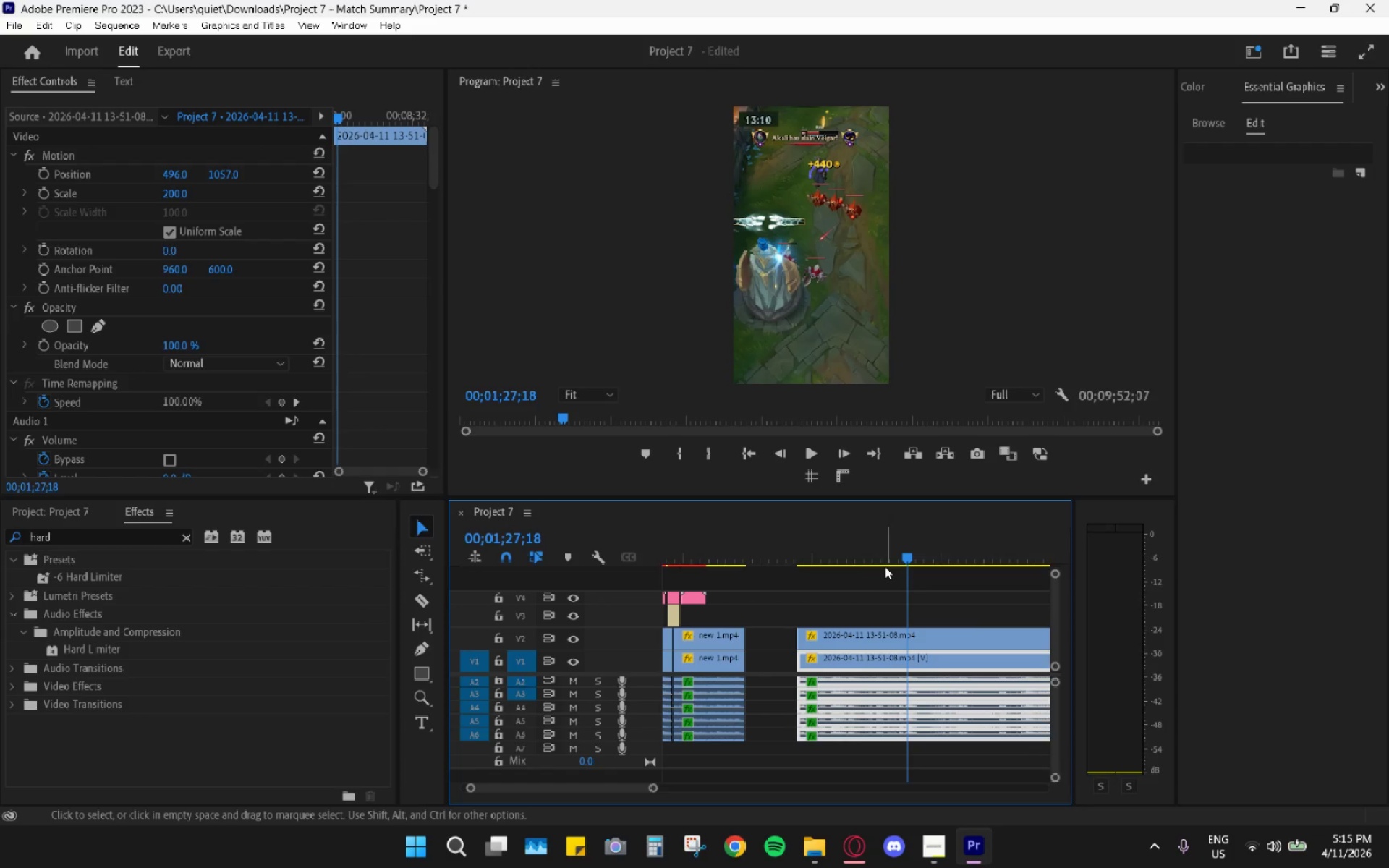 
scroll: coordinate [833, 603], scroll_direction: up, amount: 7.0
 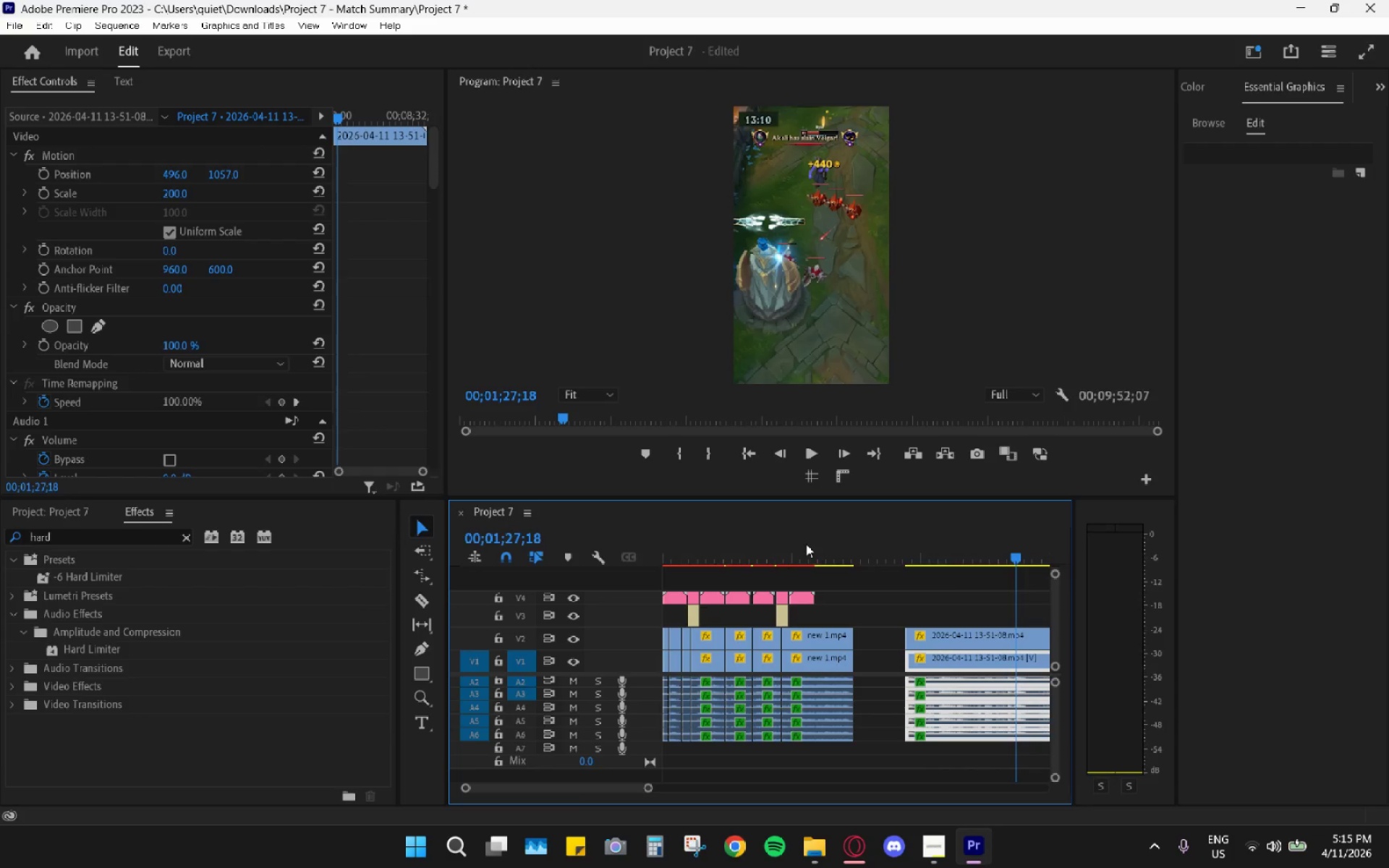 
left_click_drag(start_coordinate=[802, 542], to_coordinate=[780, 540])
 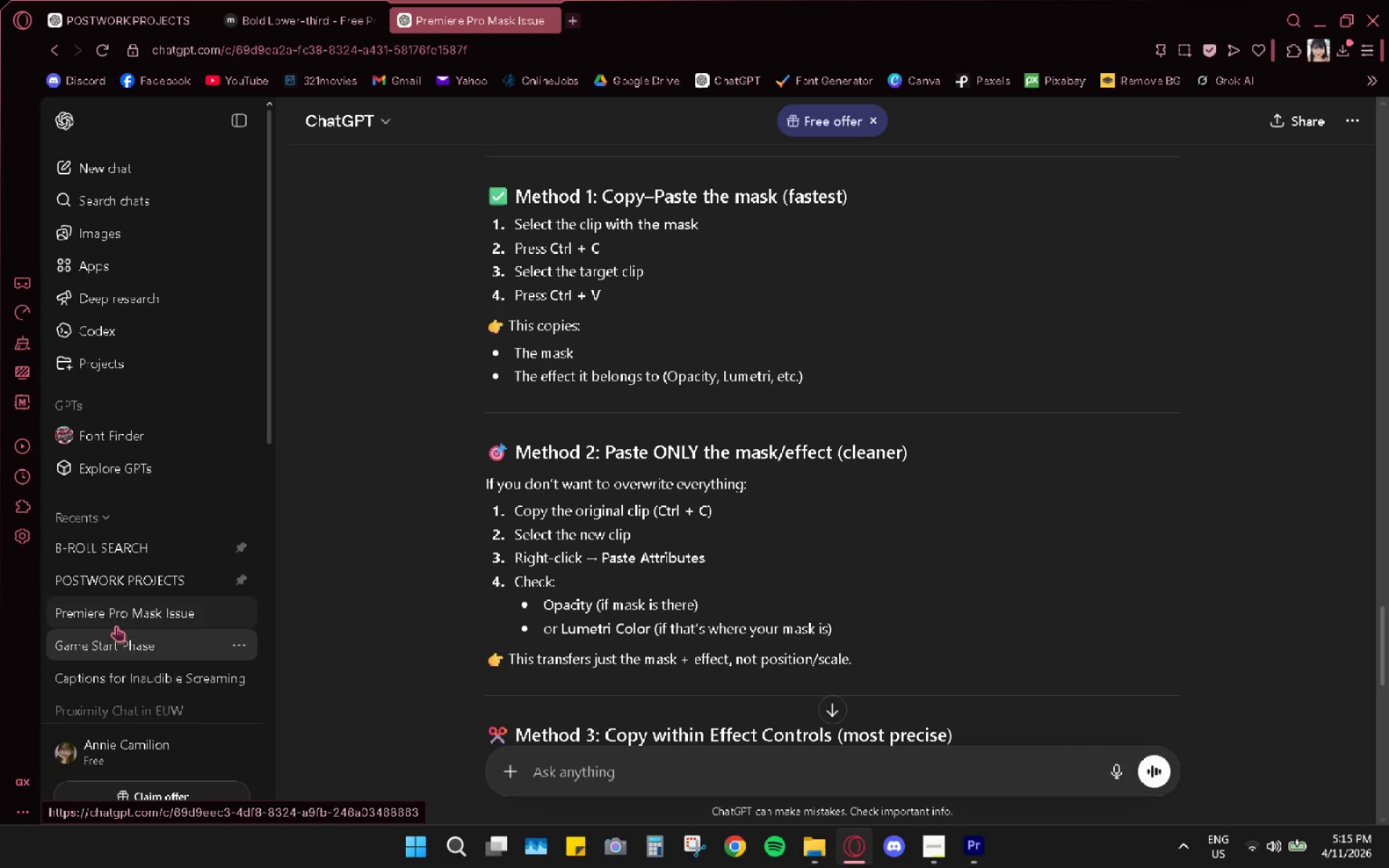 
left_click([116, 651])
 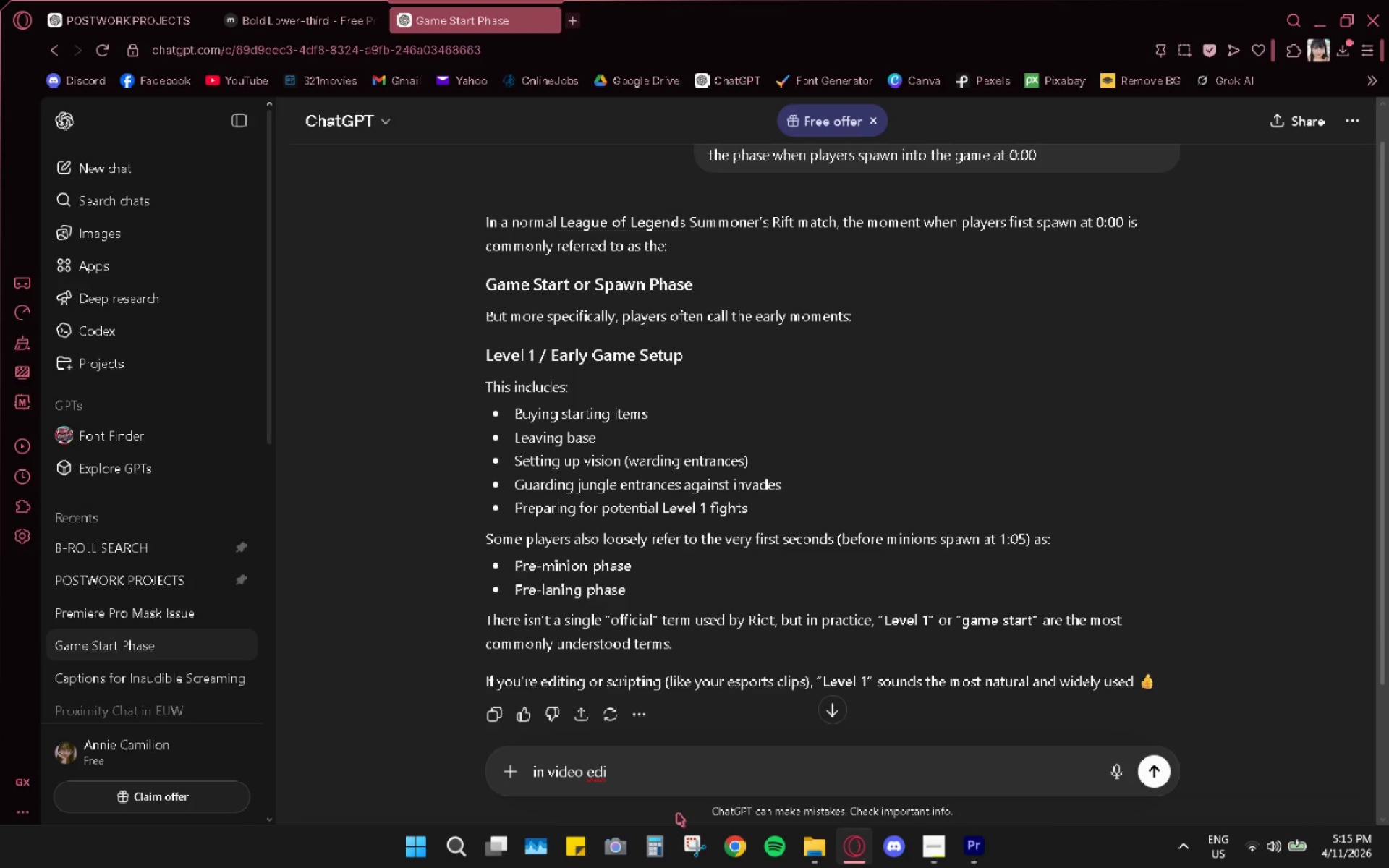 
hold_key(key=Backspace, duration=0.77)
 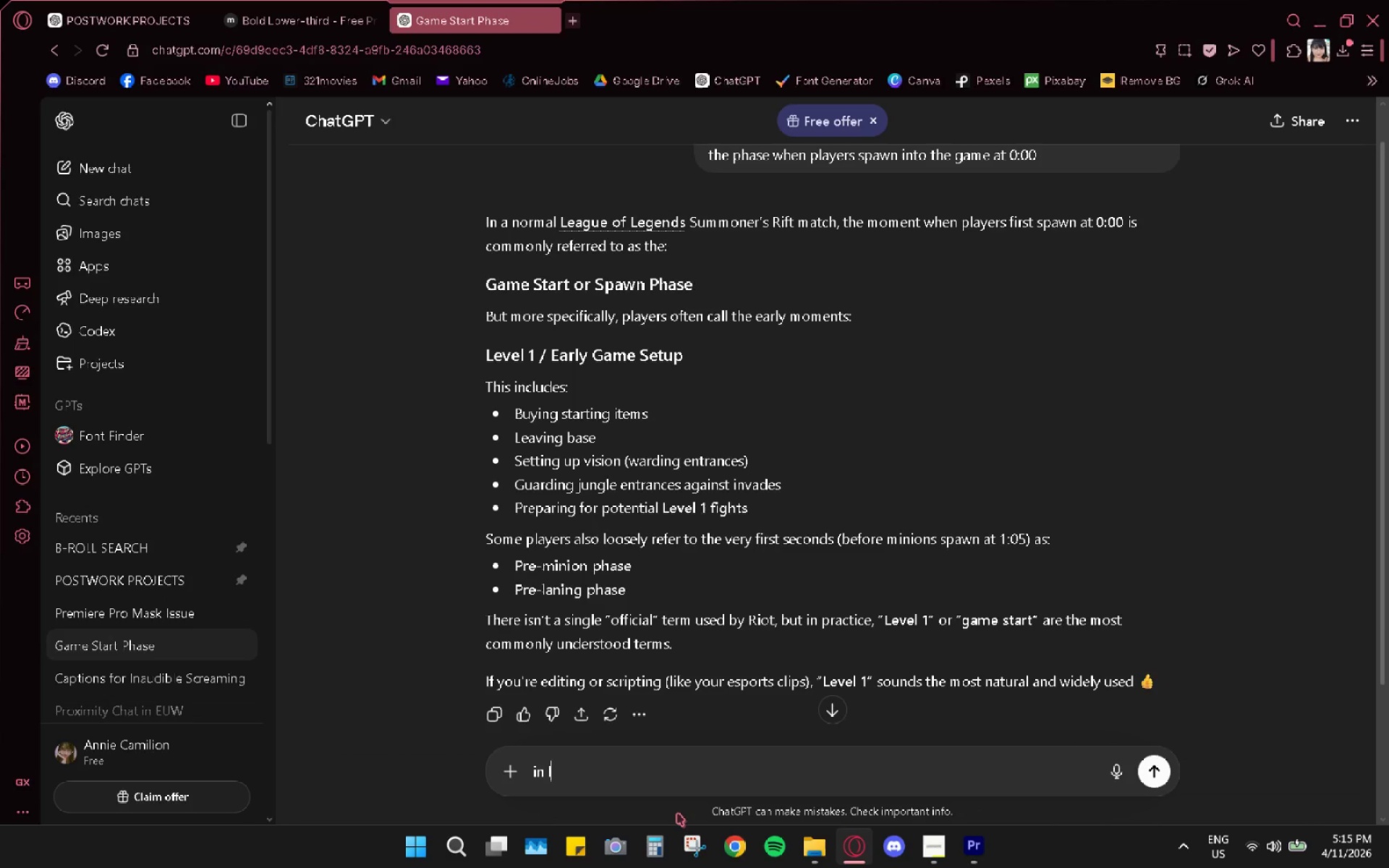 
hold_key(key=Backspace, duration=1.53)
 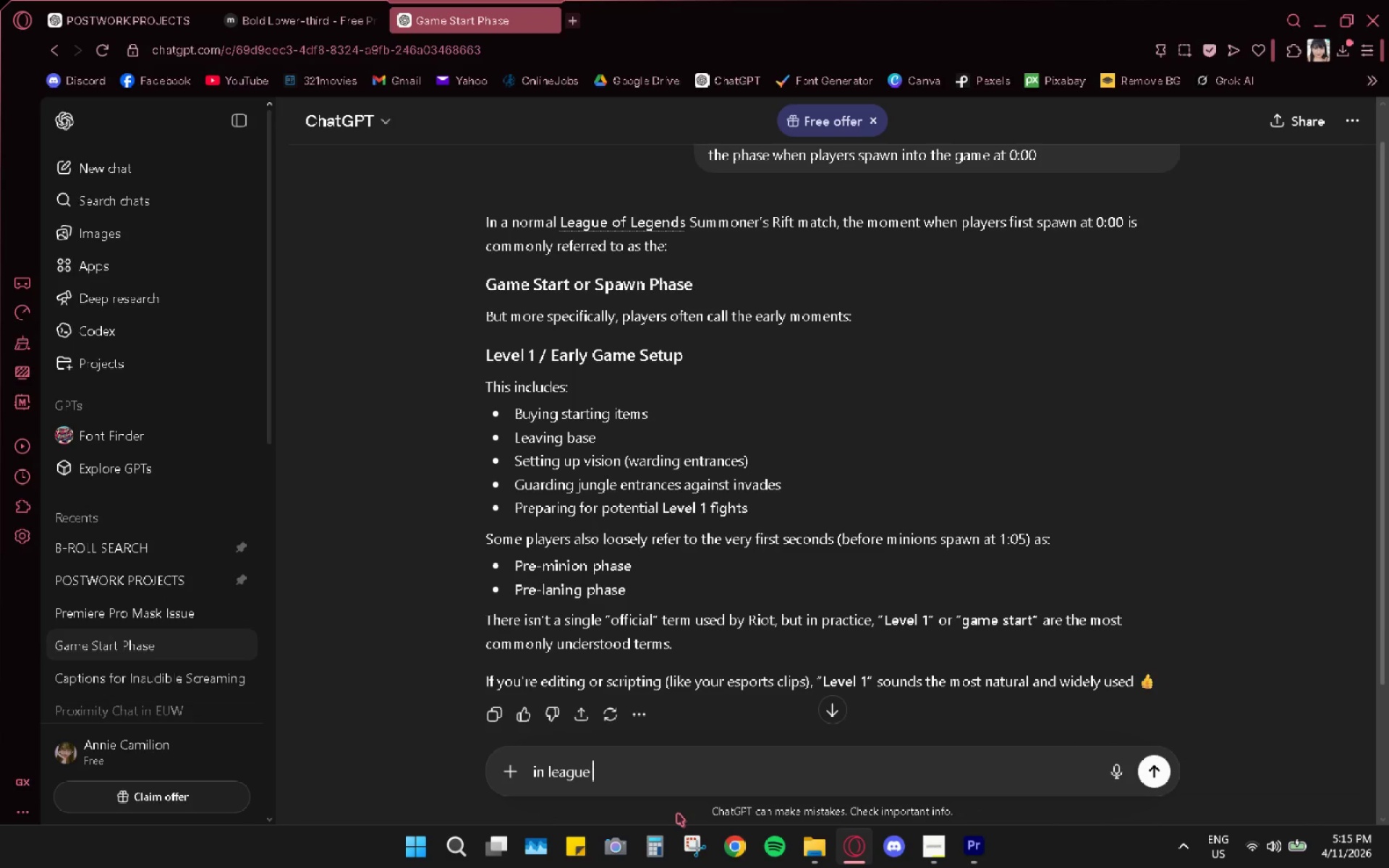 
type(leaug)
key(Backspace)
type(gue of legends, what time does mid game start)
 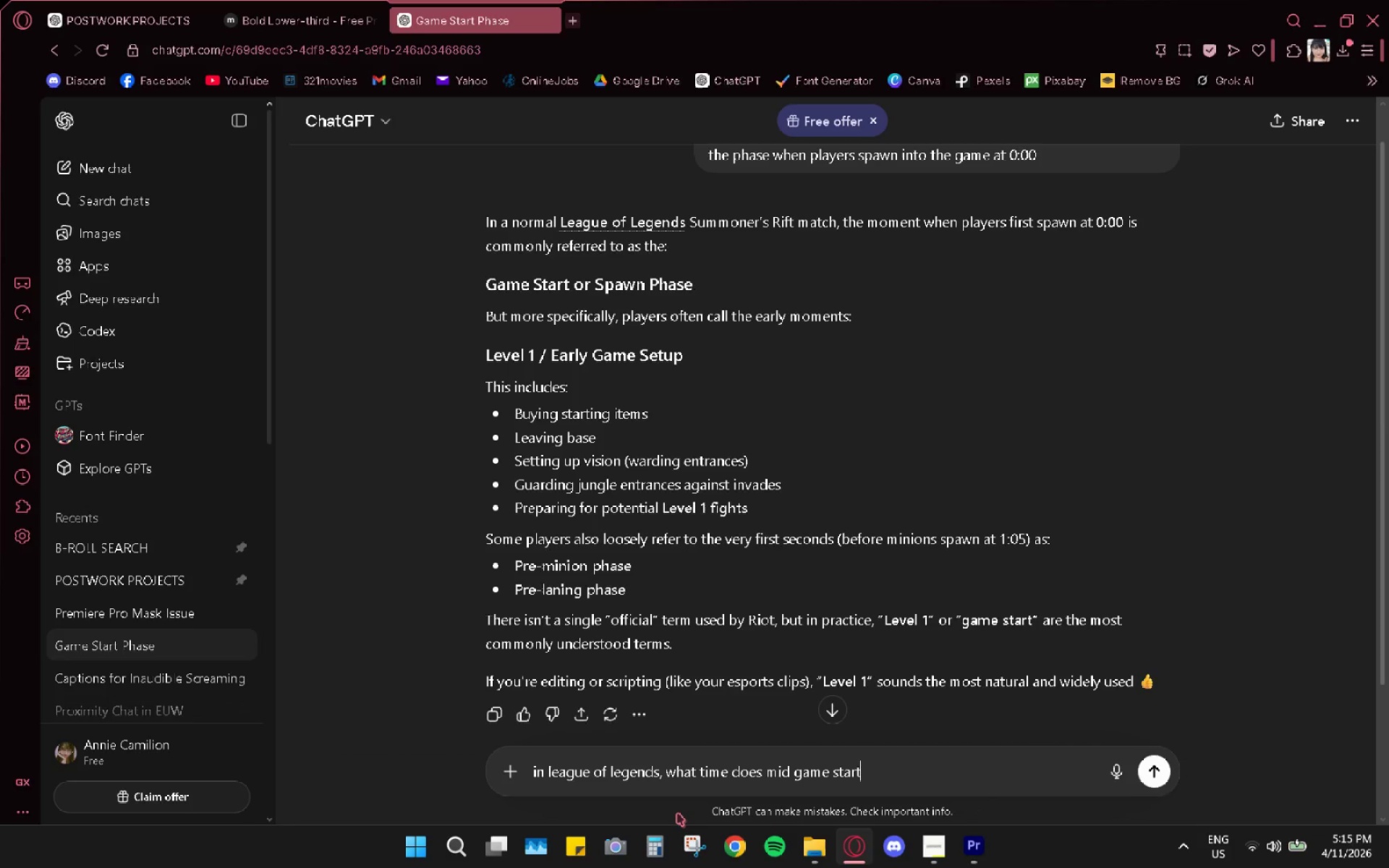 
key(Enter)
 